 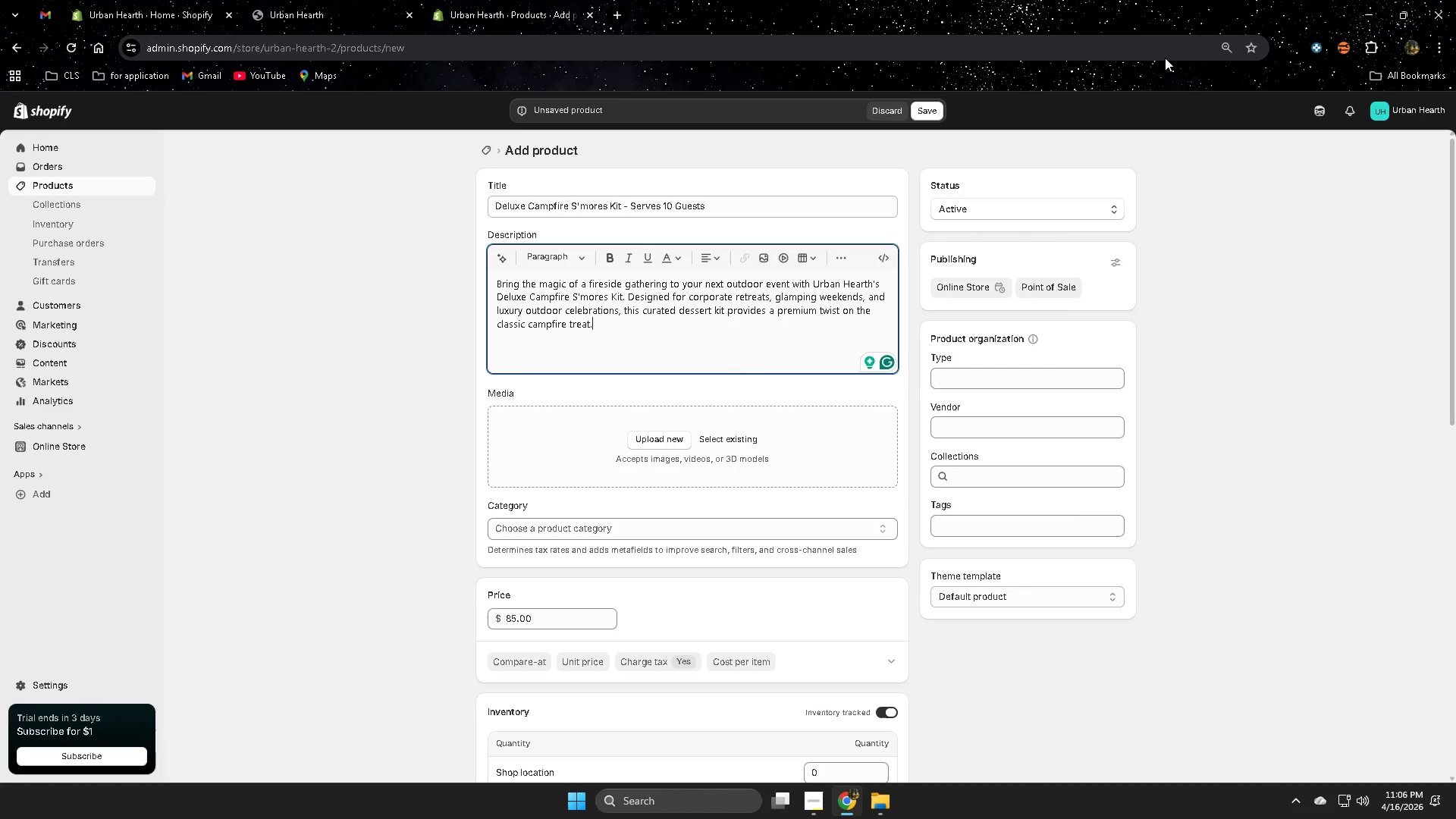 
key(Enter)
 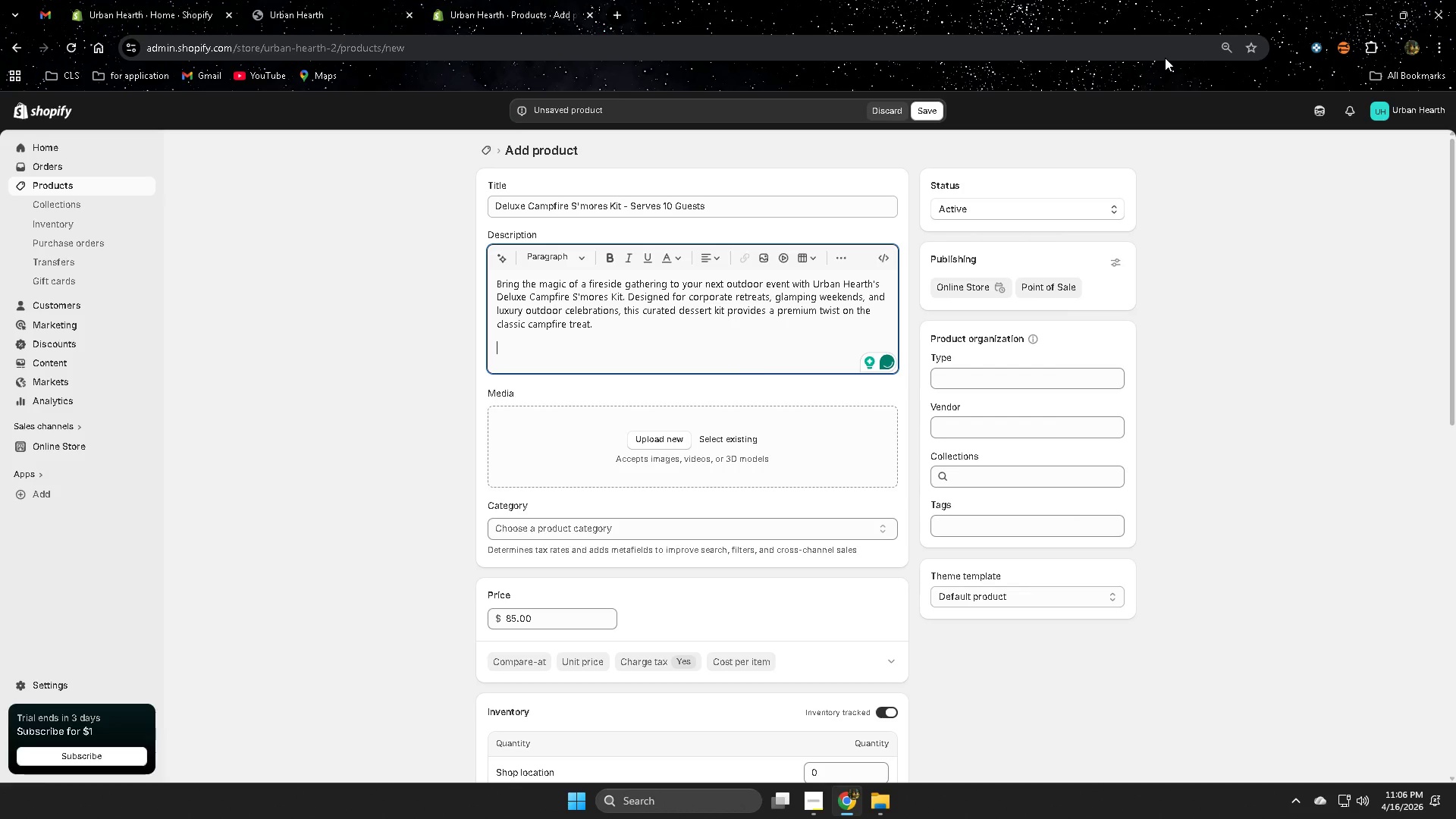 
type(Each kit )
 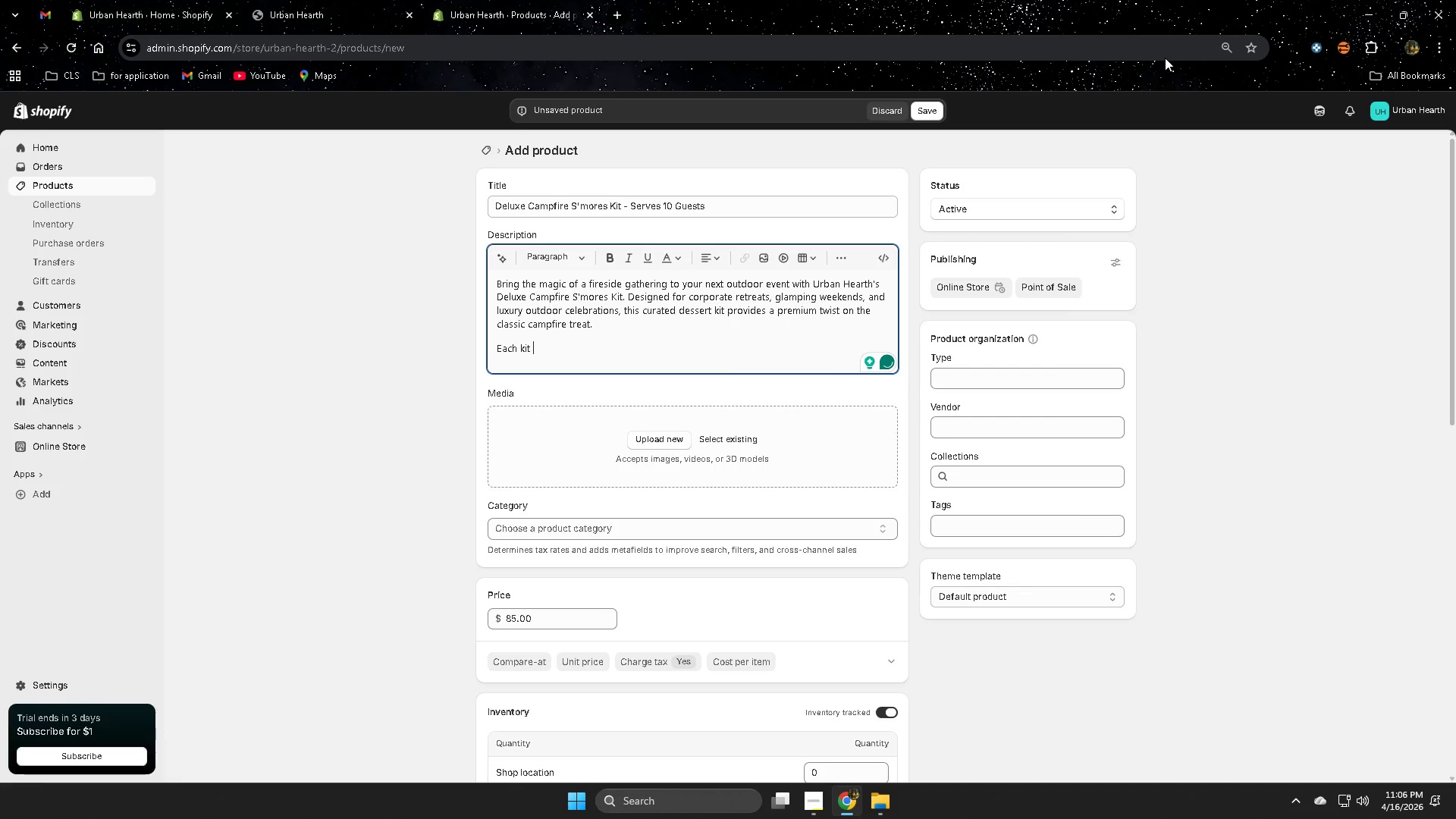 
type(features small-batch ingredients)
 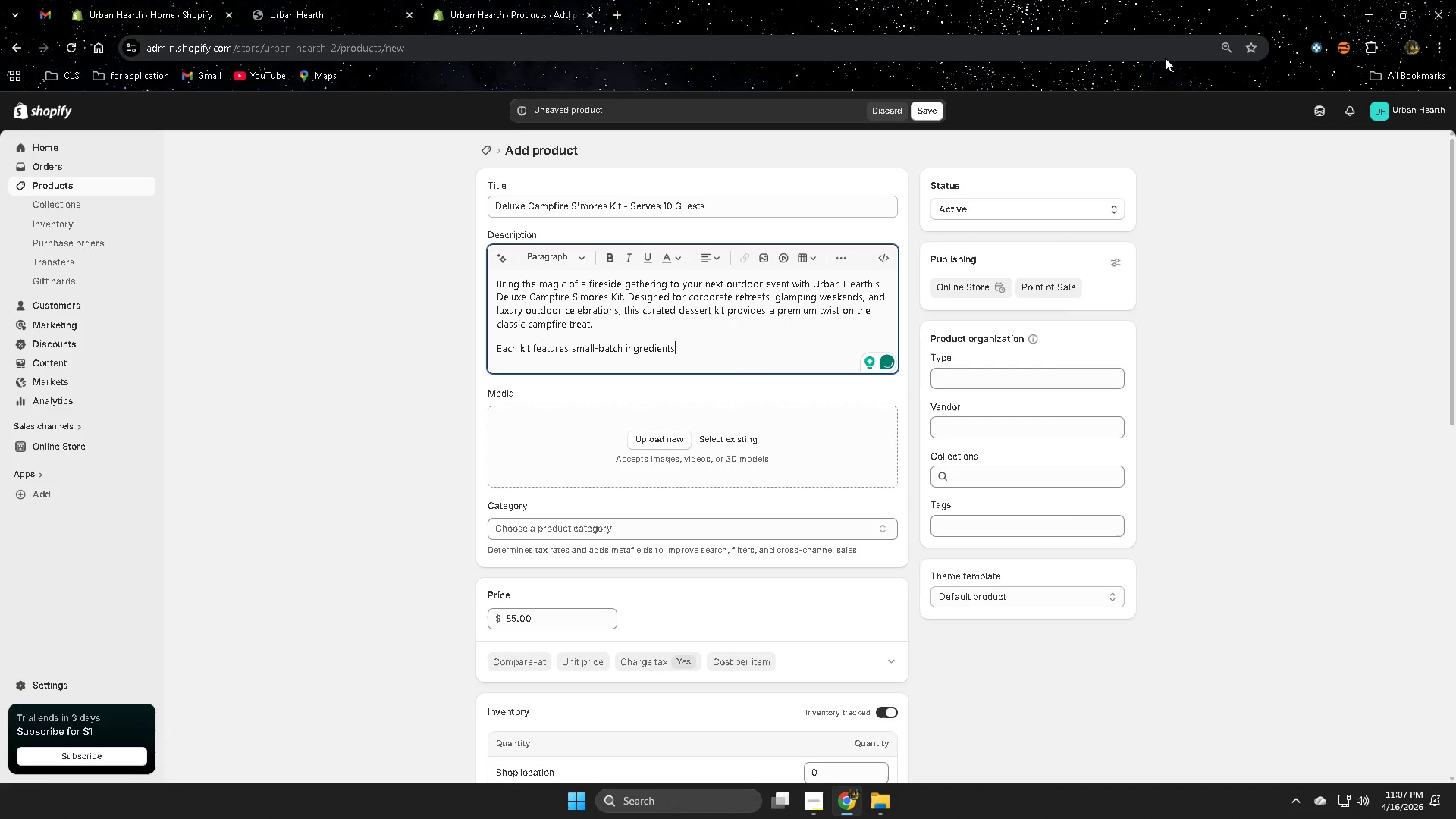 
type( sourced from artisan)
 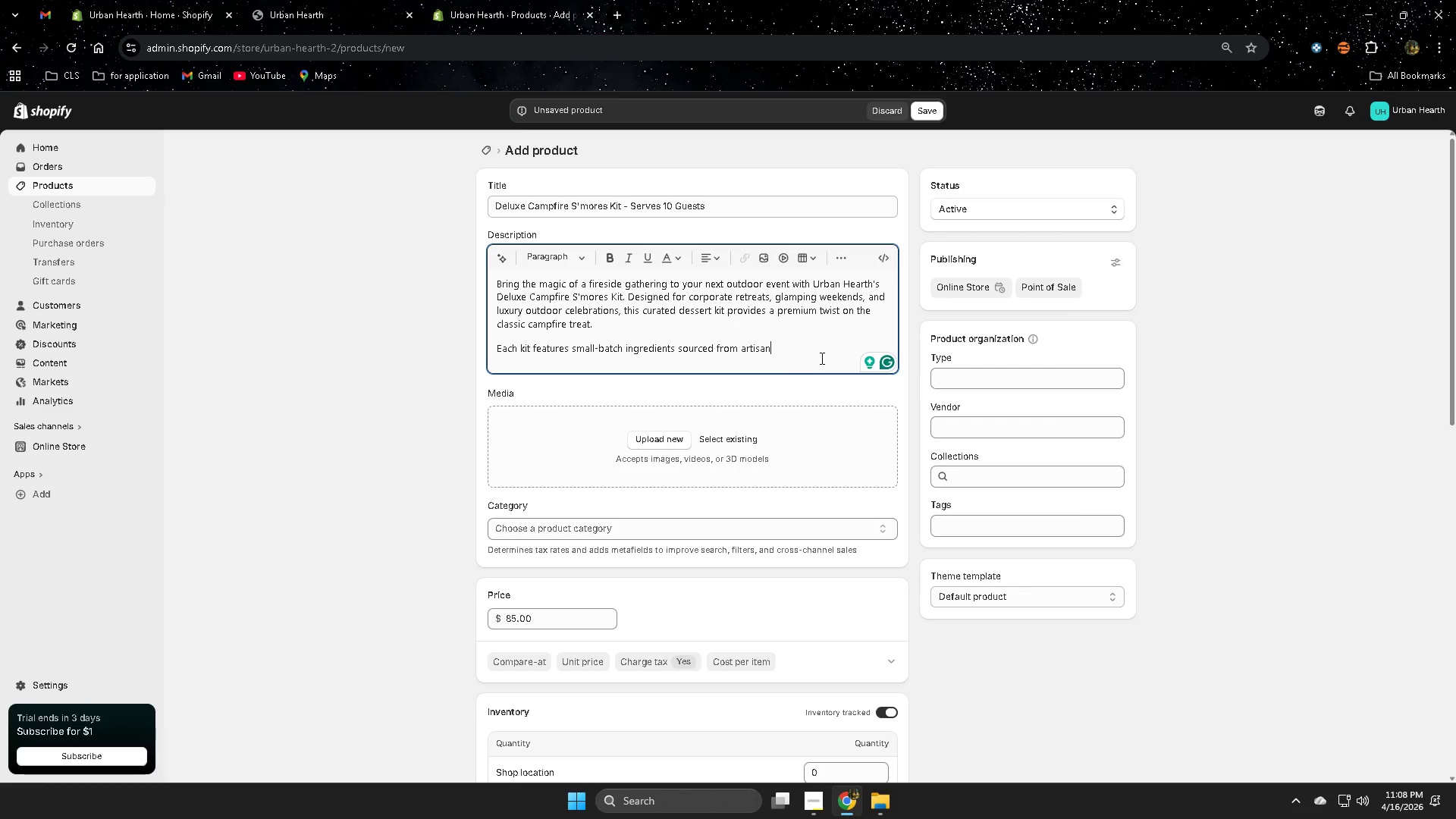 
wait(60.08)
 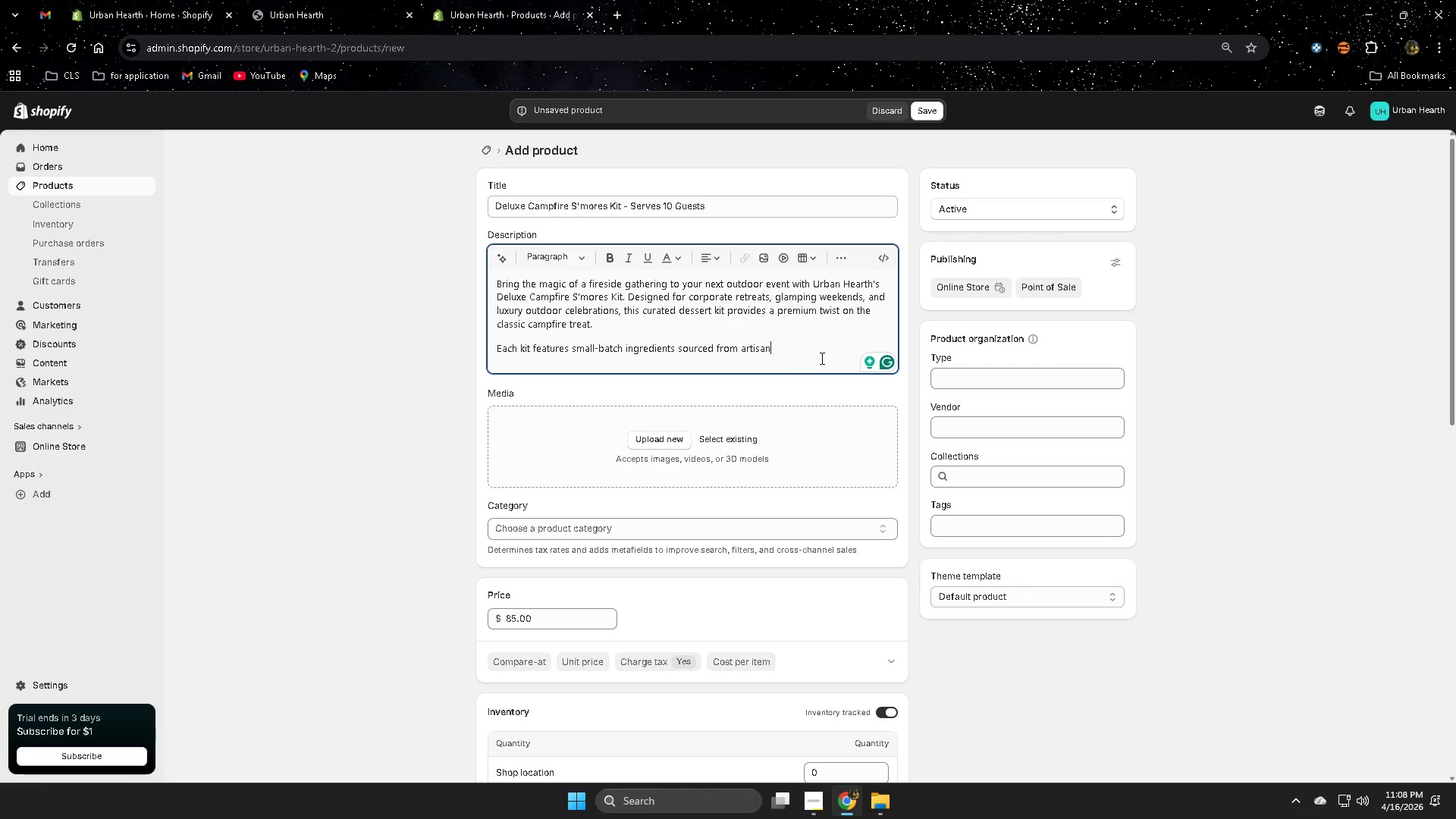 
type( maker)
 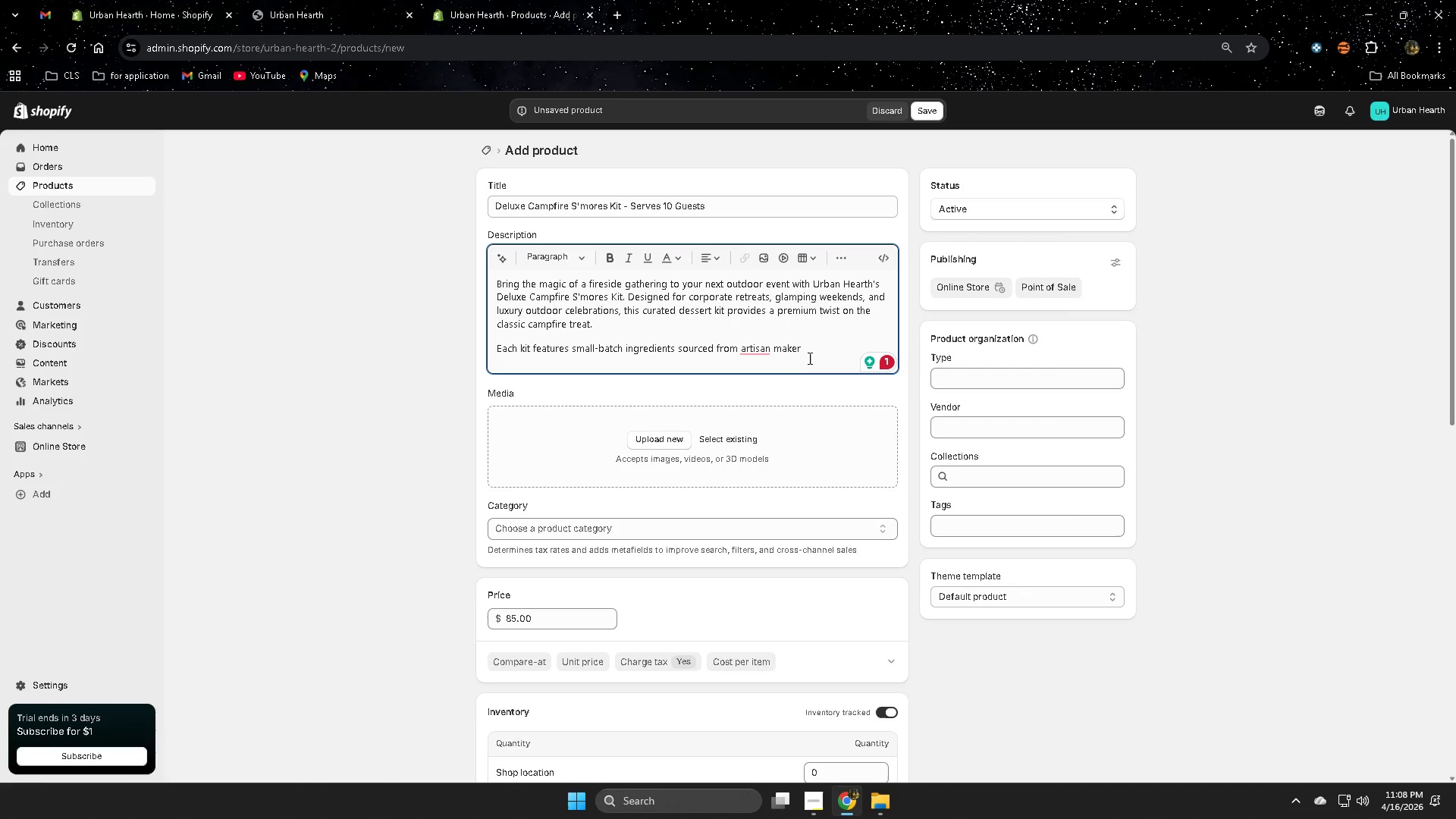 
wait(15.5)
 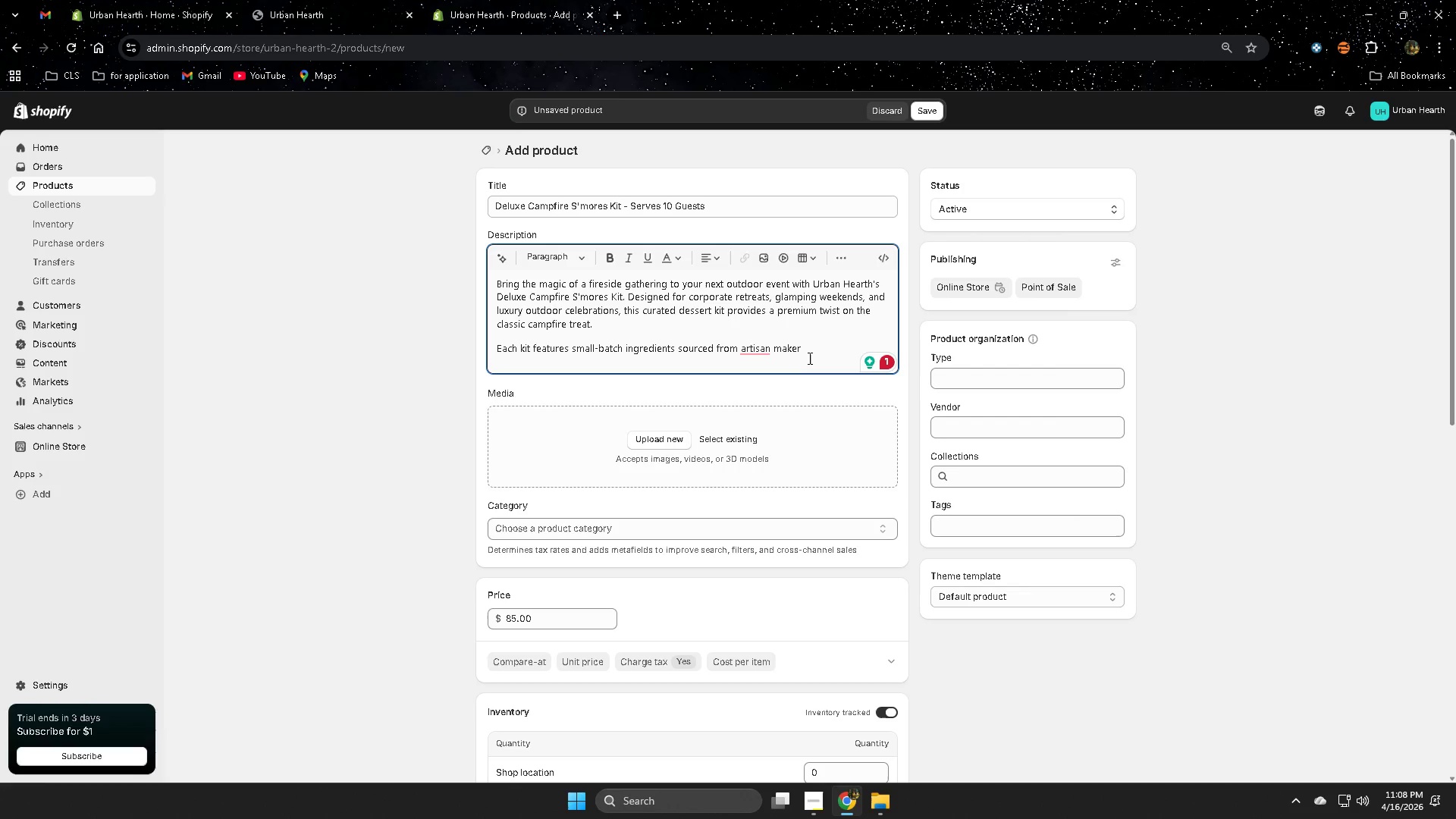 
type(a)
key(Backspace)
type( and arrive)
 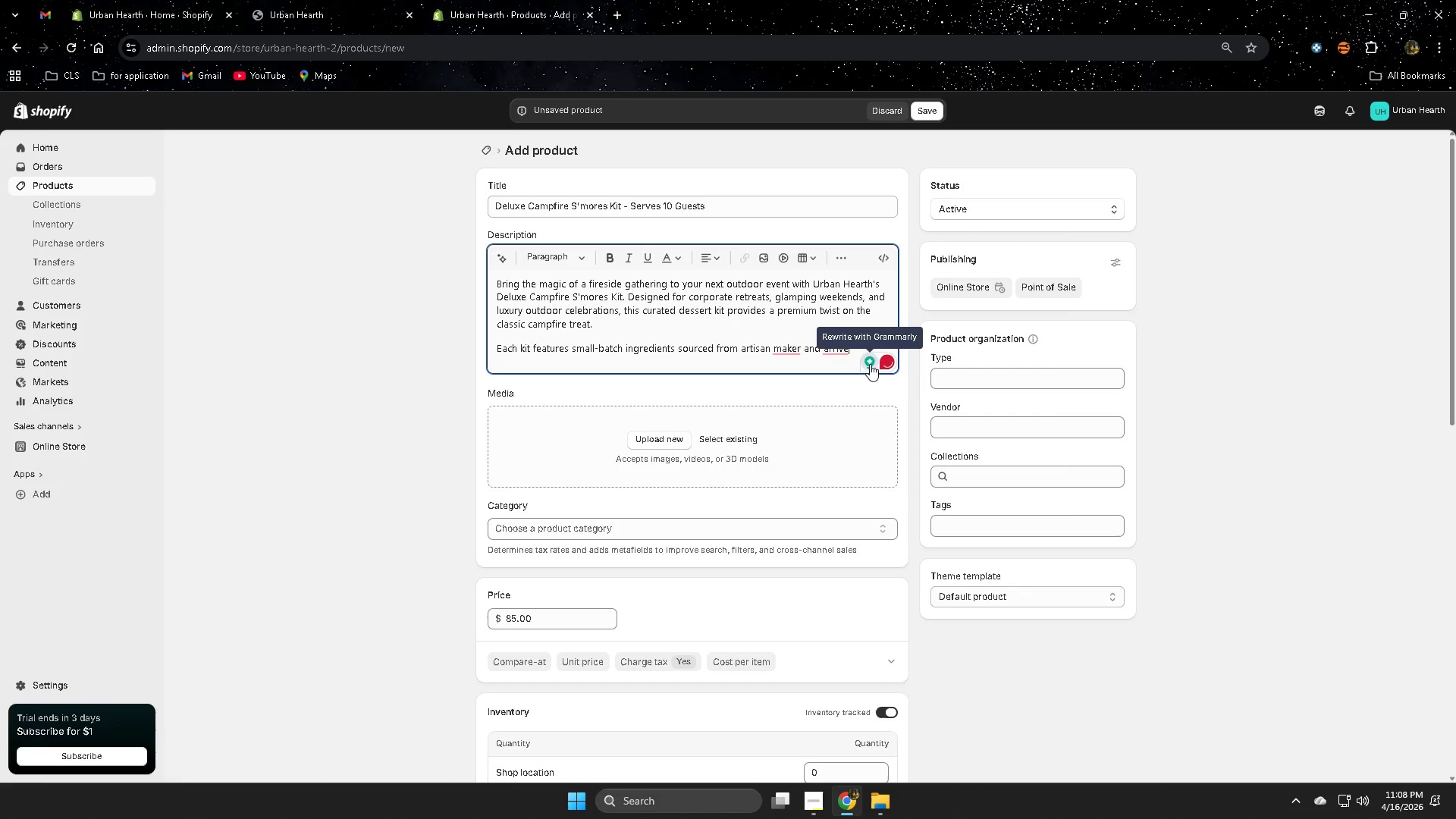 
wait(8.48)
 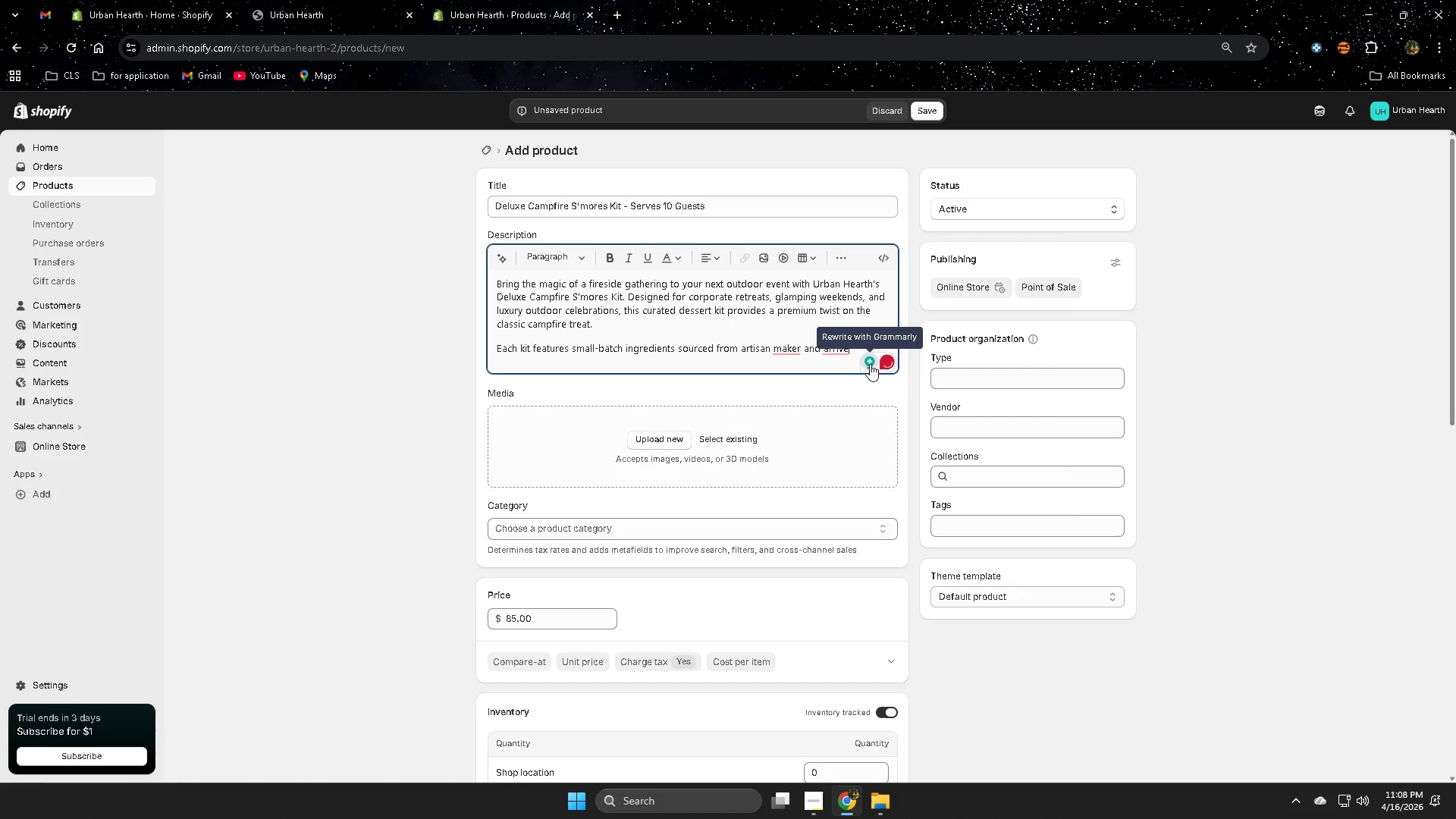 
type(s ready )
 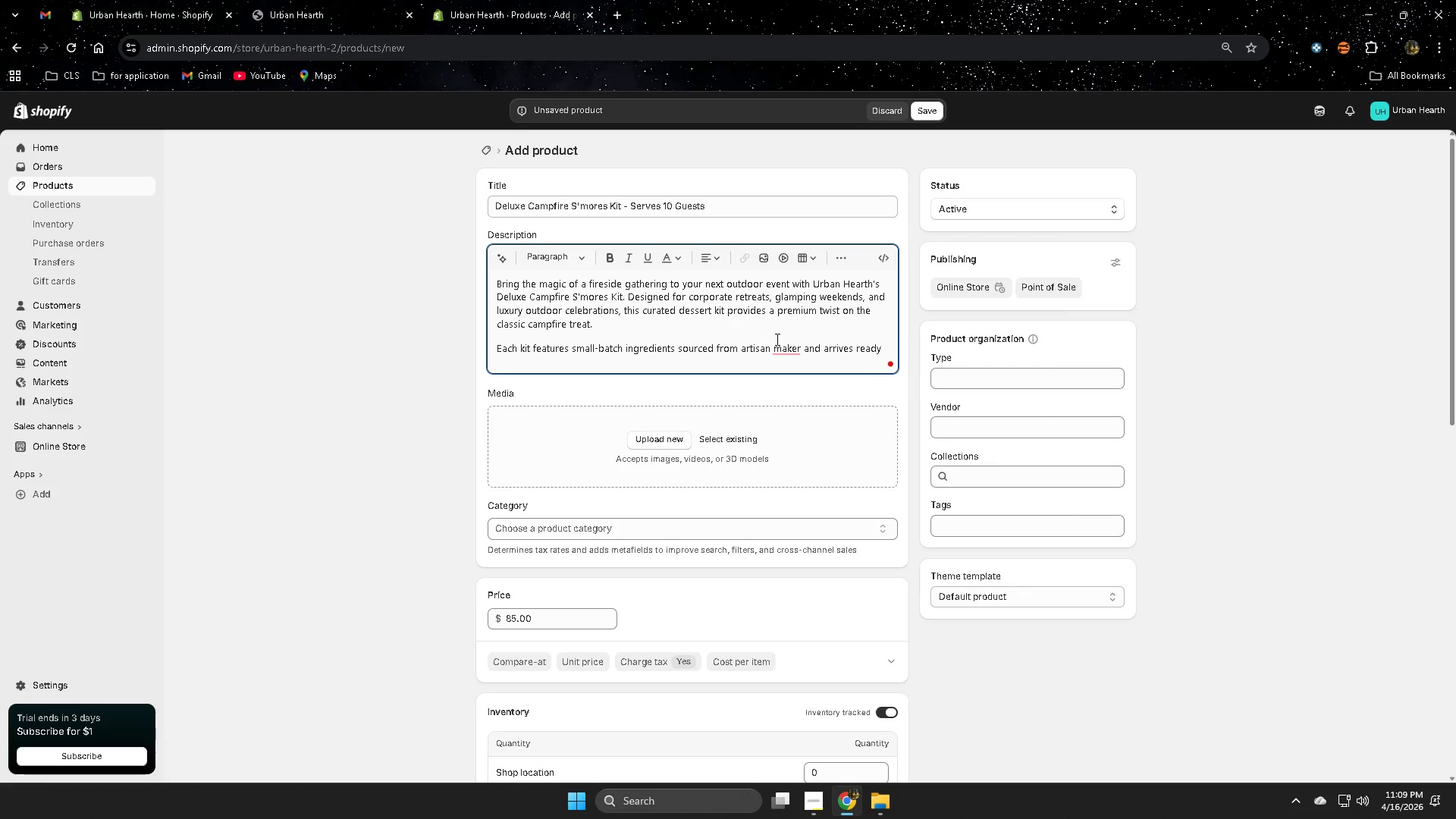 
left_click([797, 388])
 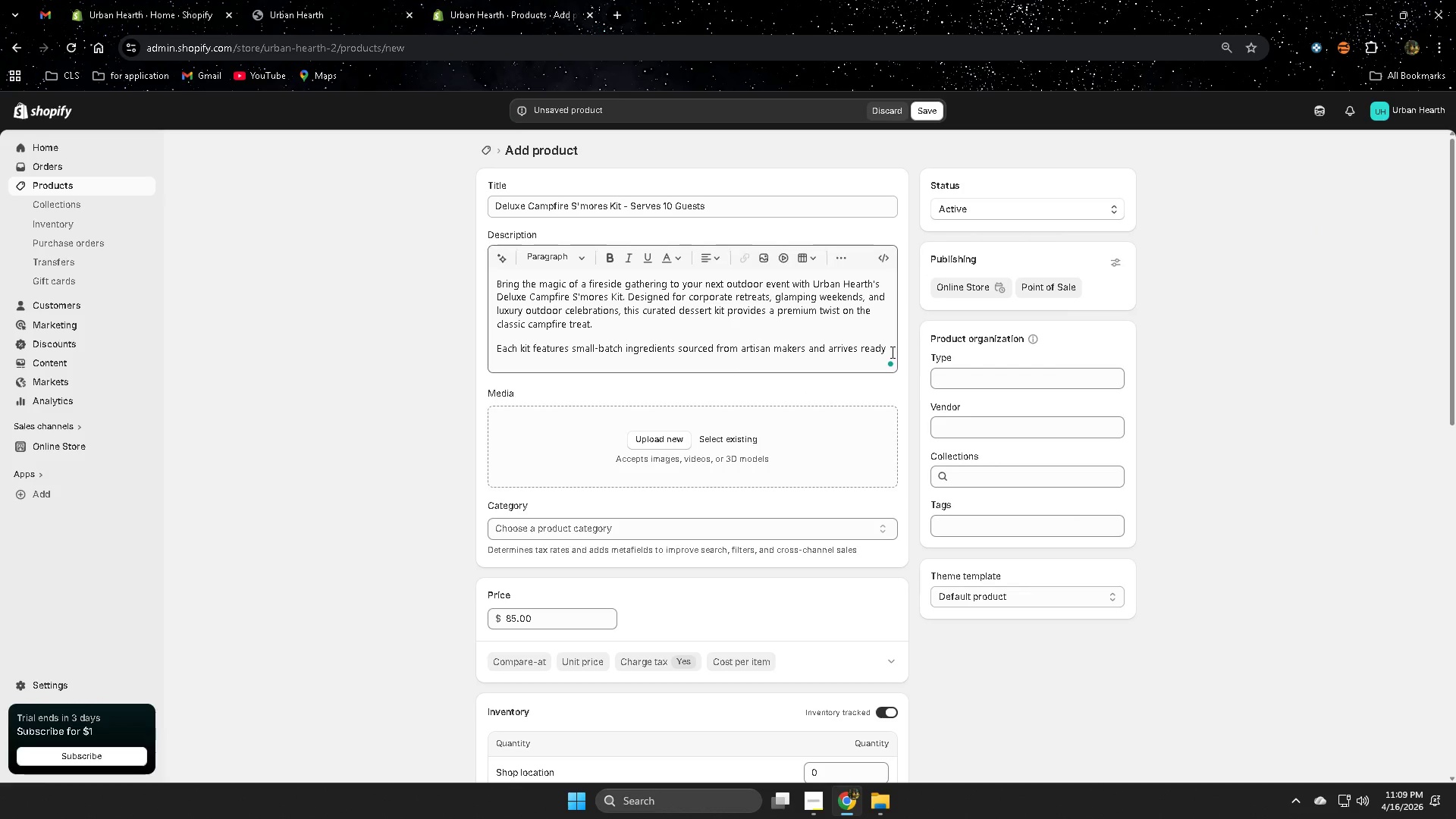 
left_click([891, 350])
 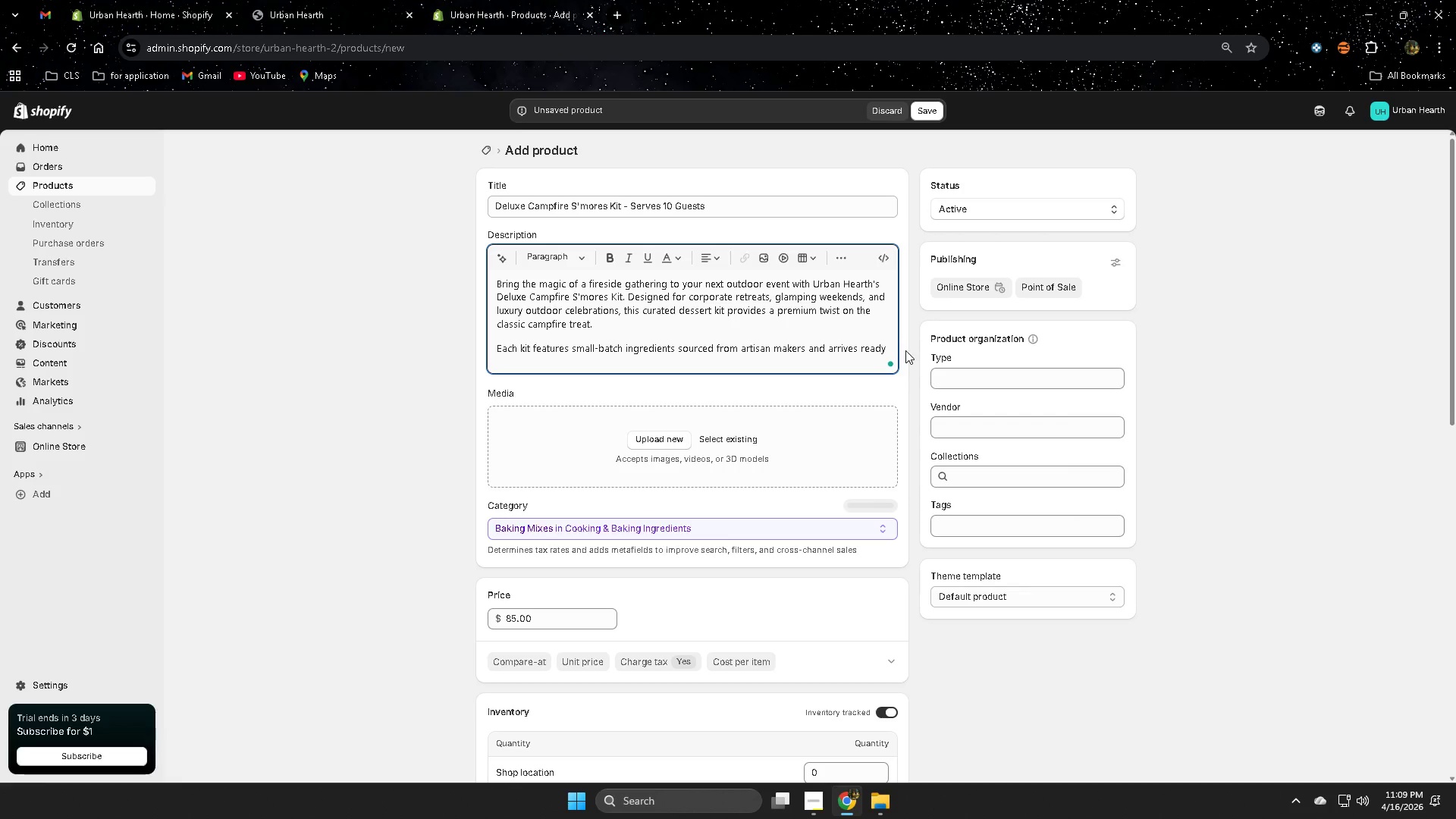 
type(for effortless fr)
key(Backspace)
type(ireside preparation)
 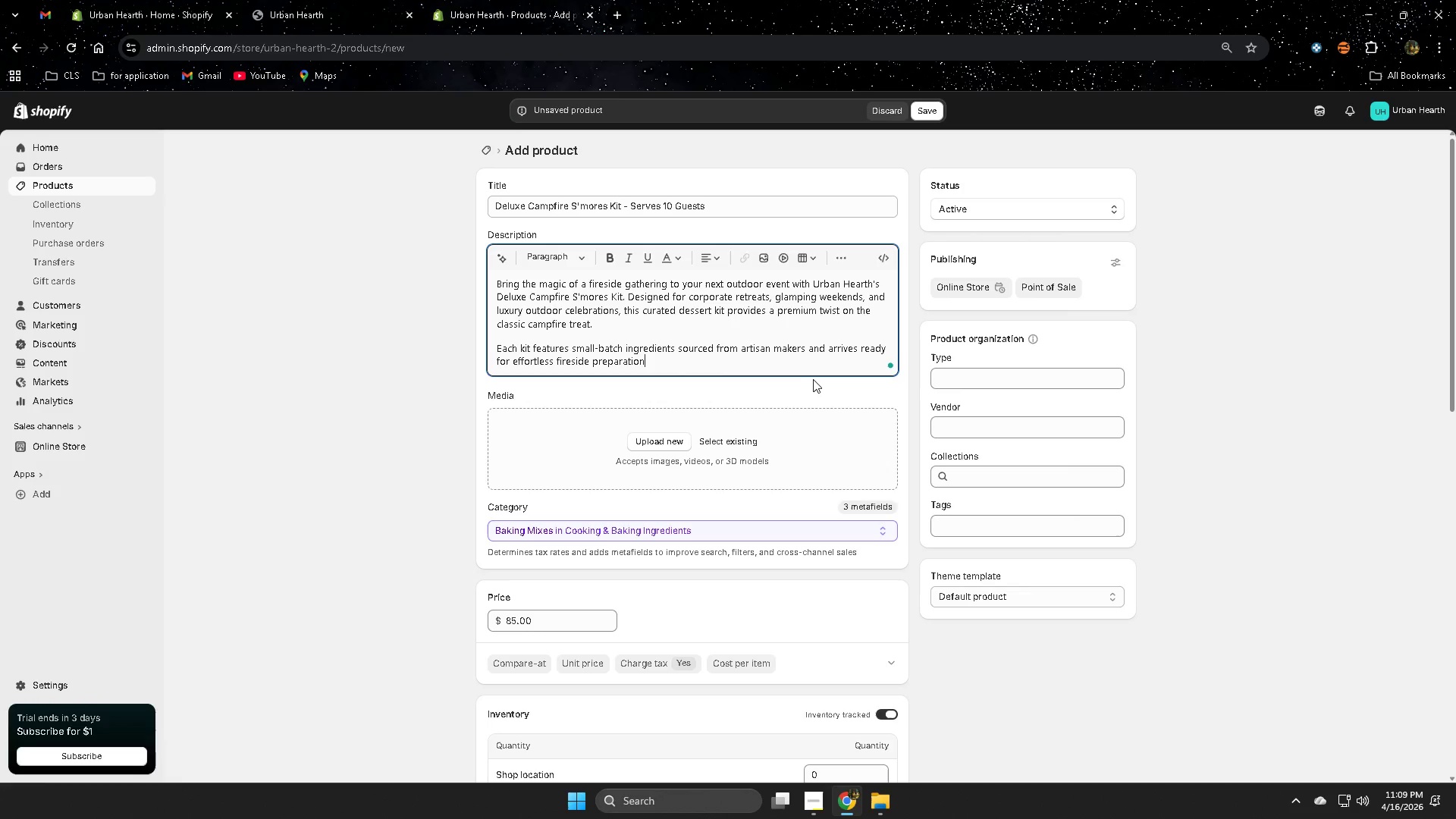 
mouse_move([57, 30])
 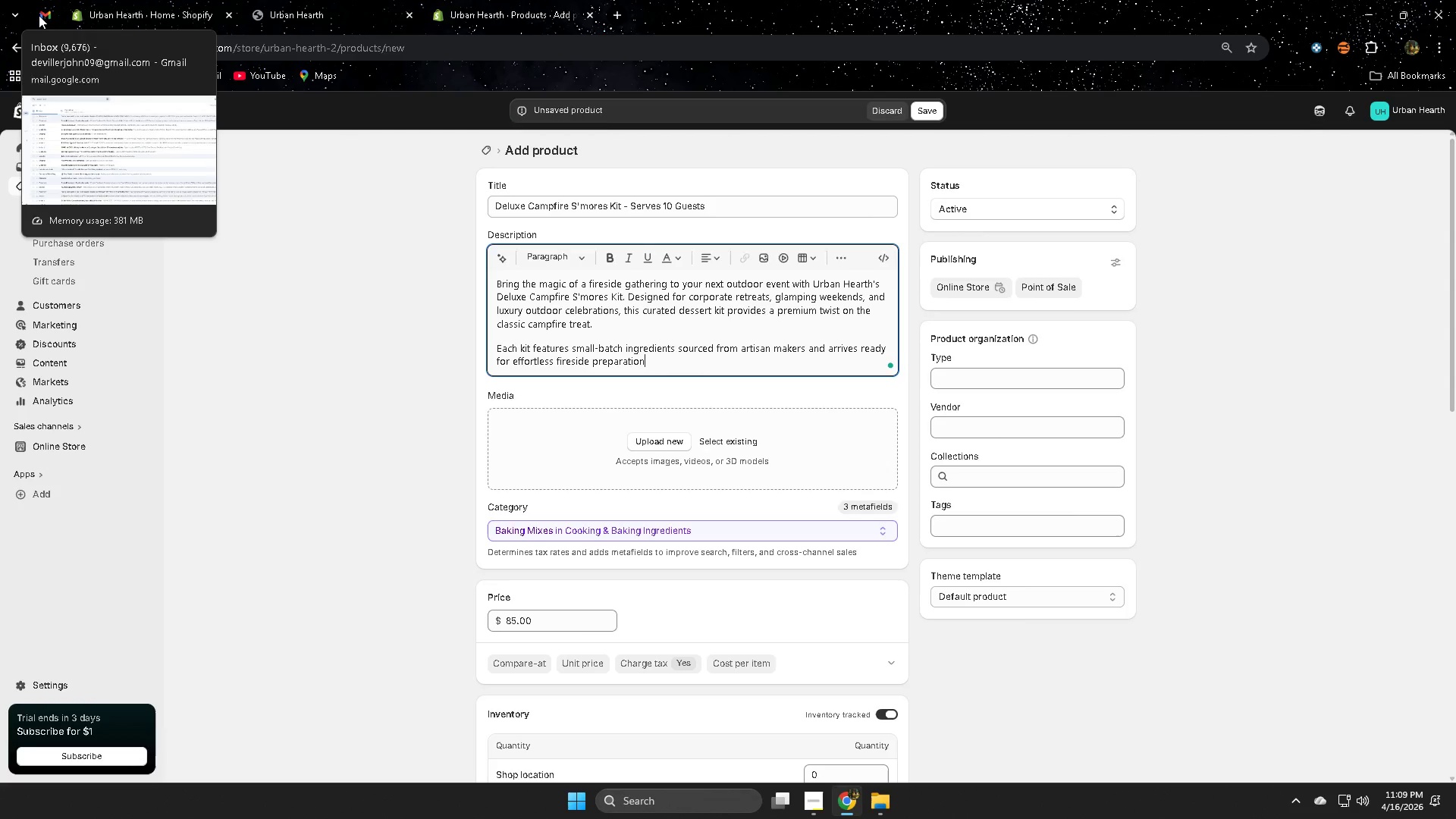 
left_click([40, 14])
 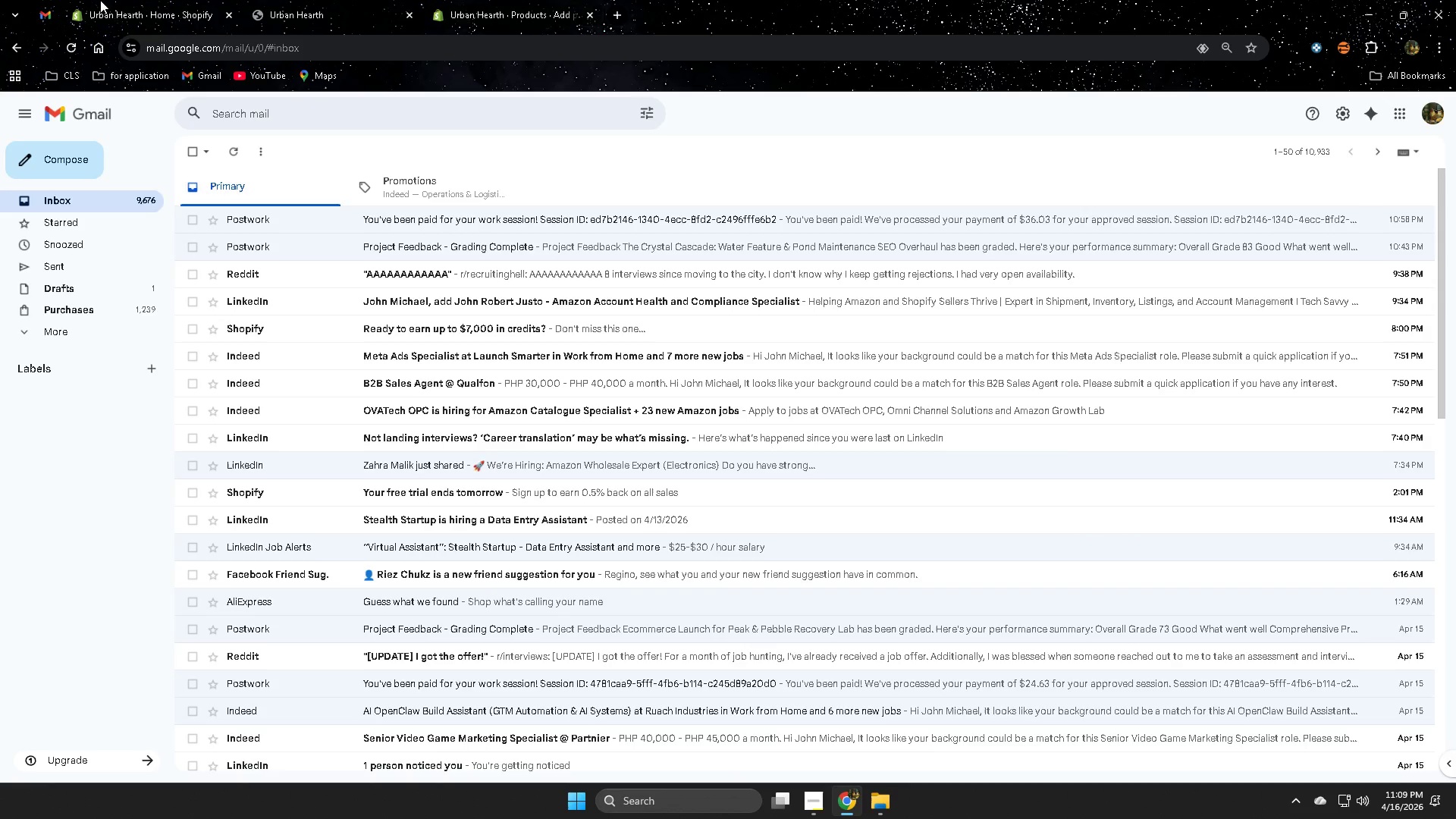 
mouse_move([132, 0])
 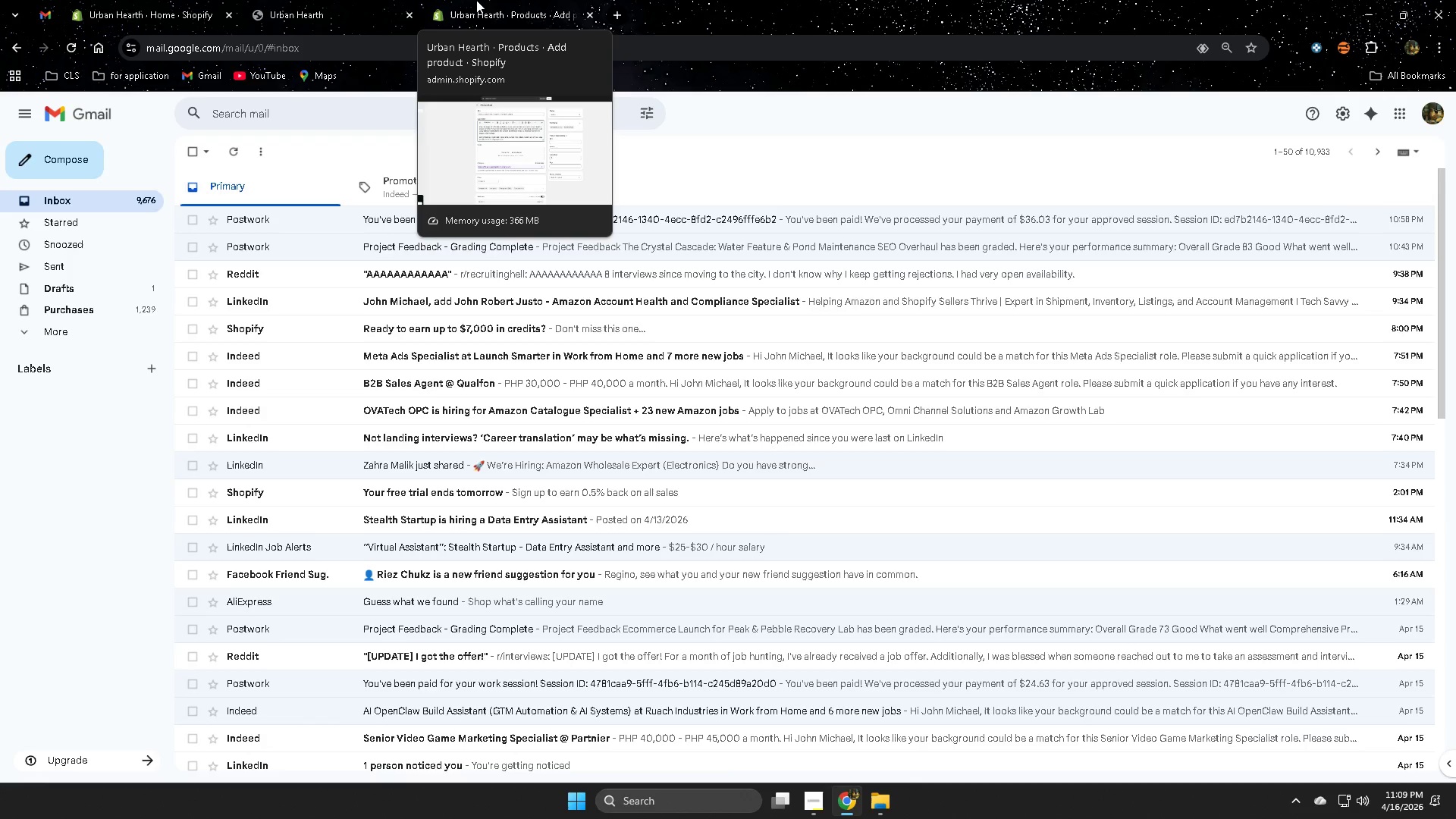 
wait(7.98)
 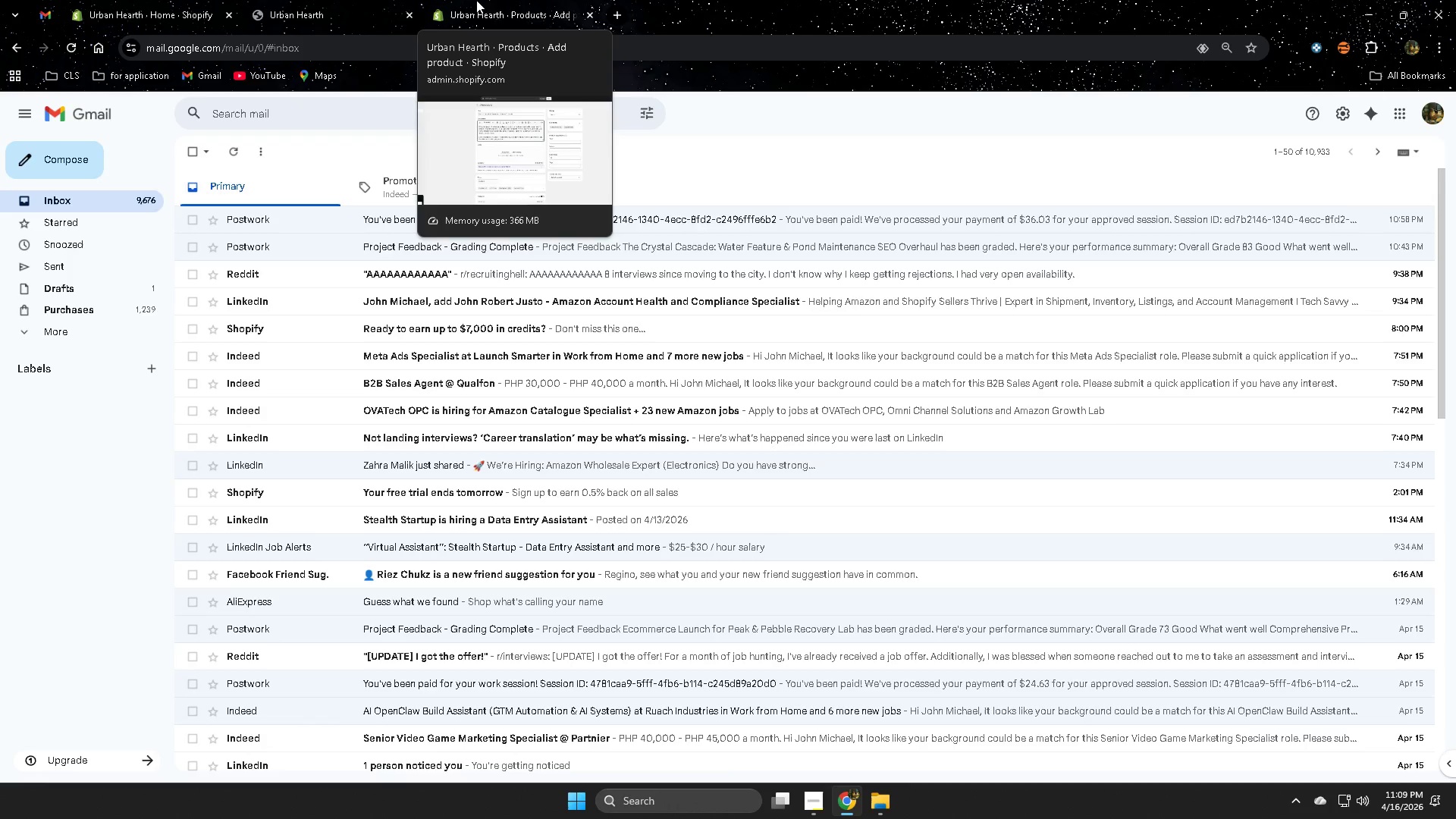 
left_click([476, 0])
 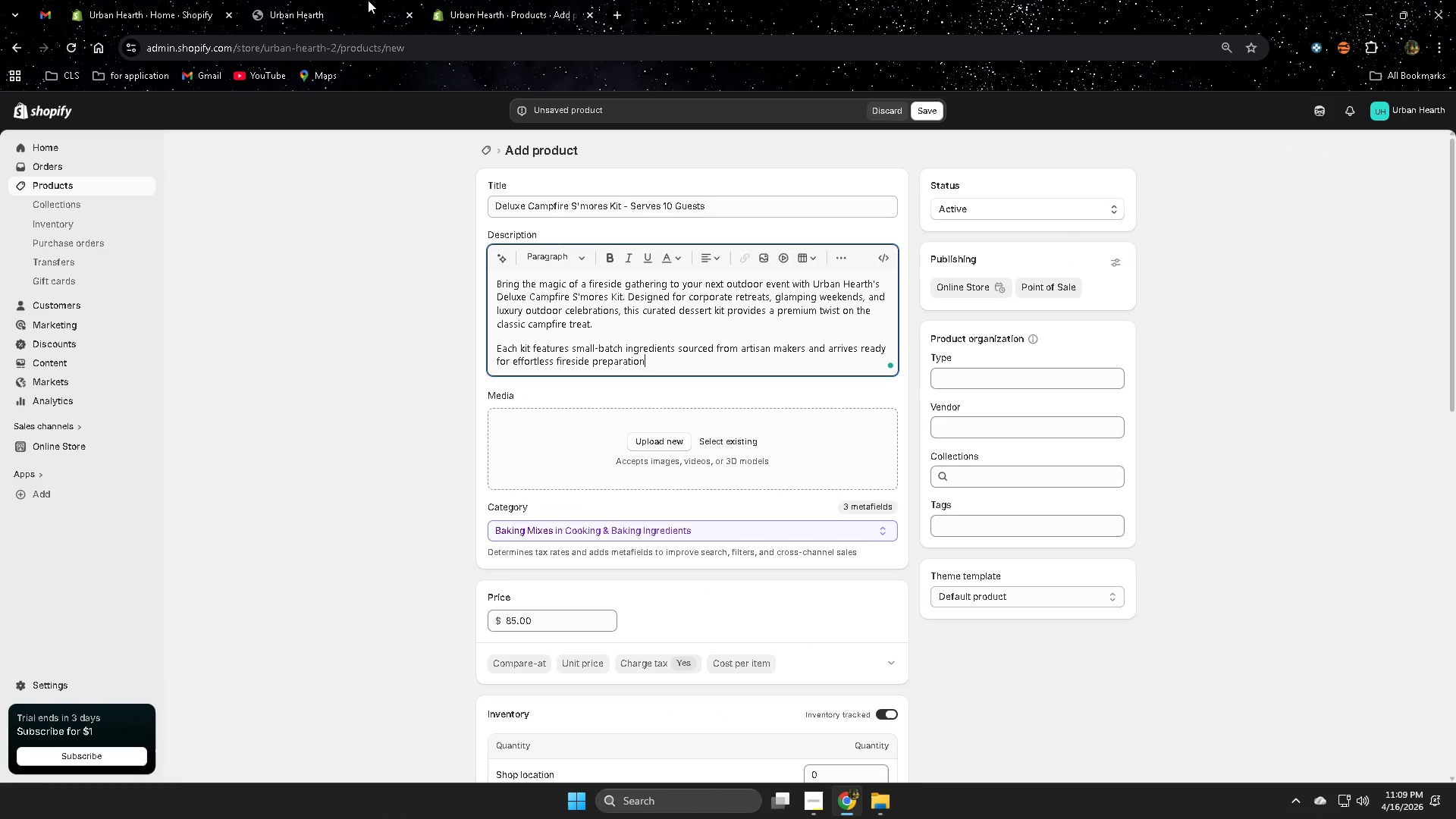 
mouse_move([344, 0])
 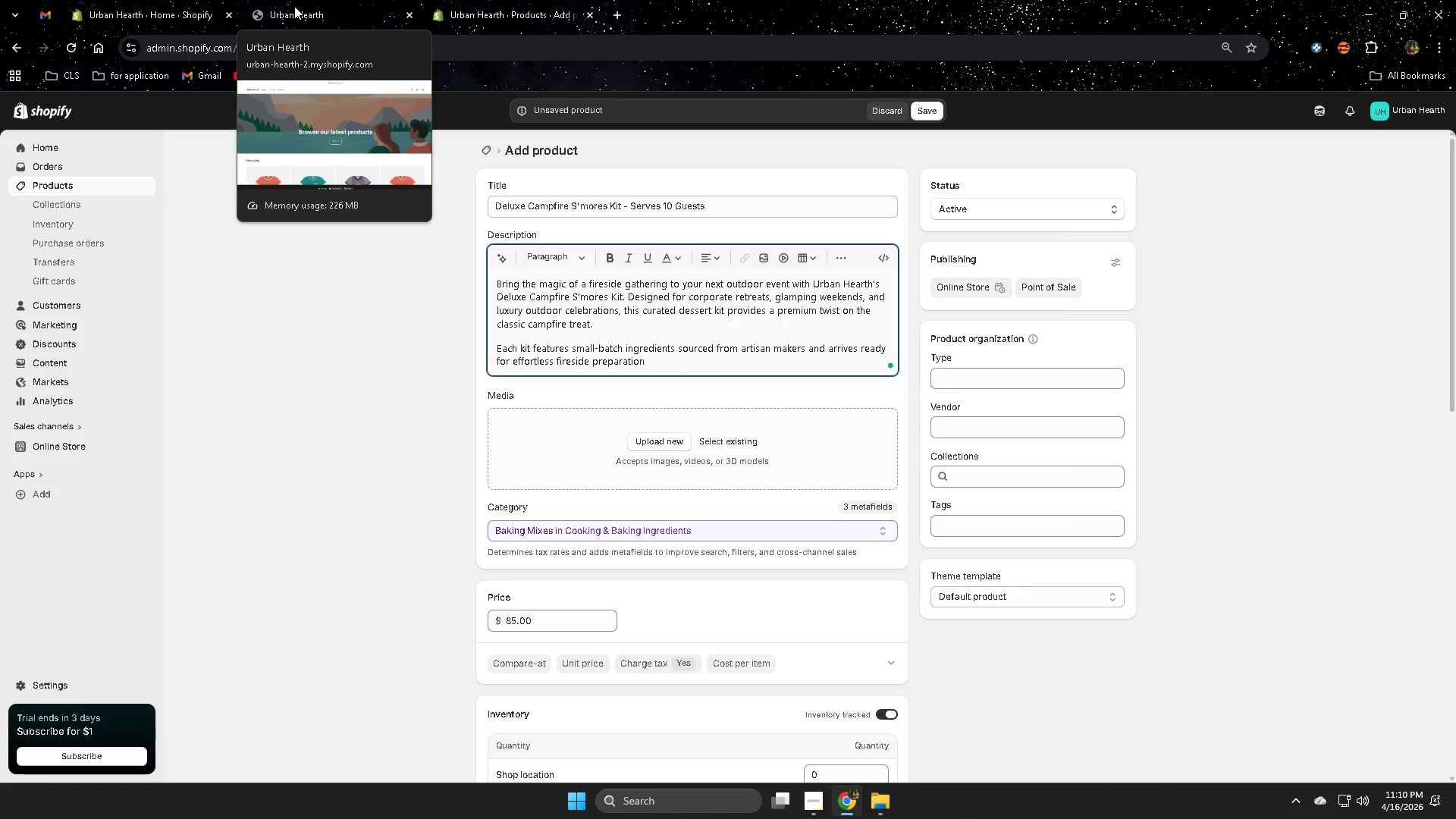 
wait(33.53)
 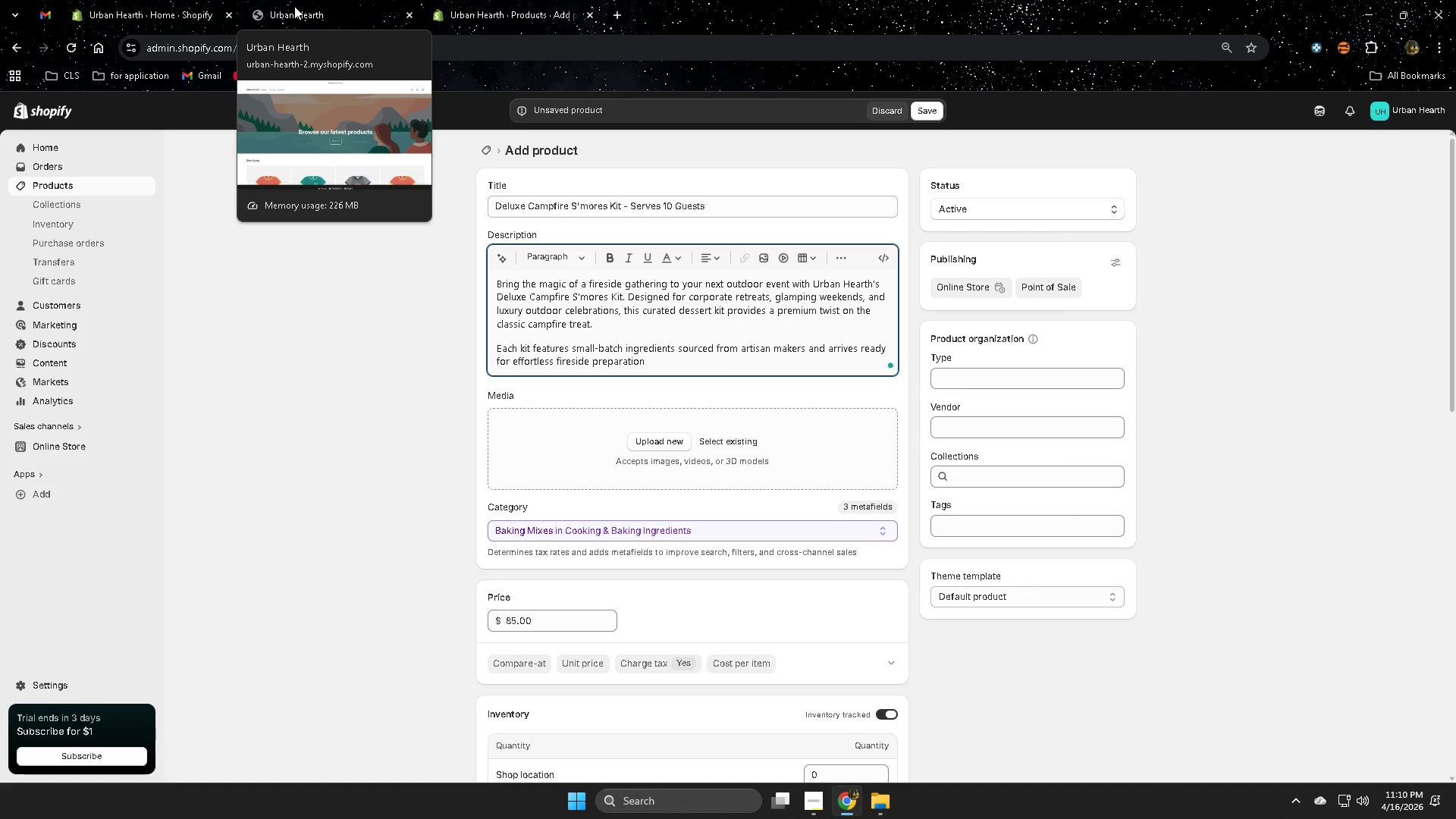 
key(Period)
 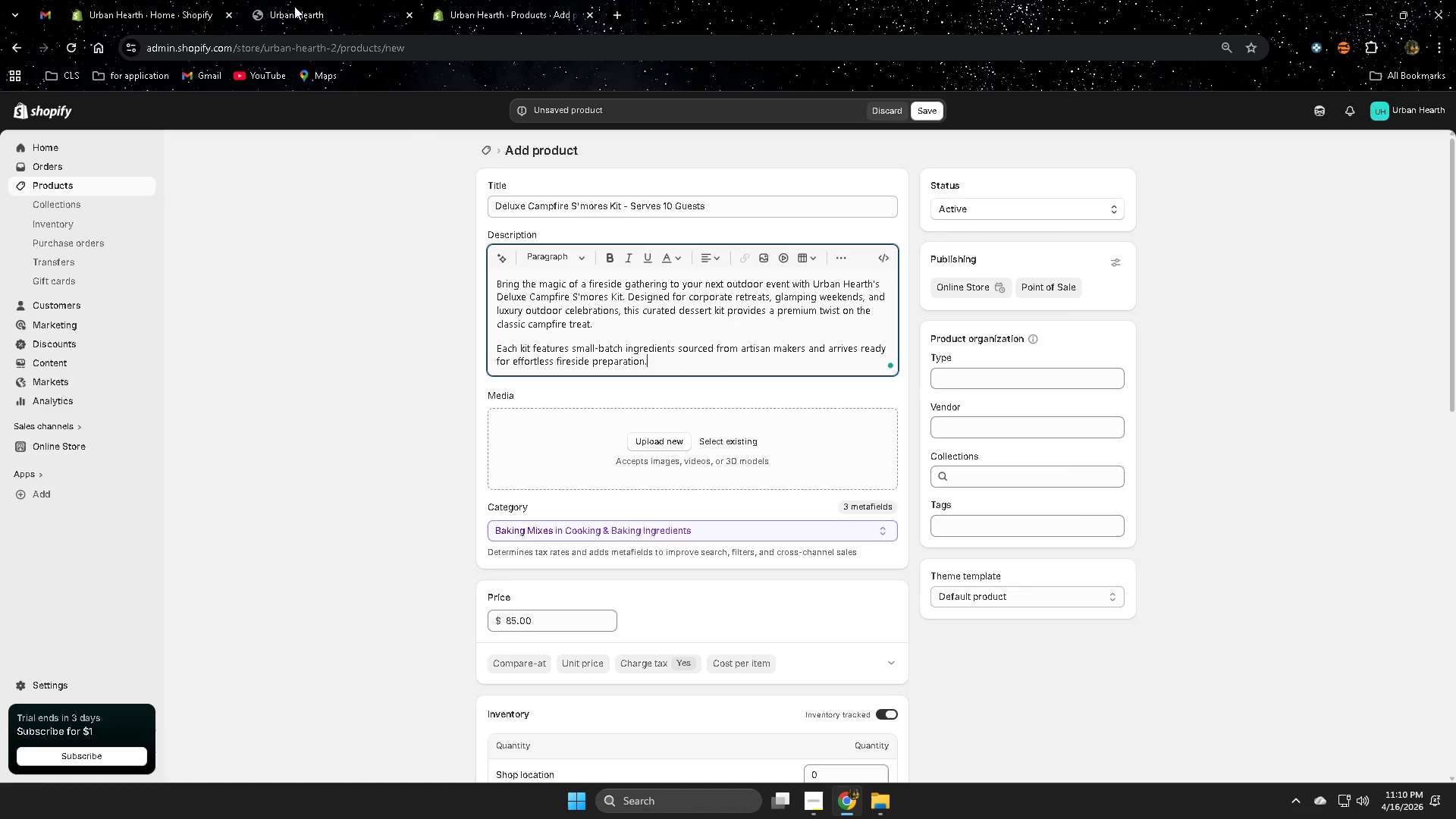 
key(Enter)
 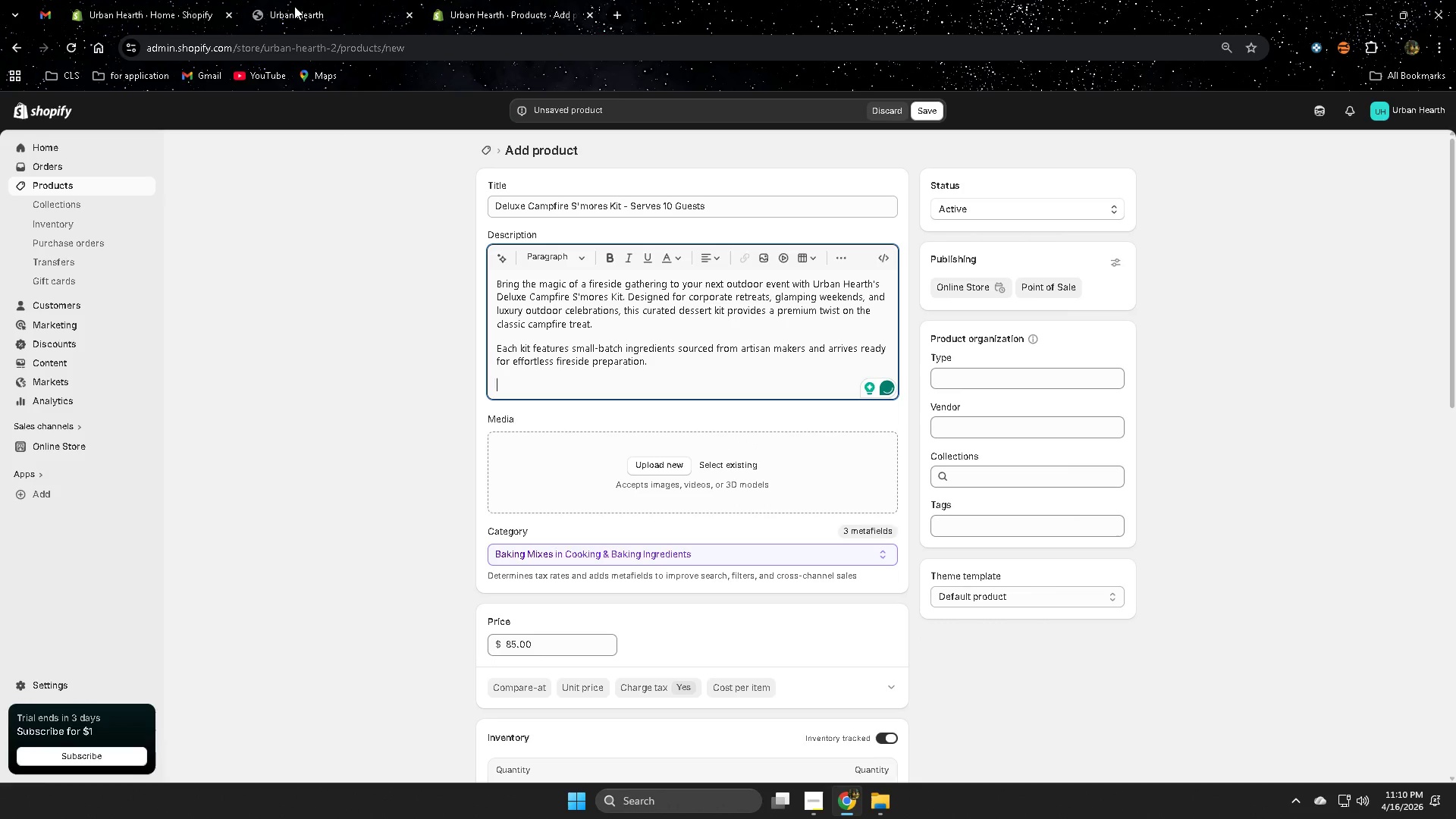 
type(What's included)
 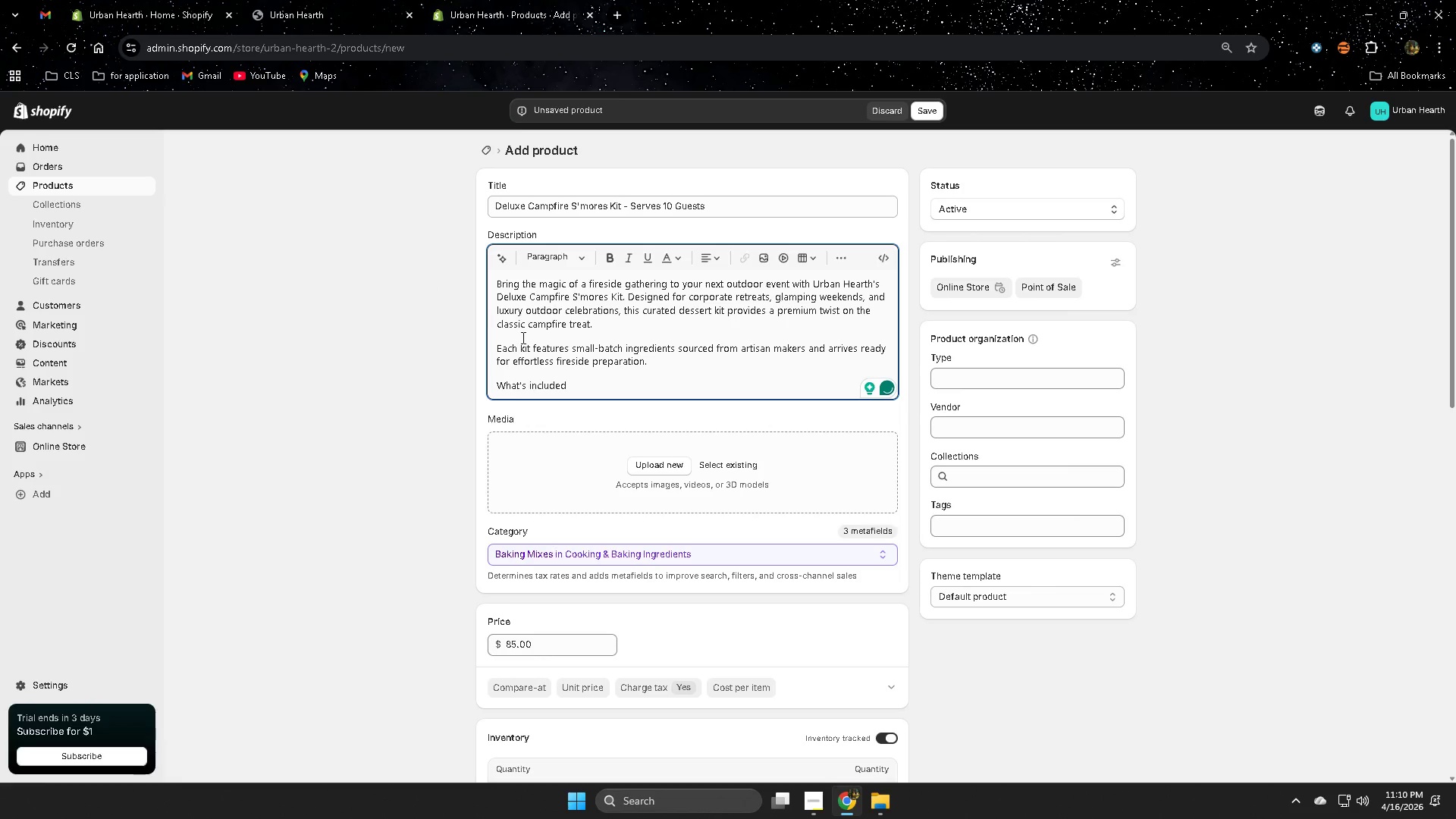 
left_click([500, 384])
 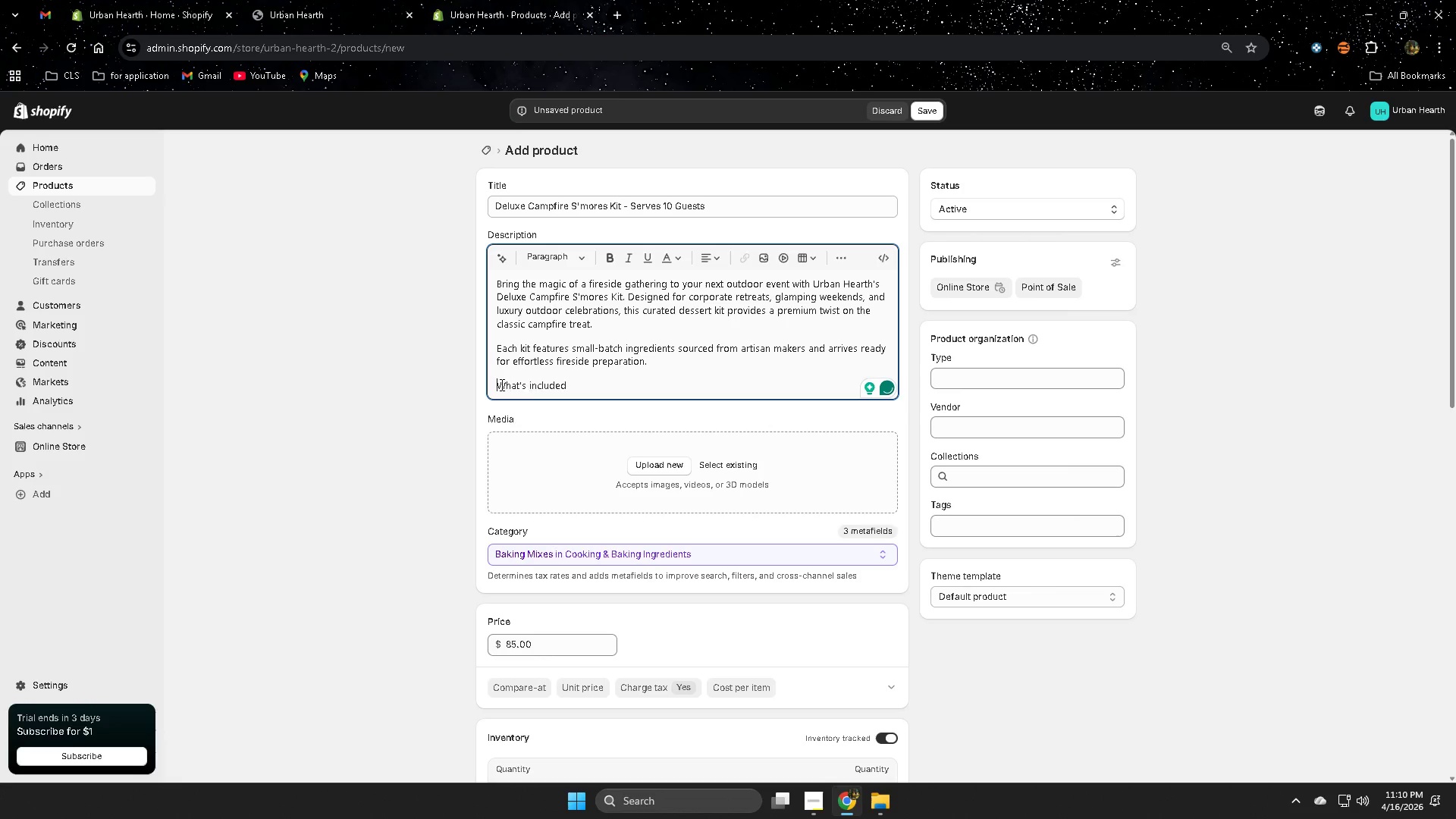 
left_click_drag(start_coordinate=[500, 384], to_coordinate=[541, 388])
 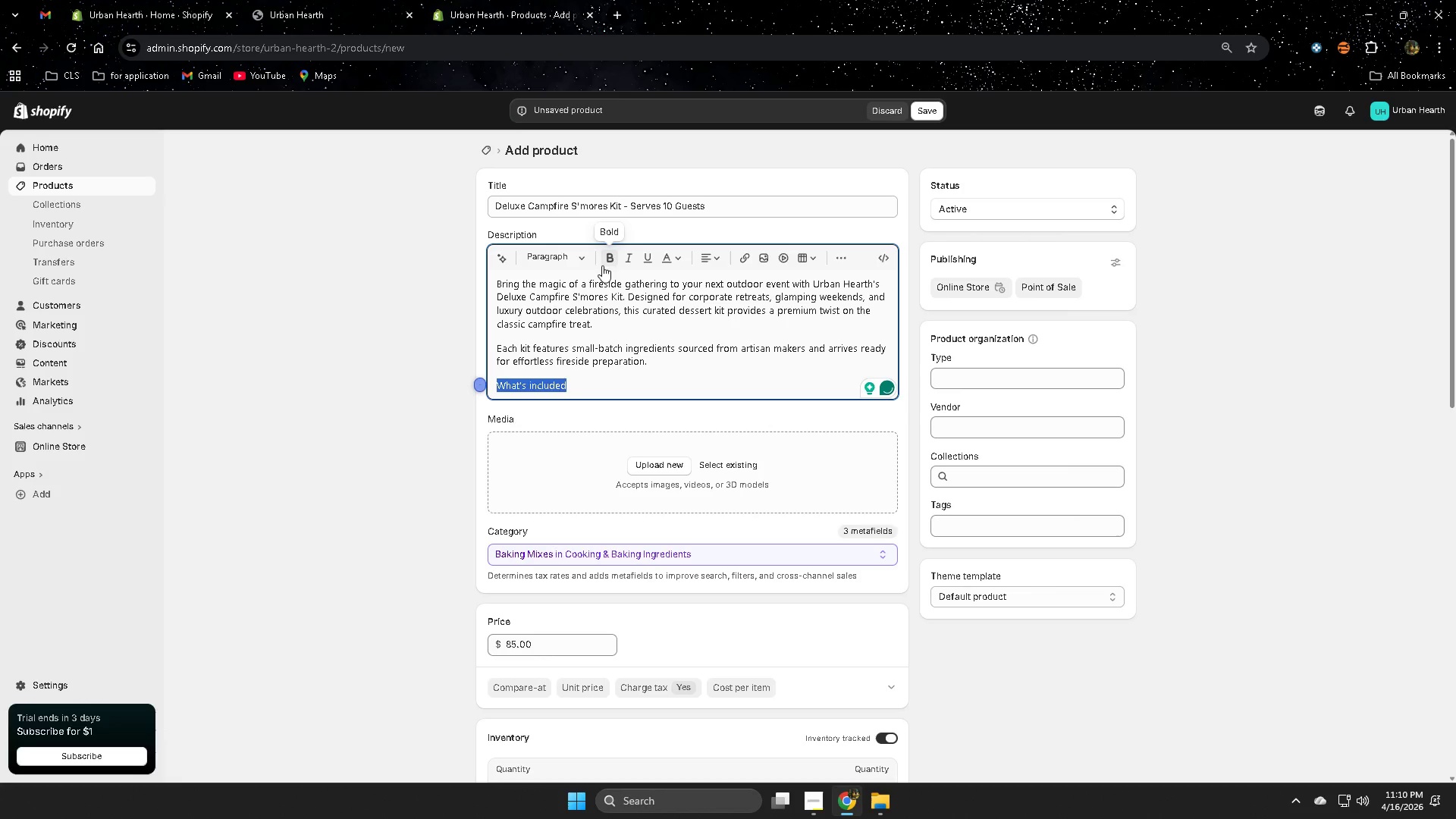 
left_click([608, 264])
 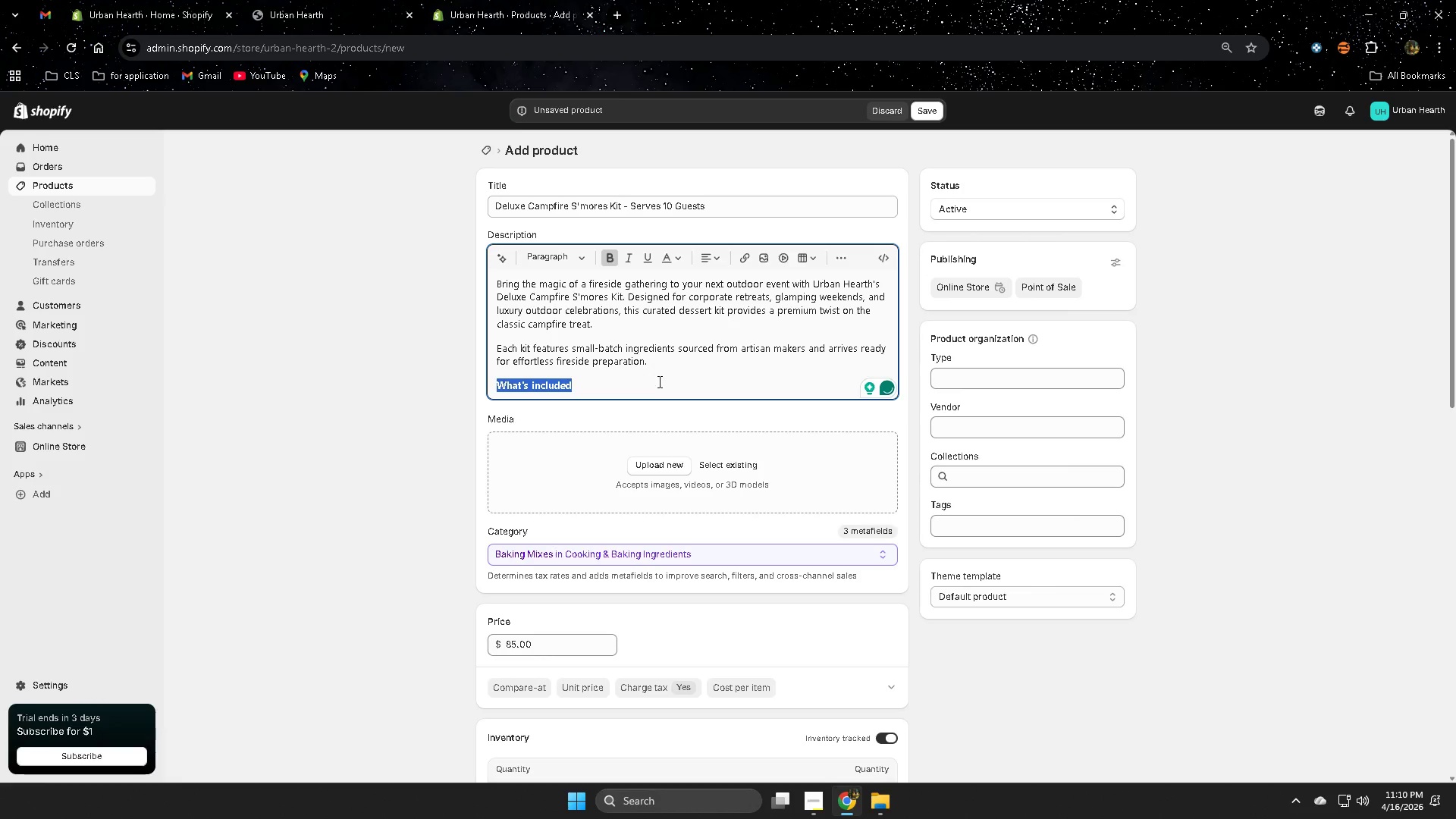 
left_click([661, 381])
 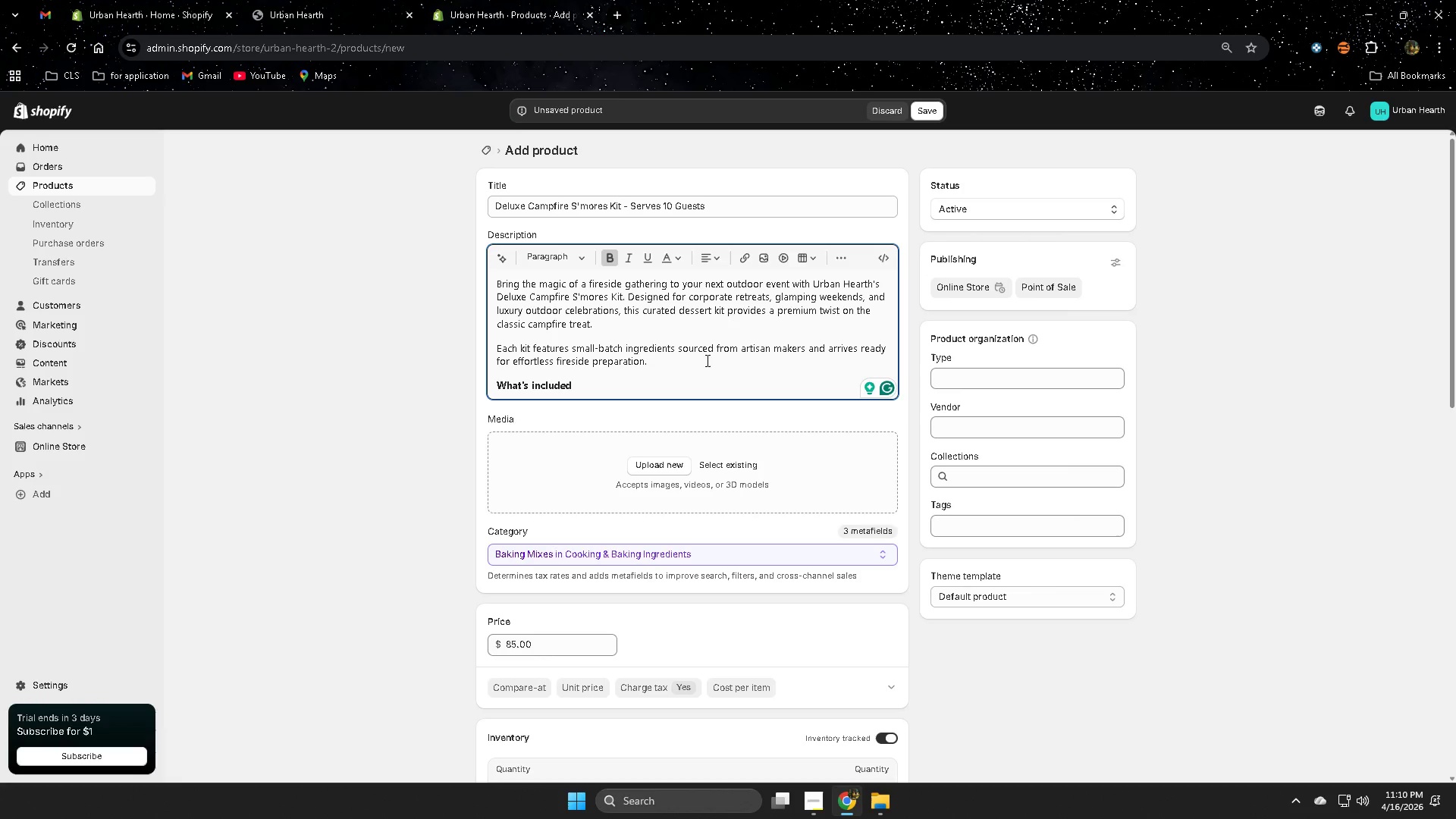 
key(Enter)
 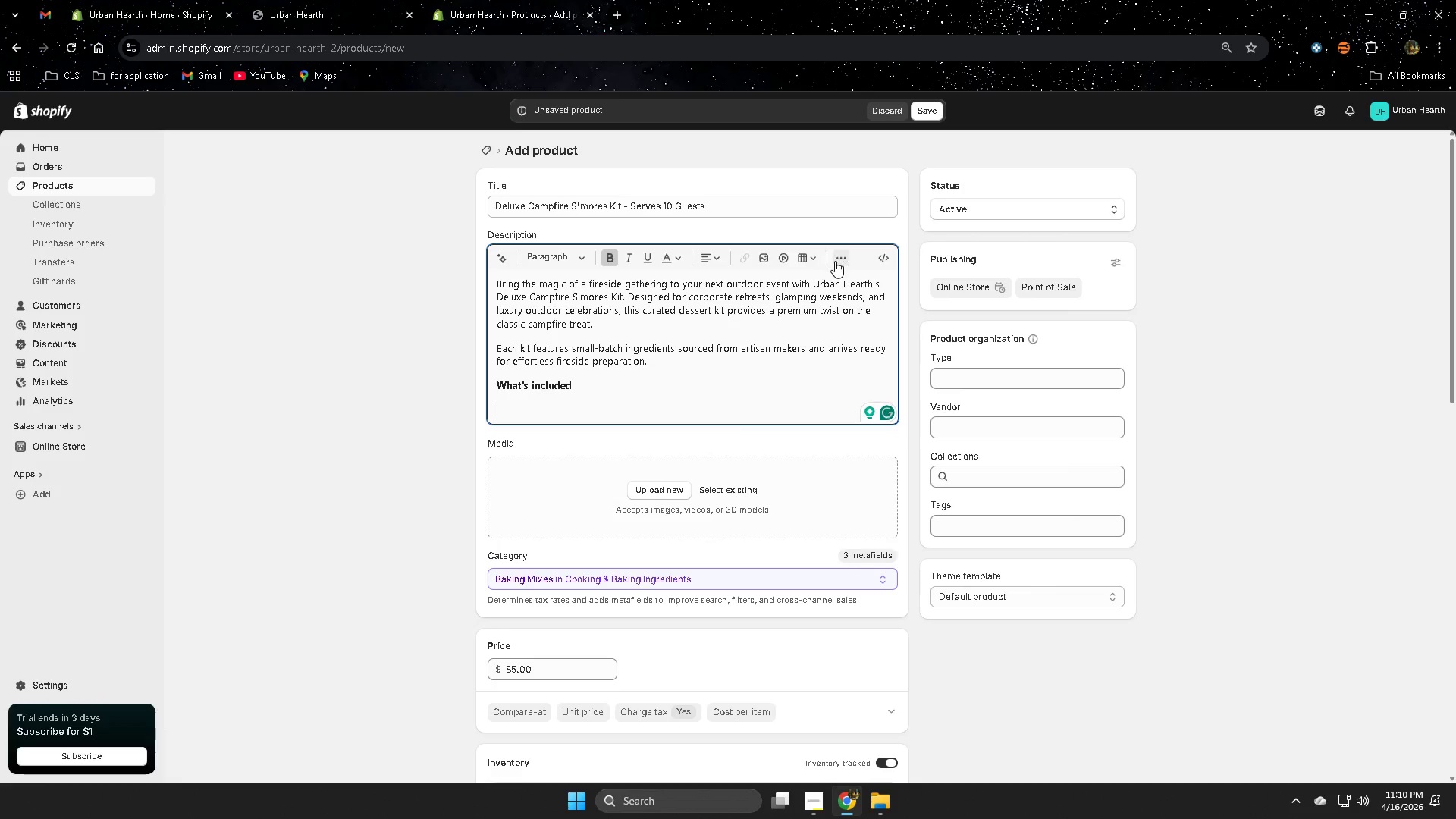 
left_click([835, 261])
 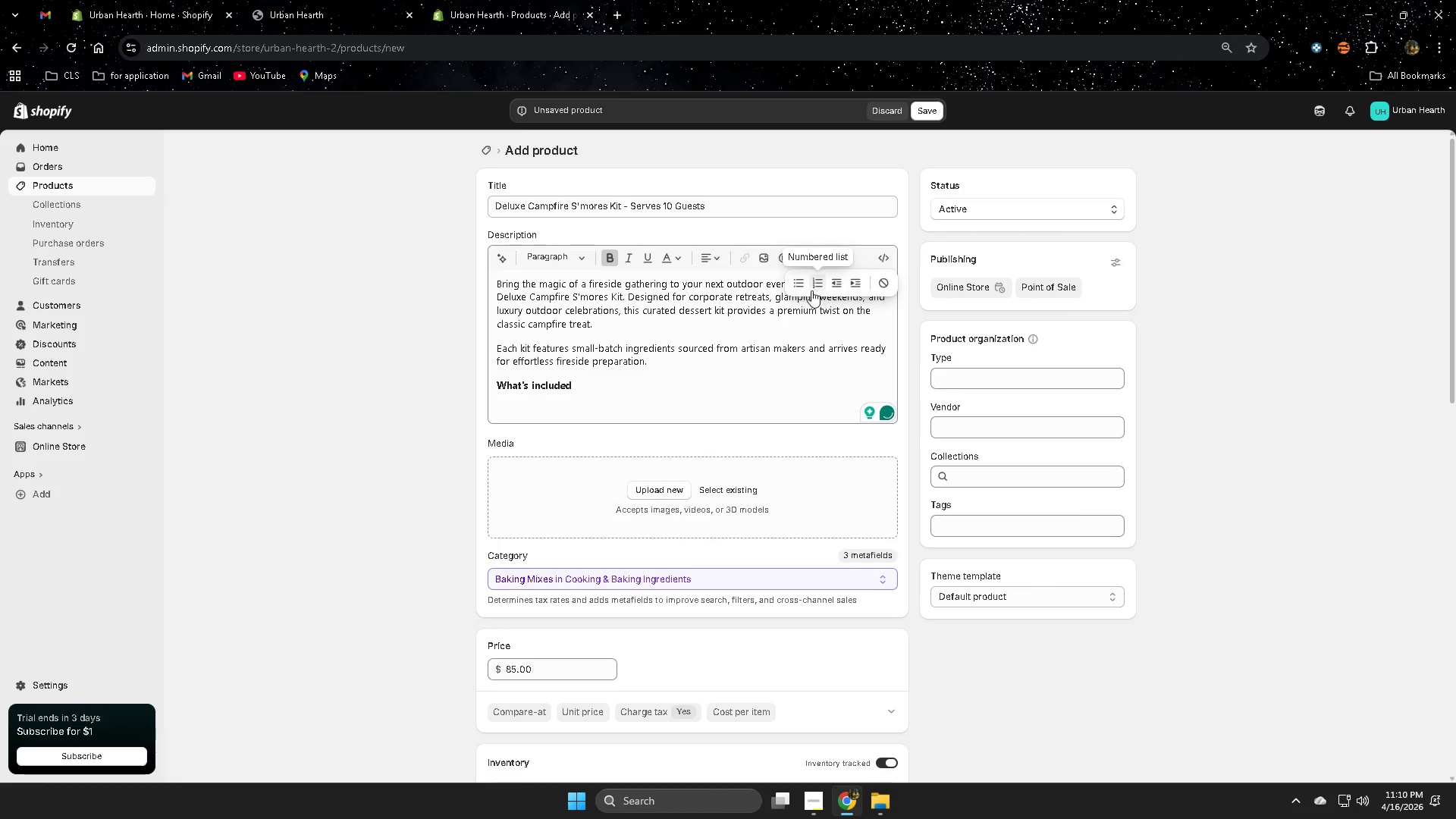 
left_click([799, 287])
 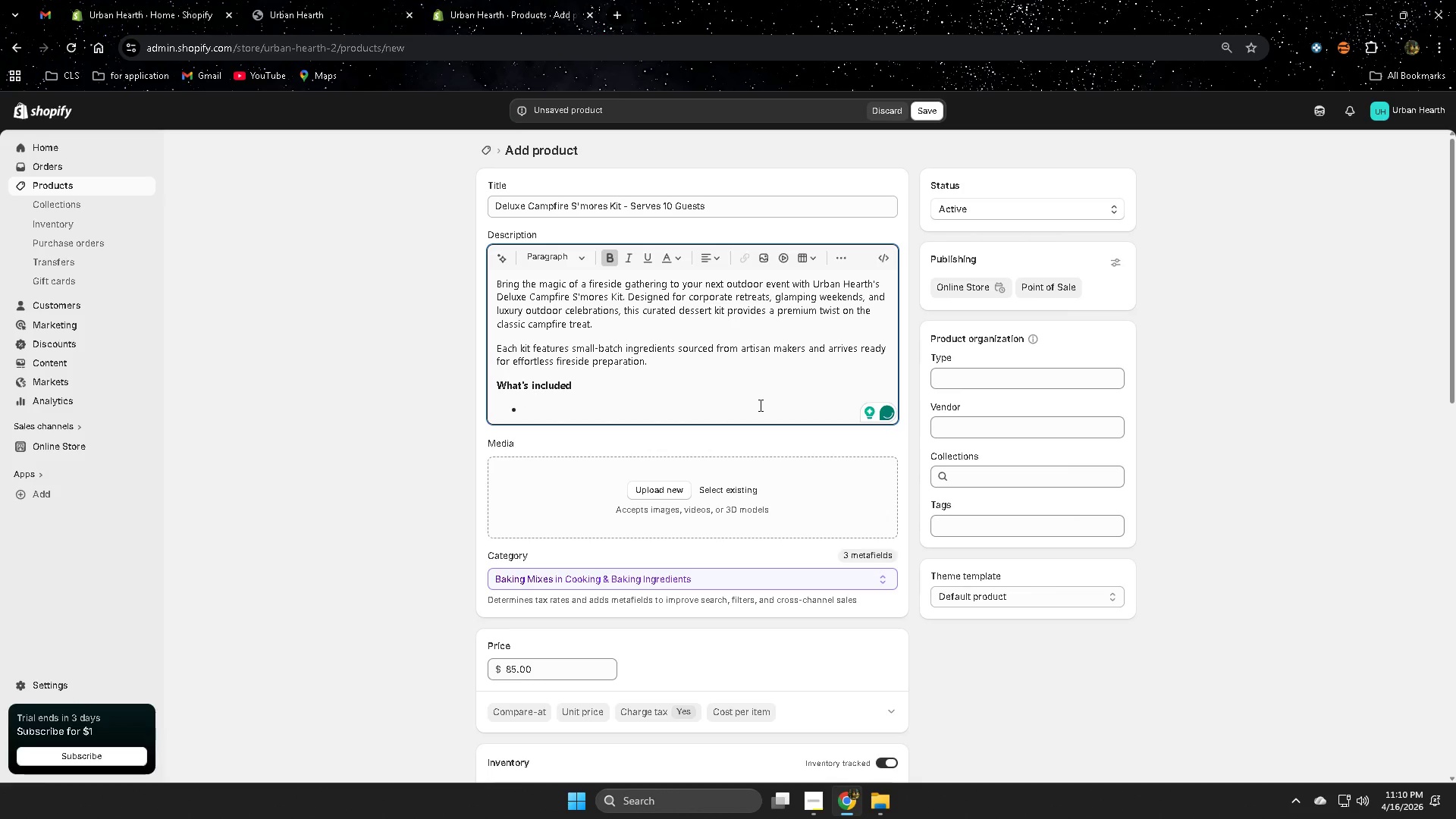 
type(Ha)
key(Backspace)
key(Backspace)
 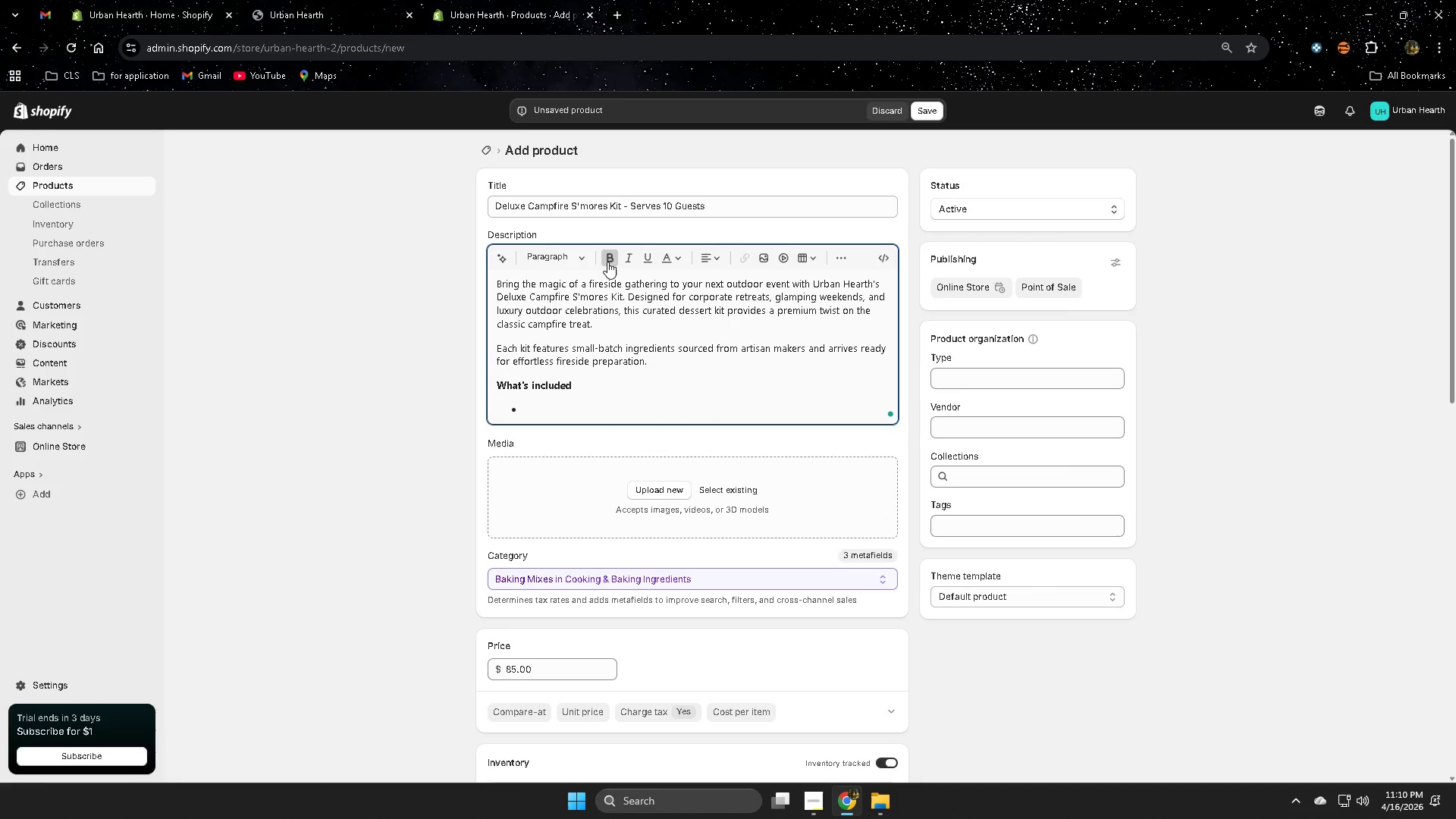 
left_click([607, 260])
 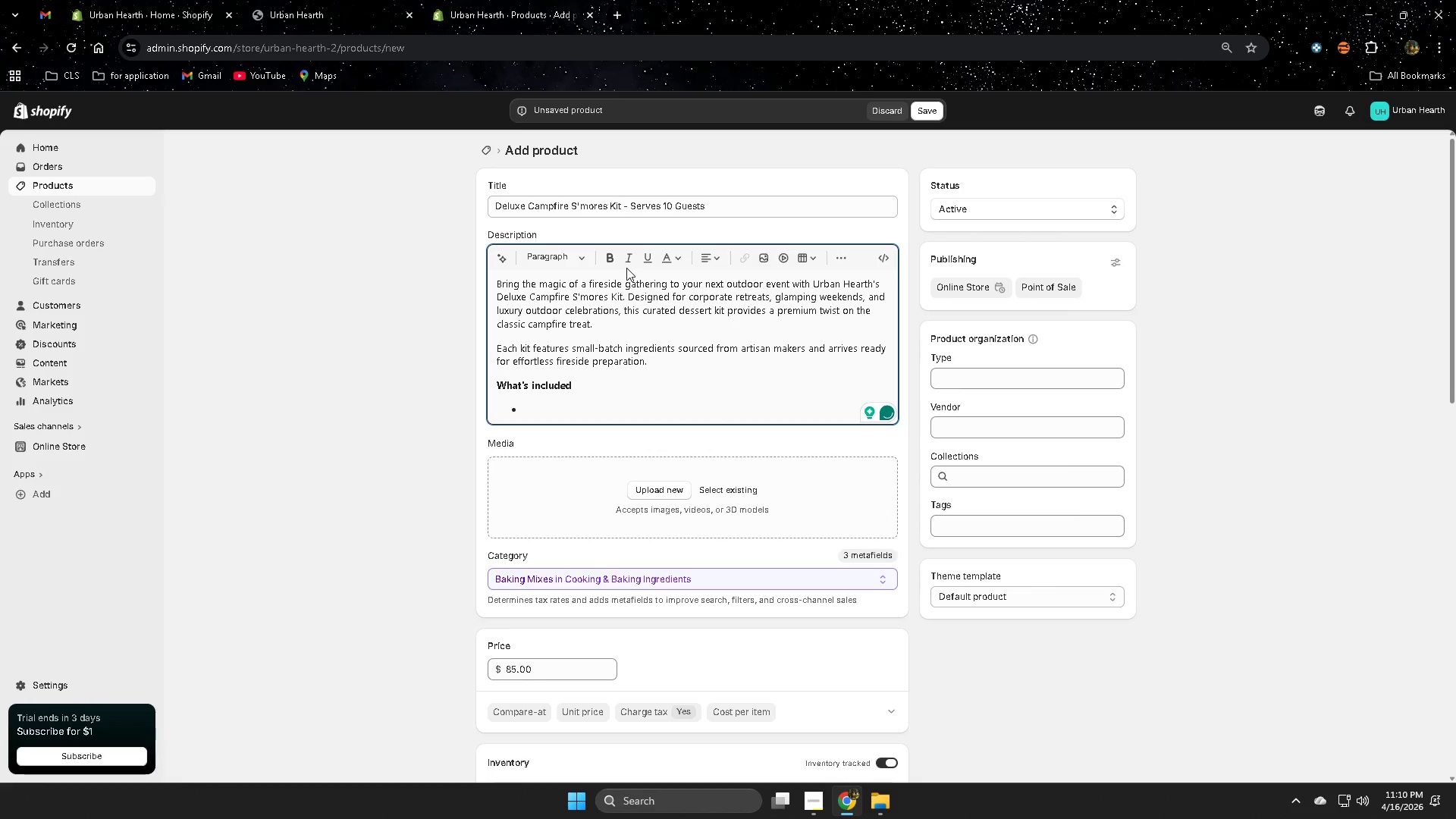 
type(h)
key(Backspace)
type(Harn)
key(Backspace)
key(Backspace)
type(ndv)
key(Backspace)
type(crafted bv)
key(Backspace)
key(Backspace)
type(vba)
key(Backspace)
key(Backspace)
type(anilla bean marshna)
key(Backspace)
key(Backspace)
type(a)
key(Backspace)
type(mallows)
 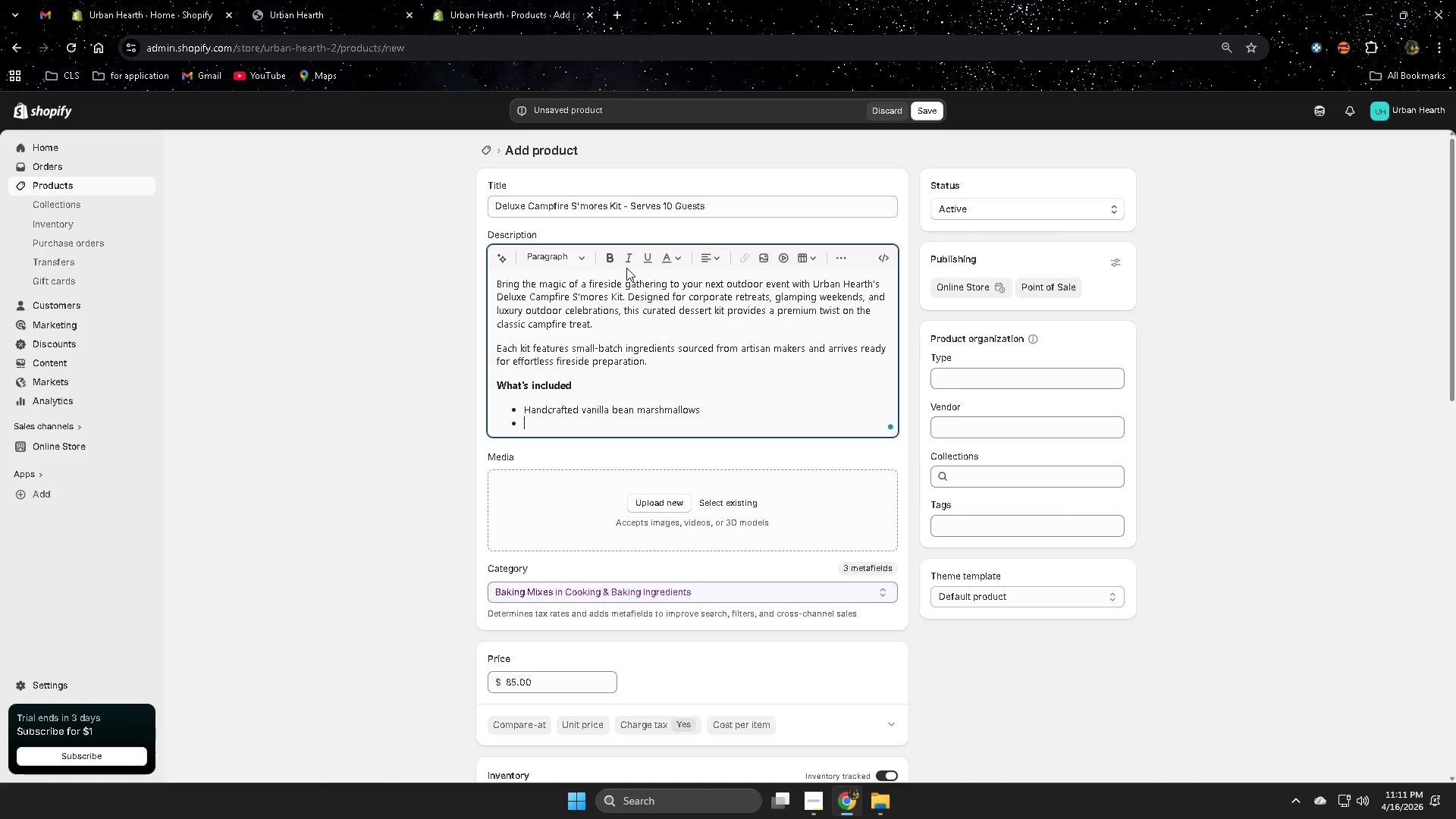 
 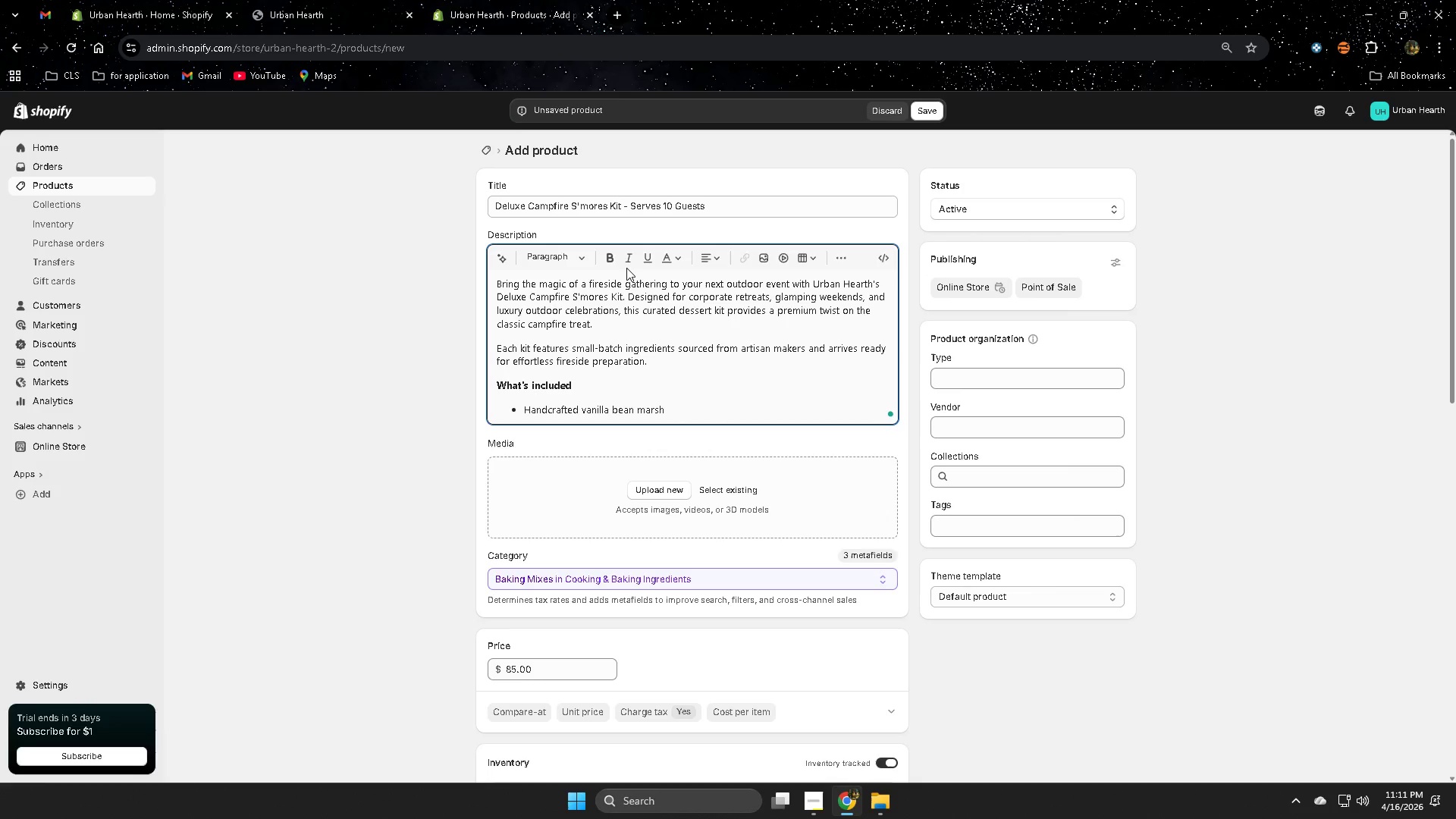 
key(Enter)
 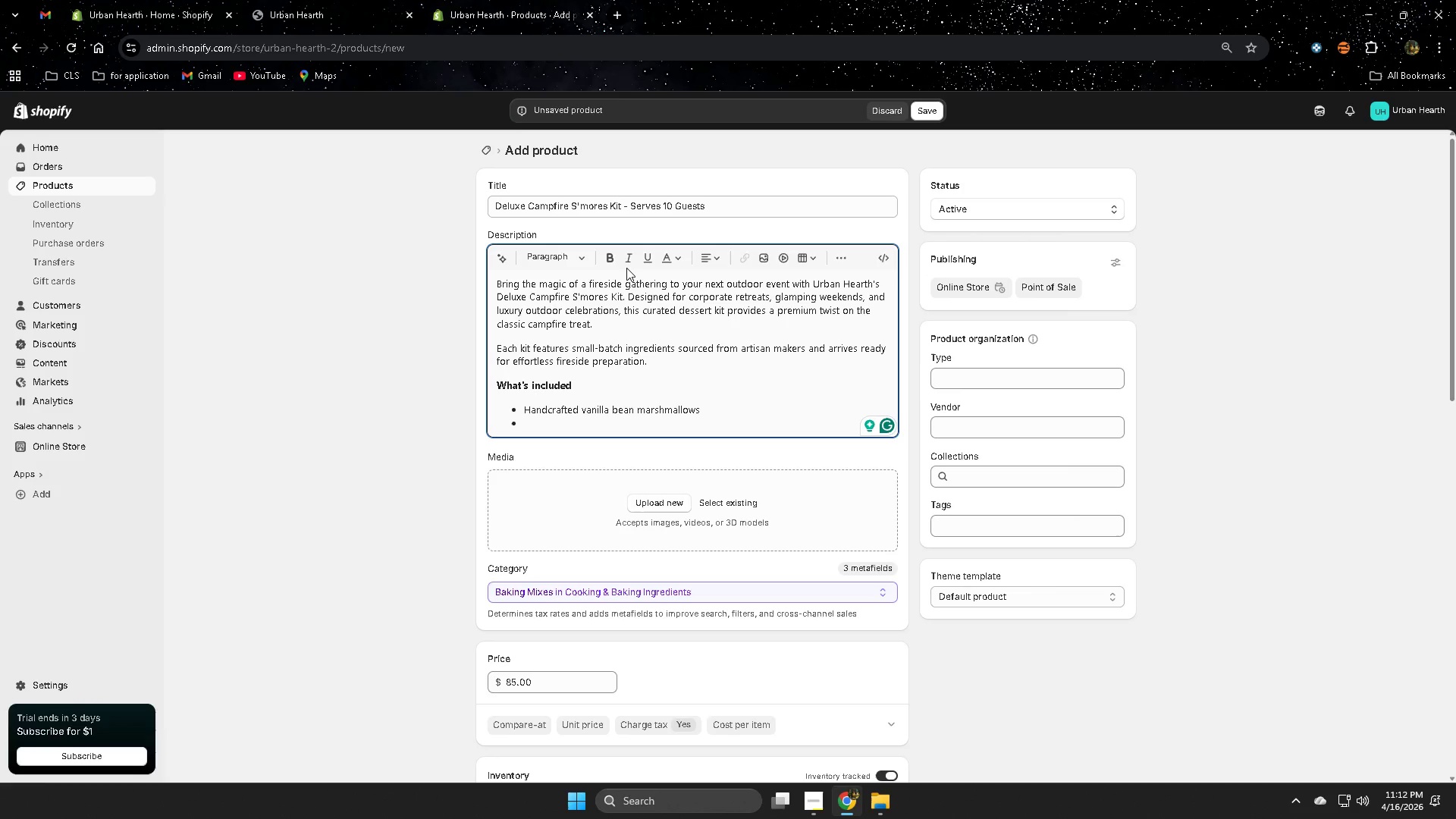 
wait(80.0)
 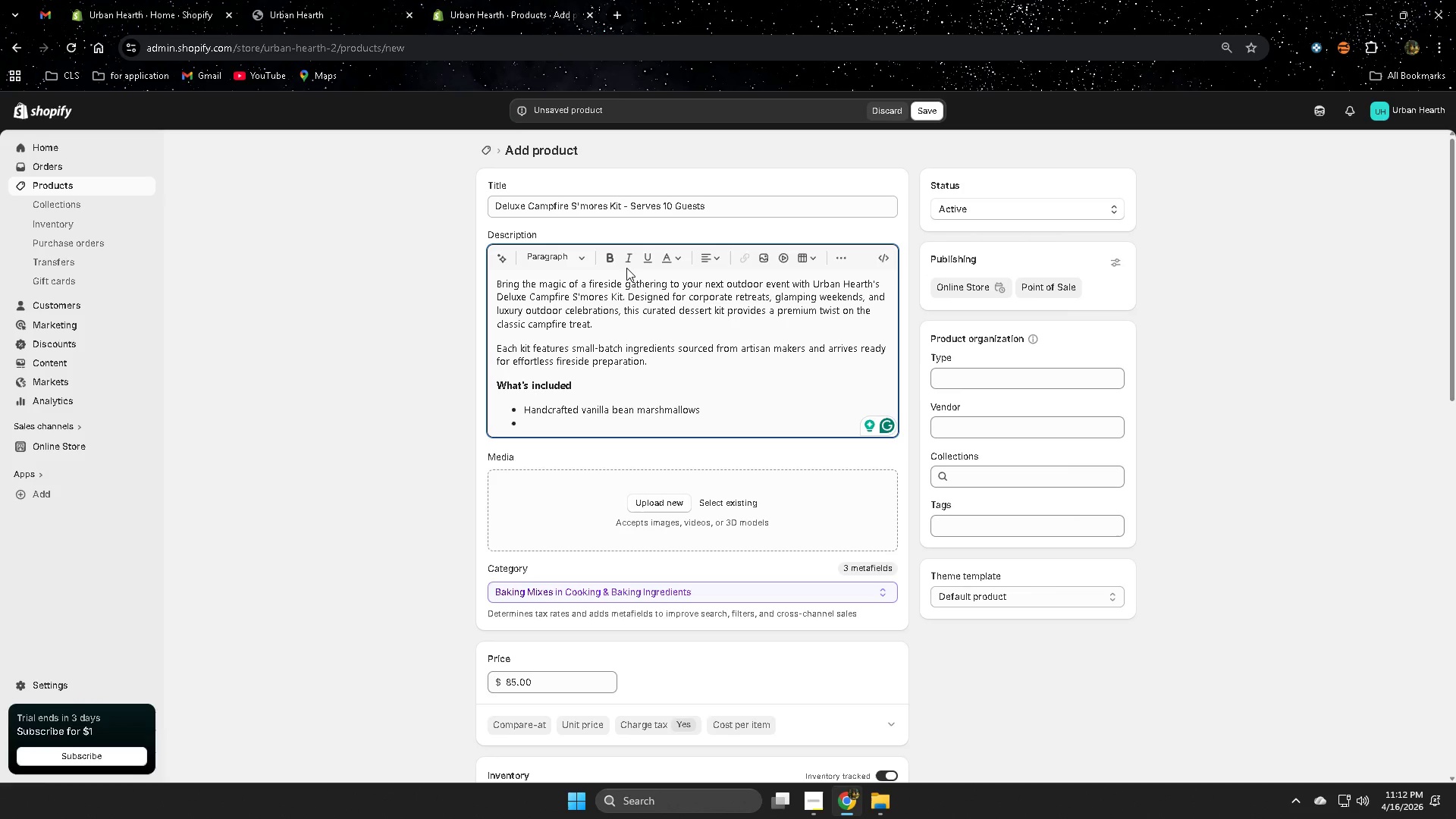 
type(s)
key(Backspace)
type(Snak)
key(Backspace)
key(Backspace)
key(Backspace)
type(mall )
key(Backspace)
type(-batch dark cholo)
 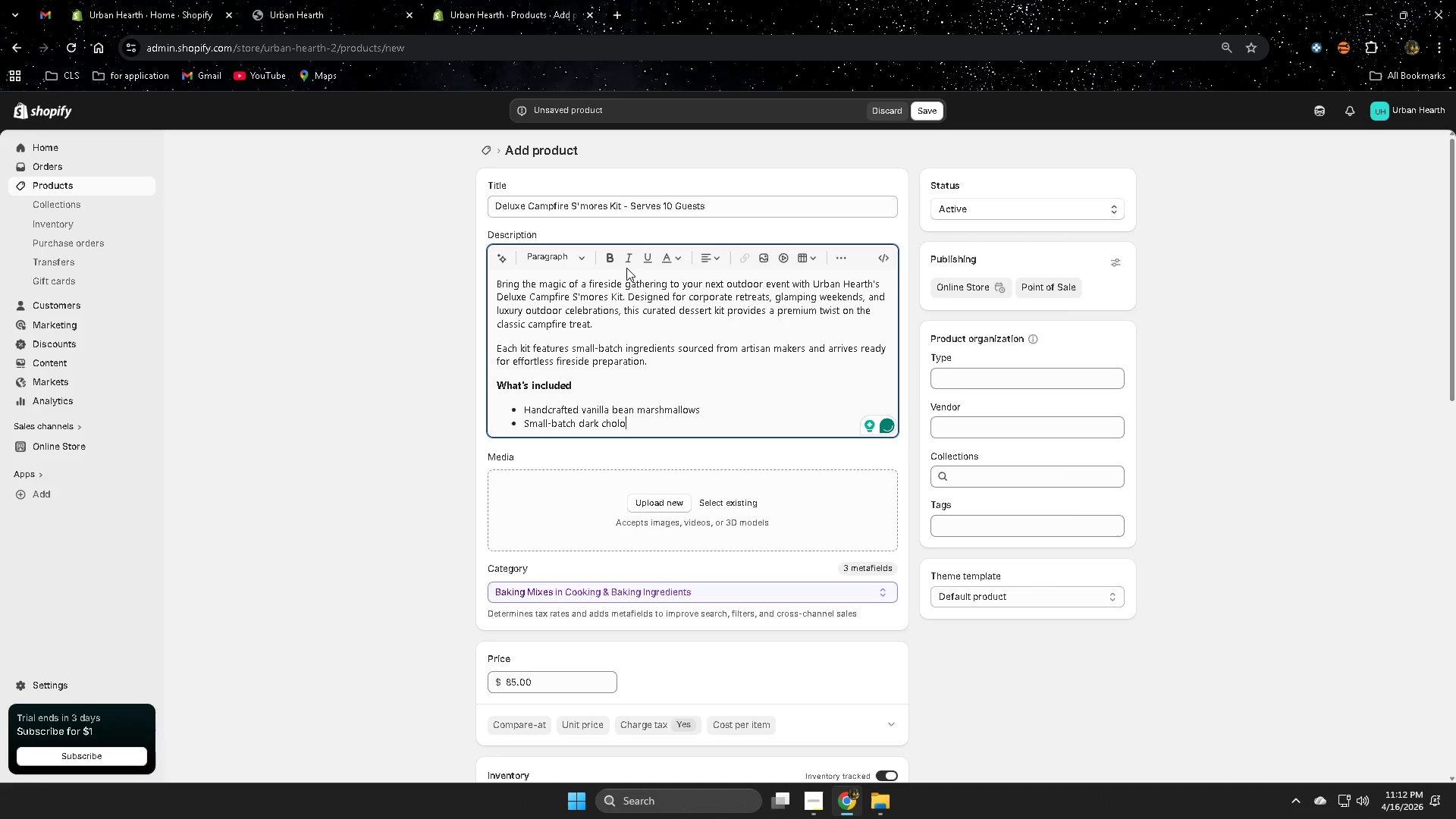 
key(Backspace)
key(Backspace)
type(colate)
 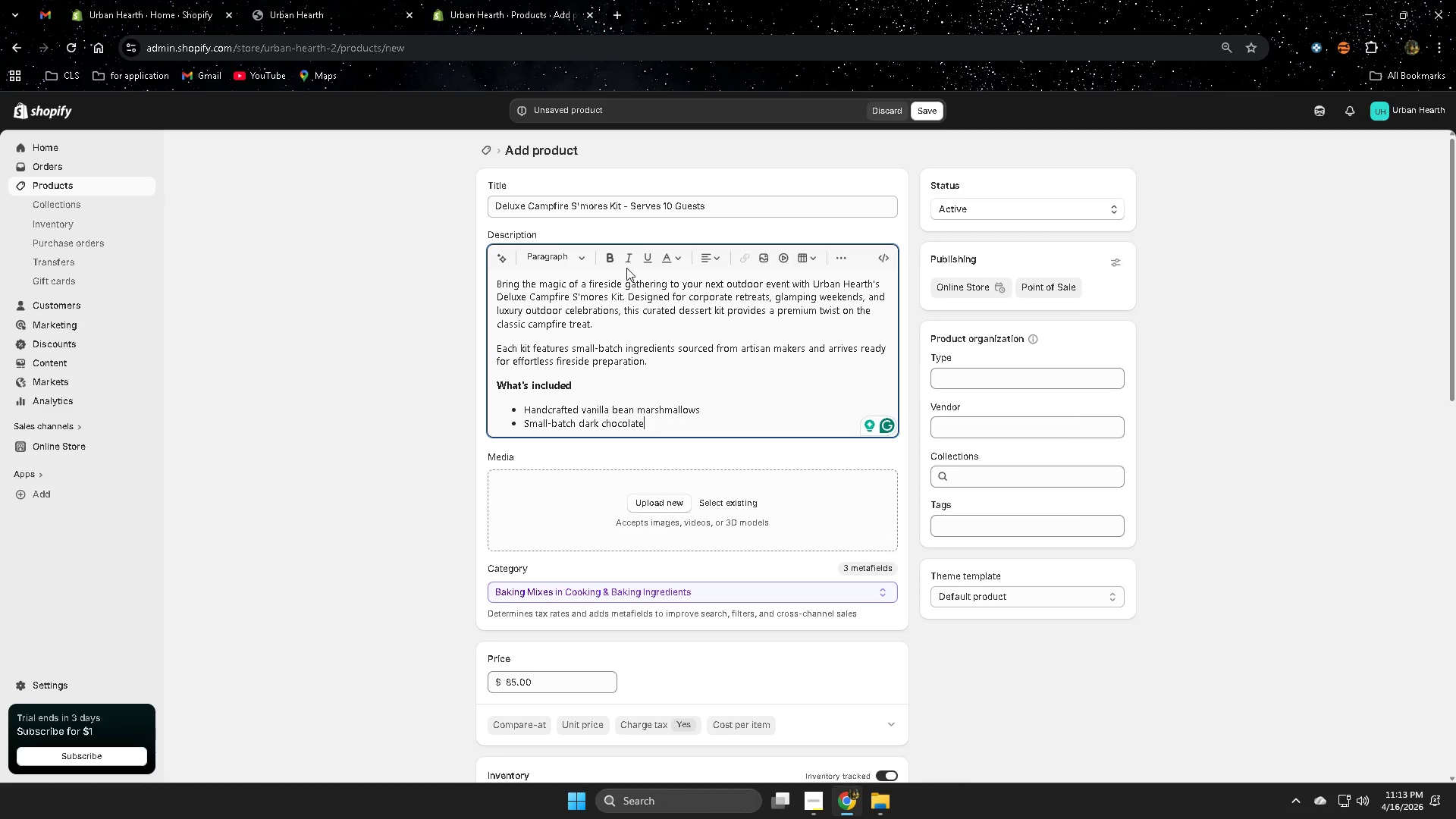 
wait(33.77)
 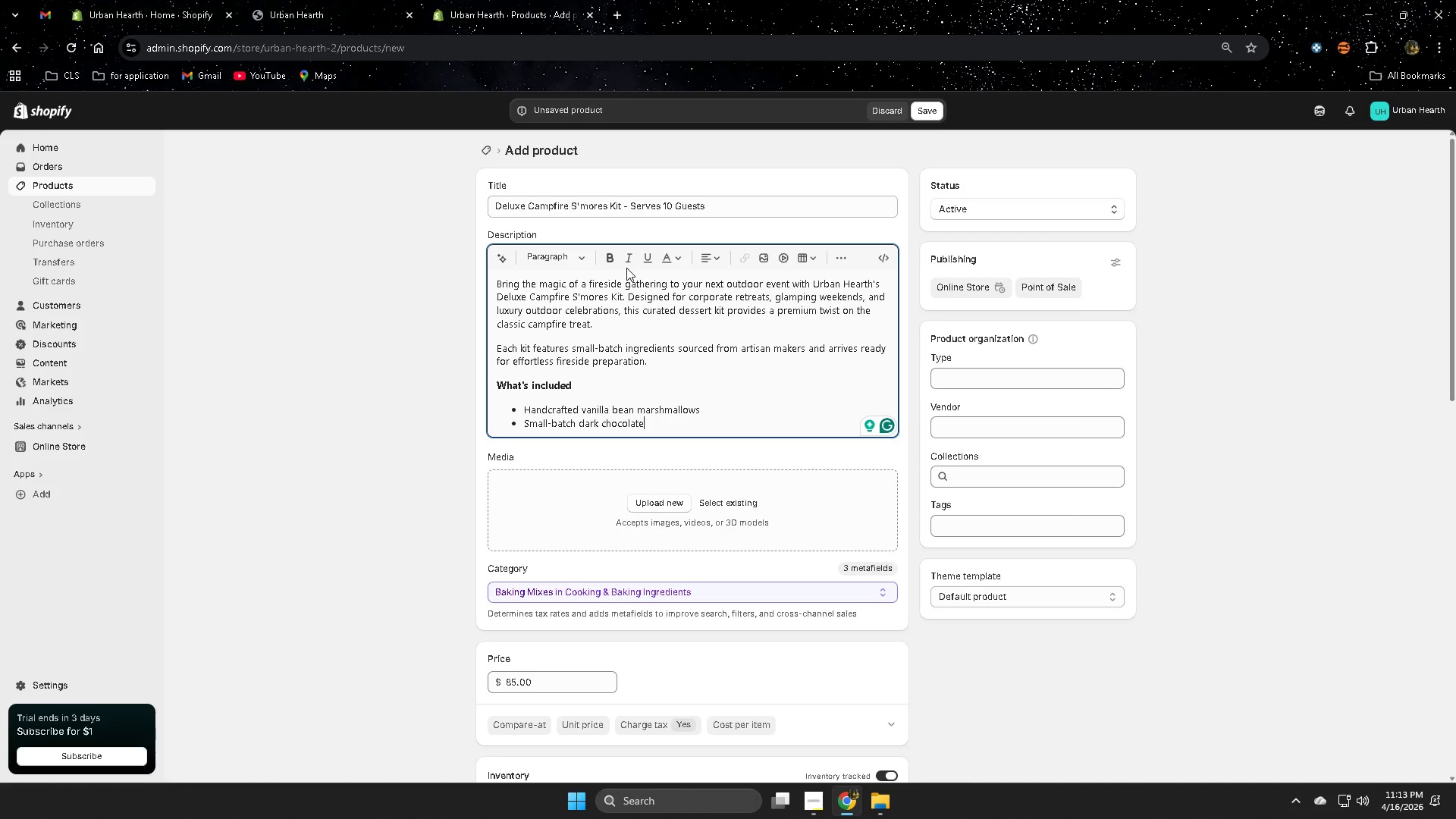 
type( bard)
key(Backspace)
type(s)
 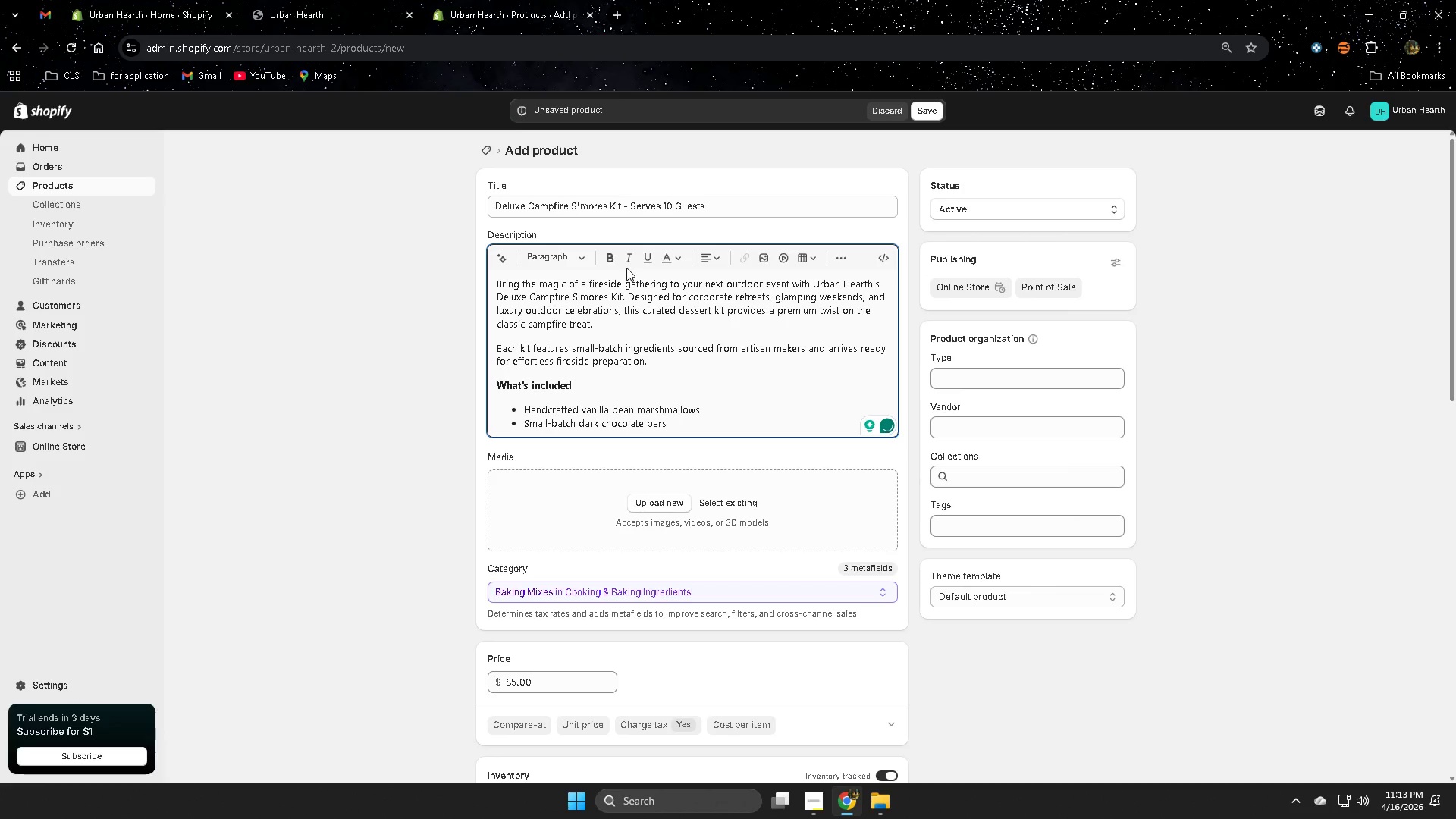 
key(Enter)
 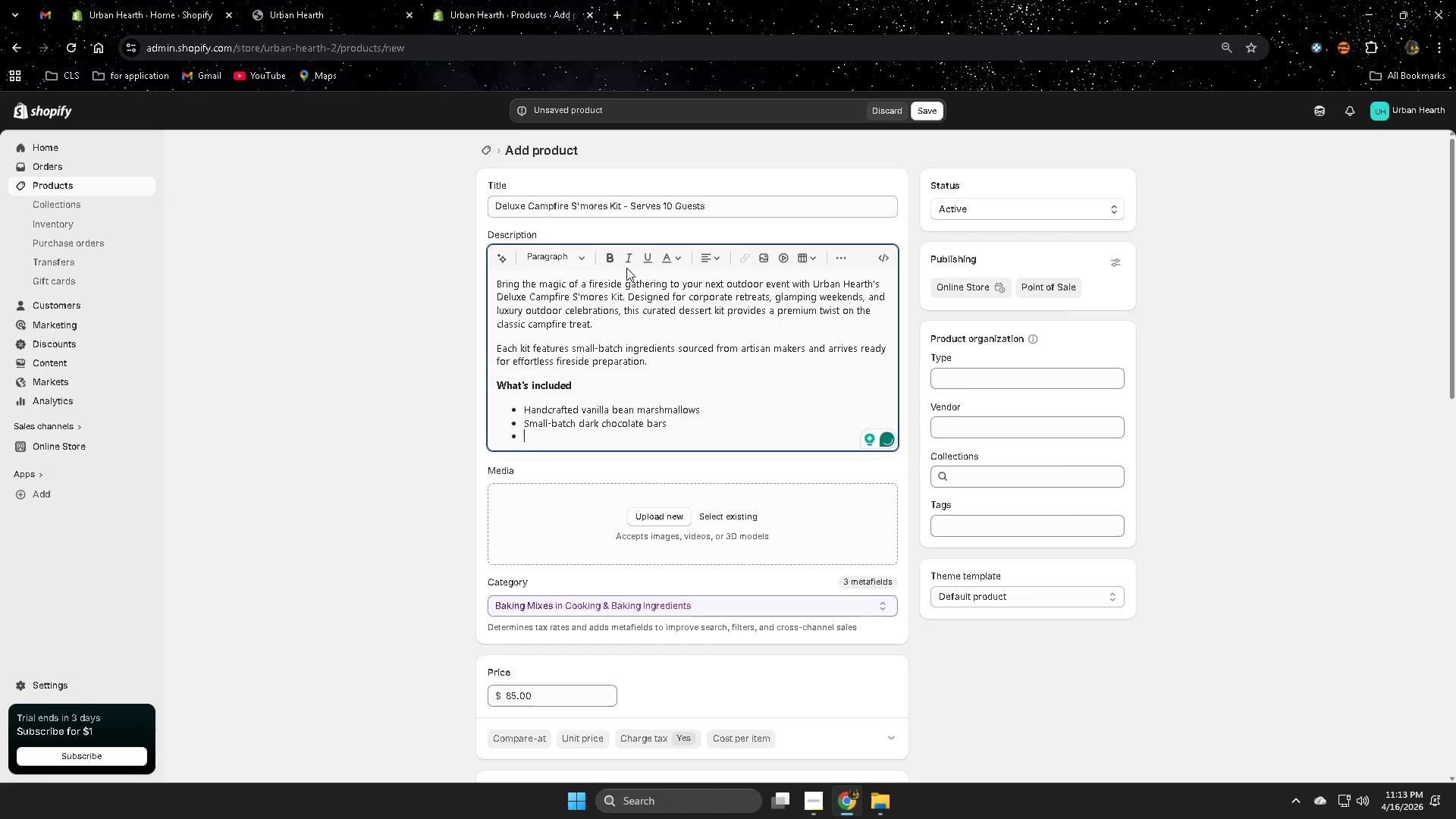 
wait(6.41)
 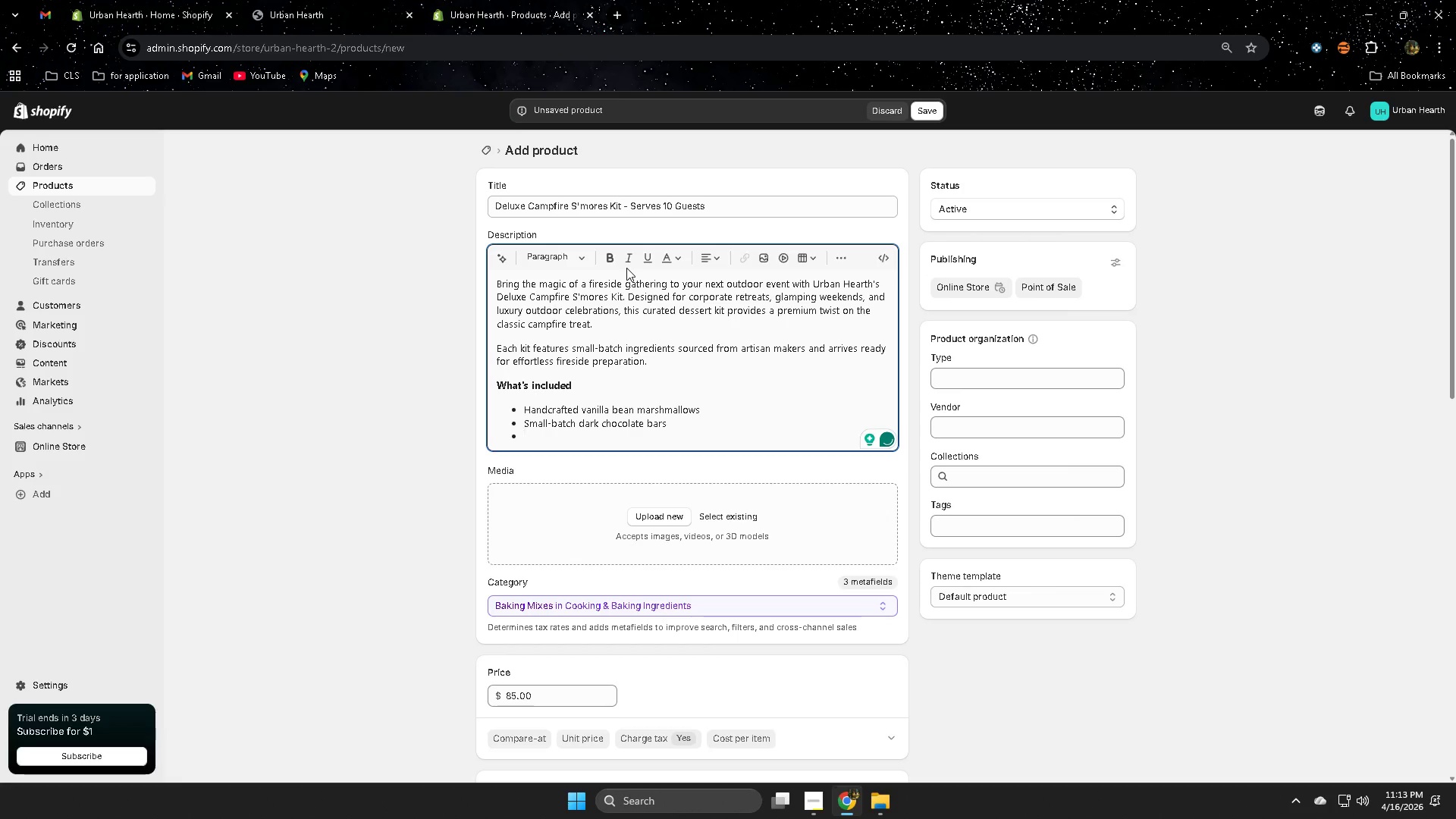 
type(Rustic g)
 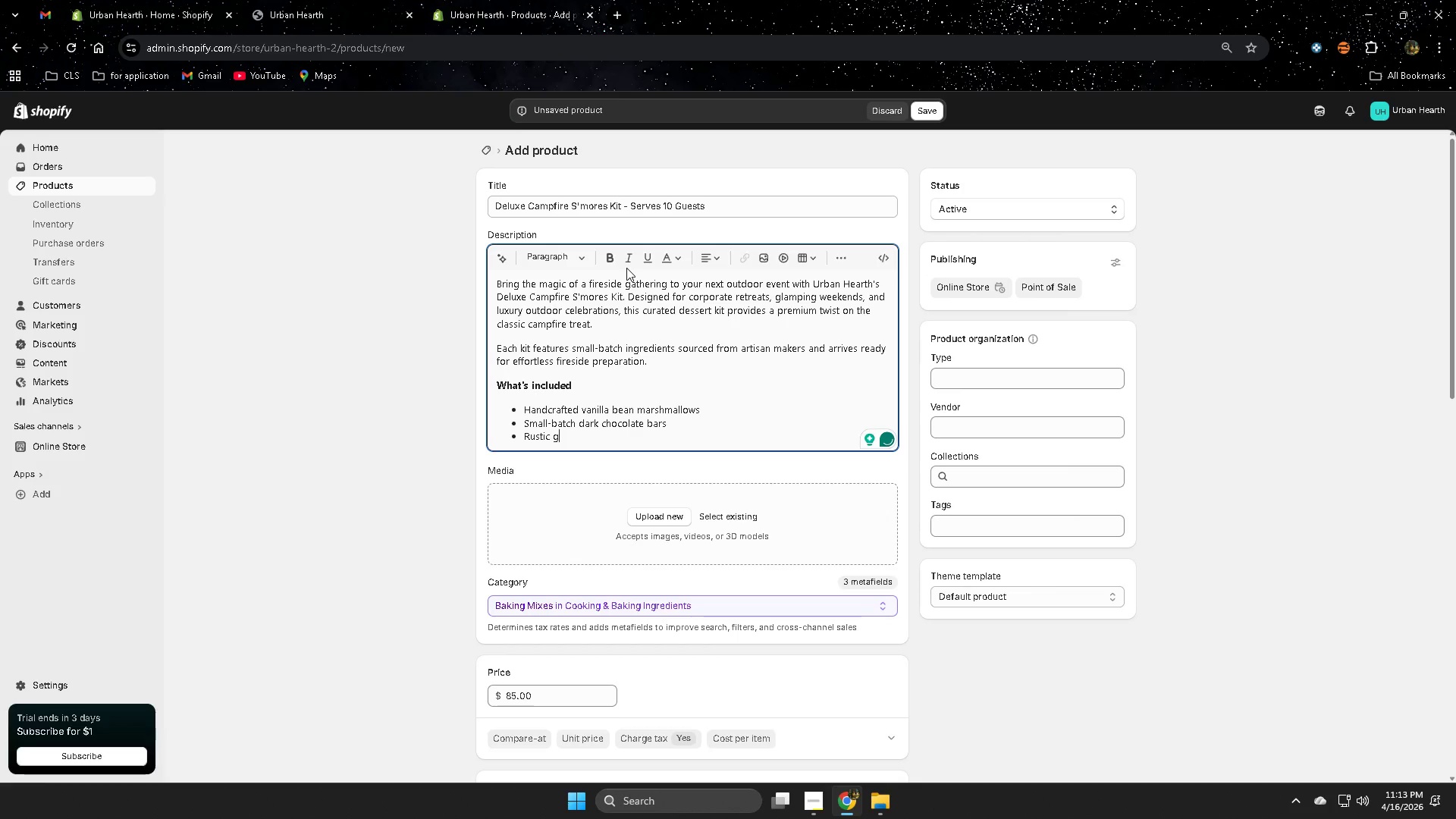 
type(a)
key(Backspace)
type(raham C)
key(Backspace)
type(crackers)
 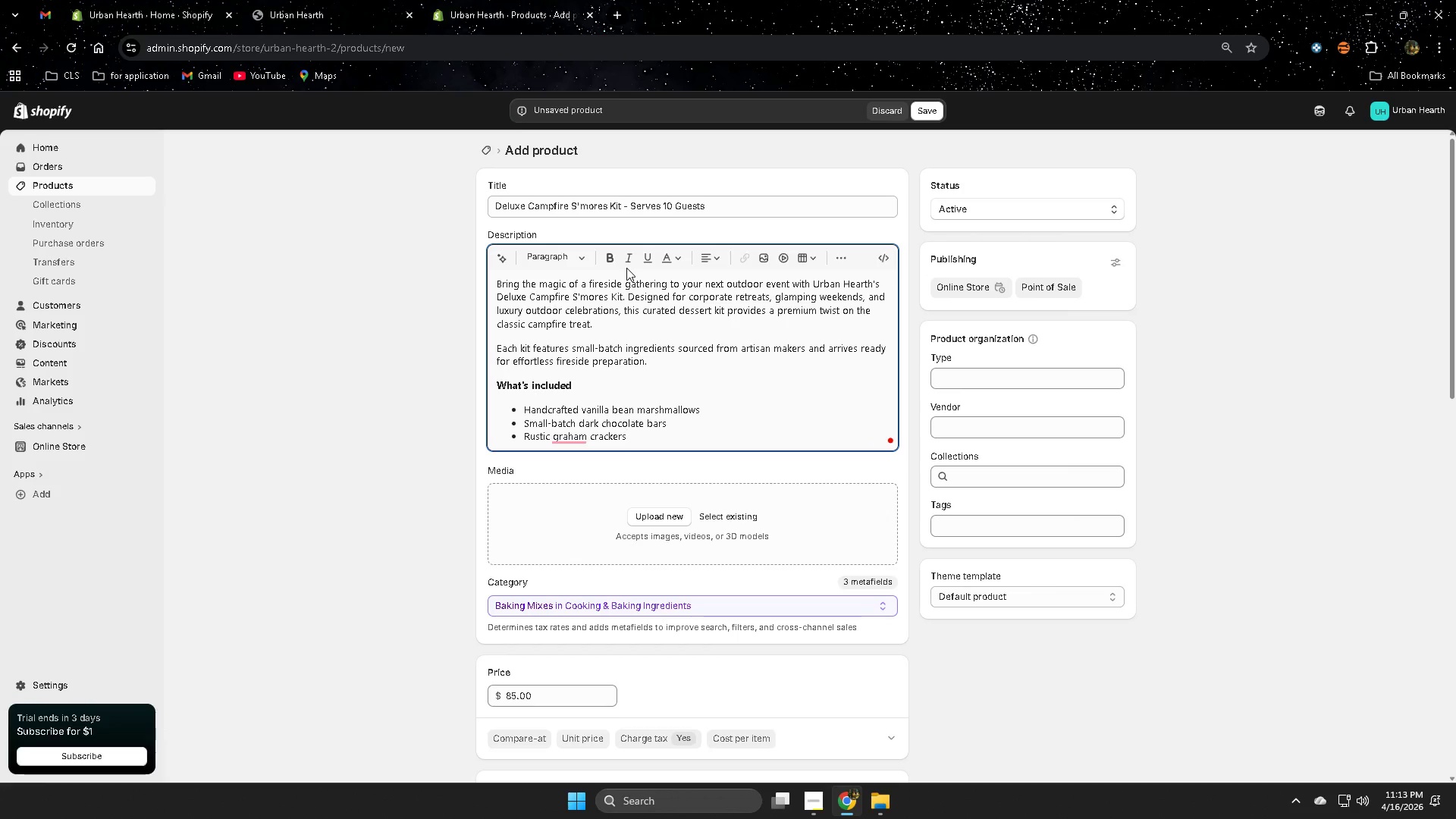 
key(Enter)
 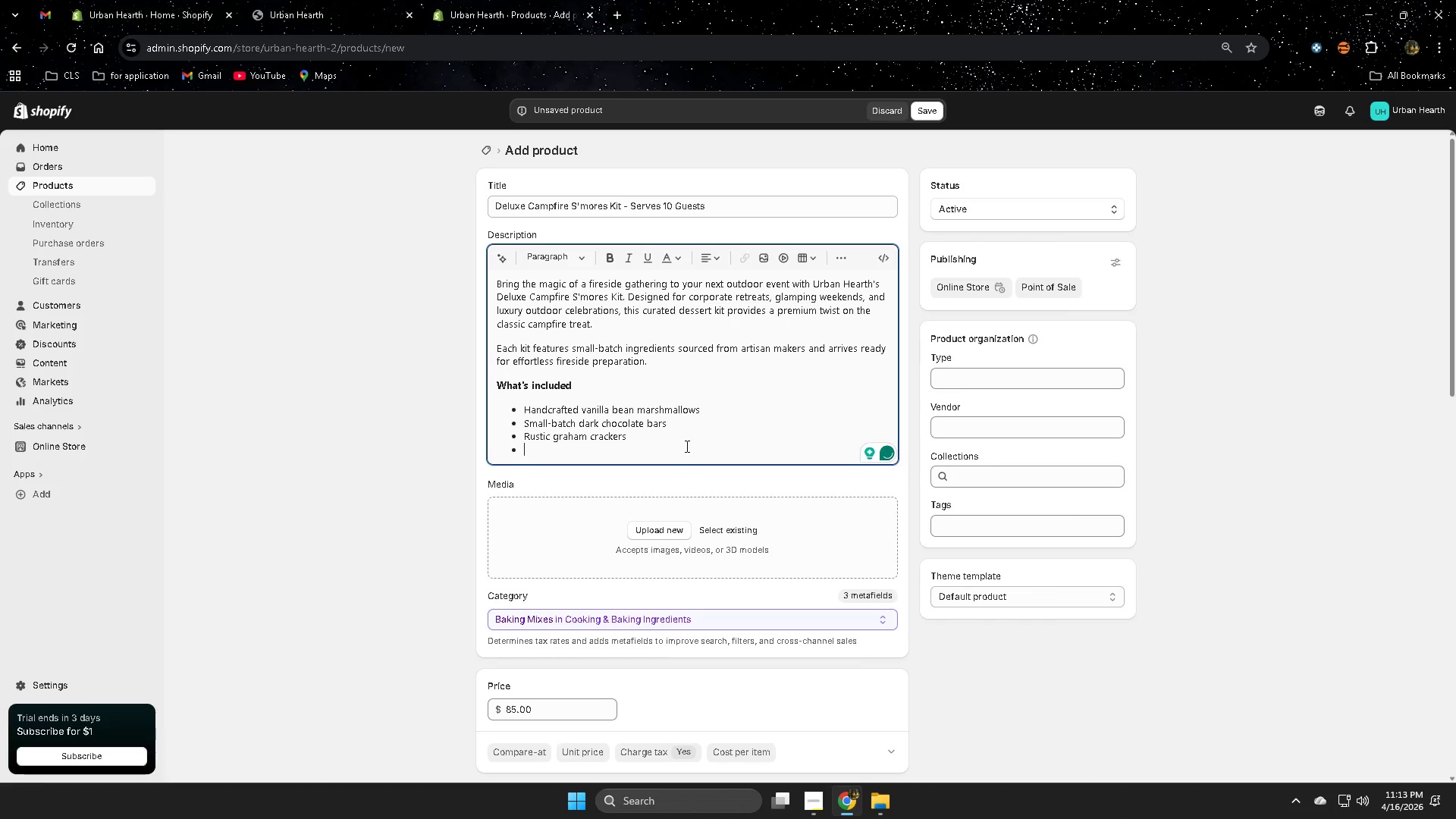 
type(bamboo roasting sticks)
 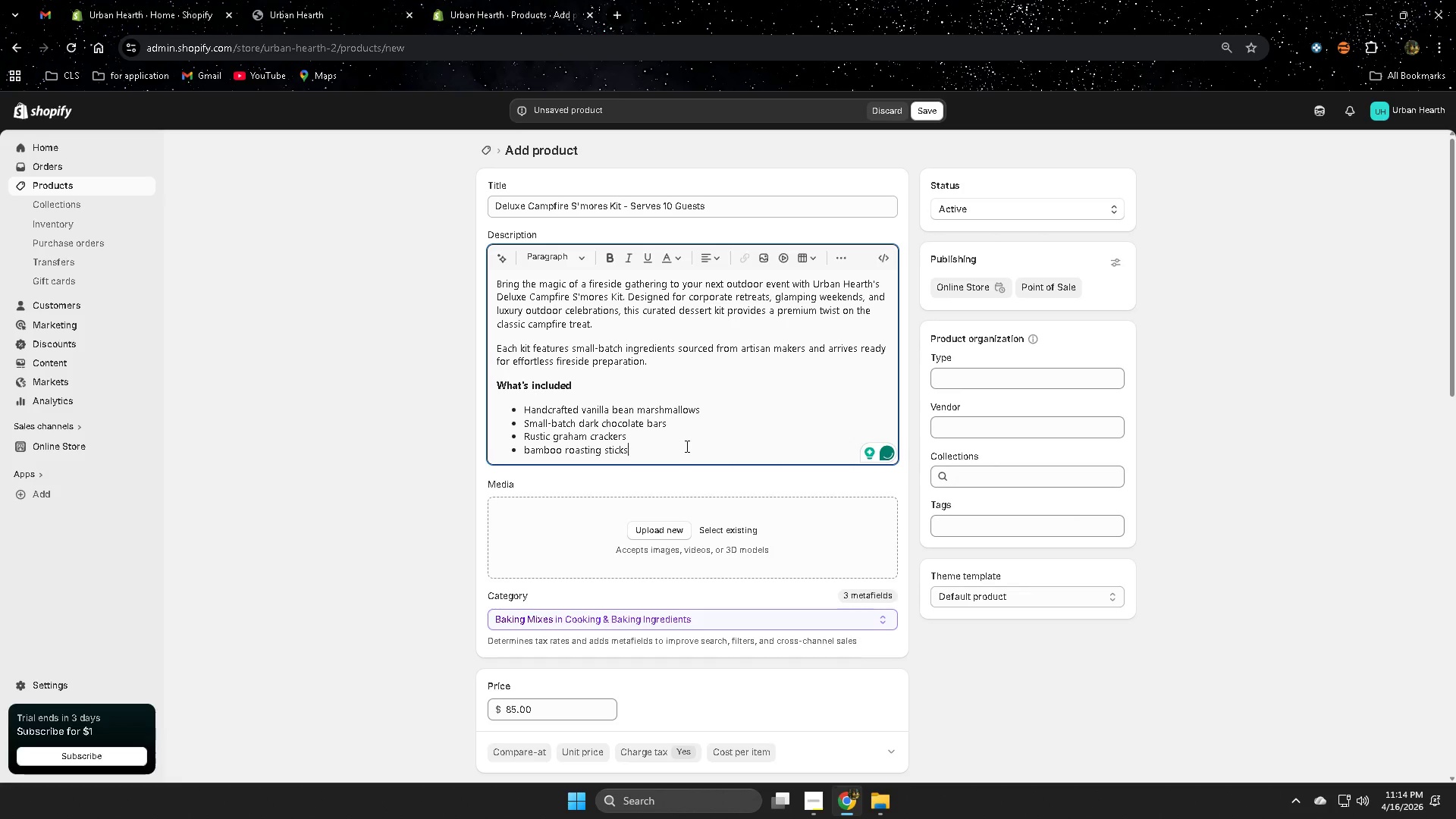 
key(Enter)
 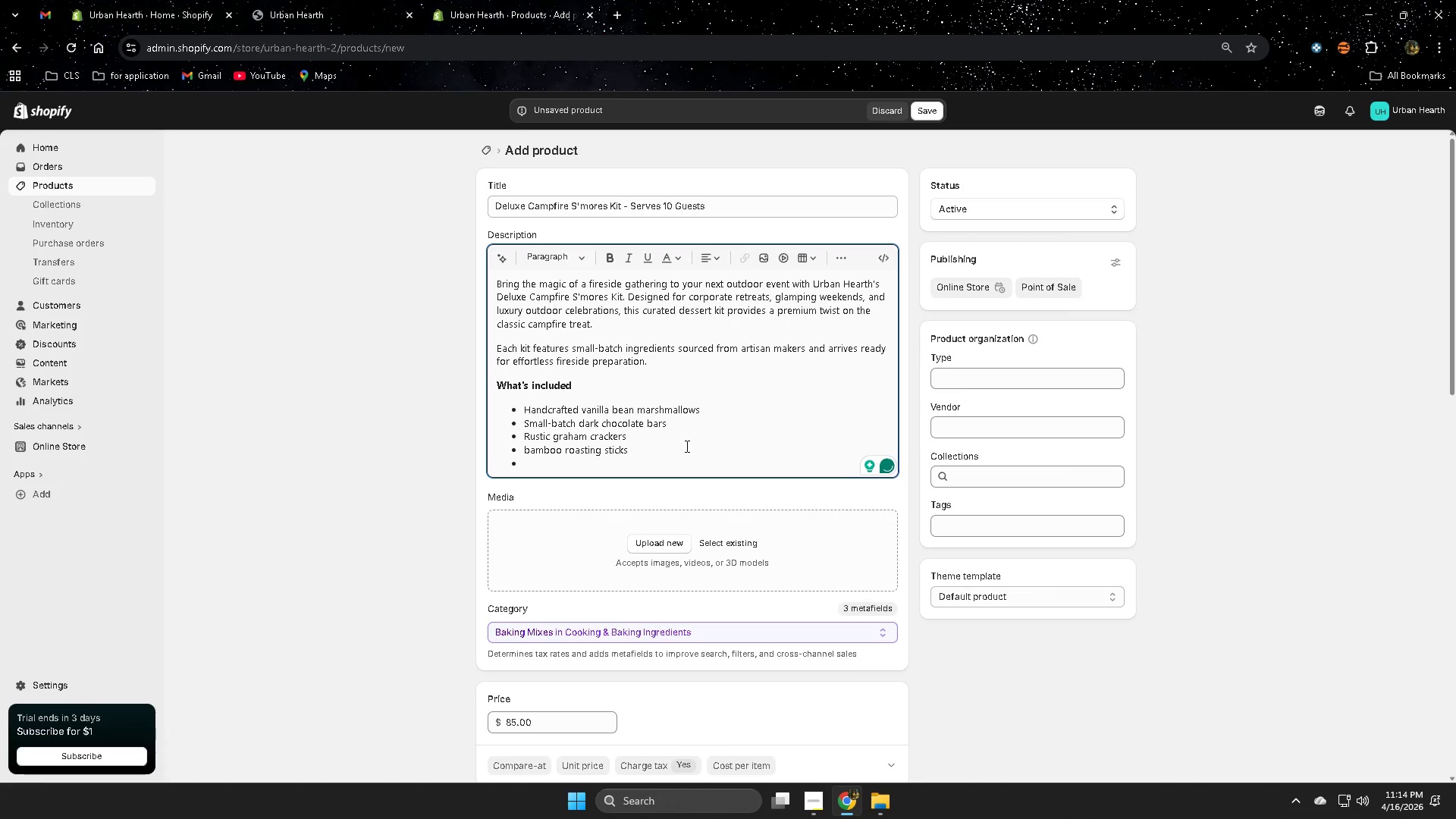 
wait(5.75)
 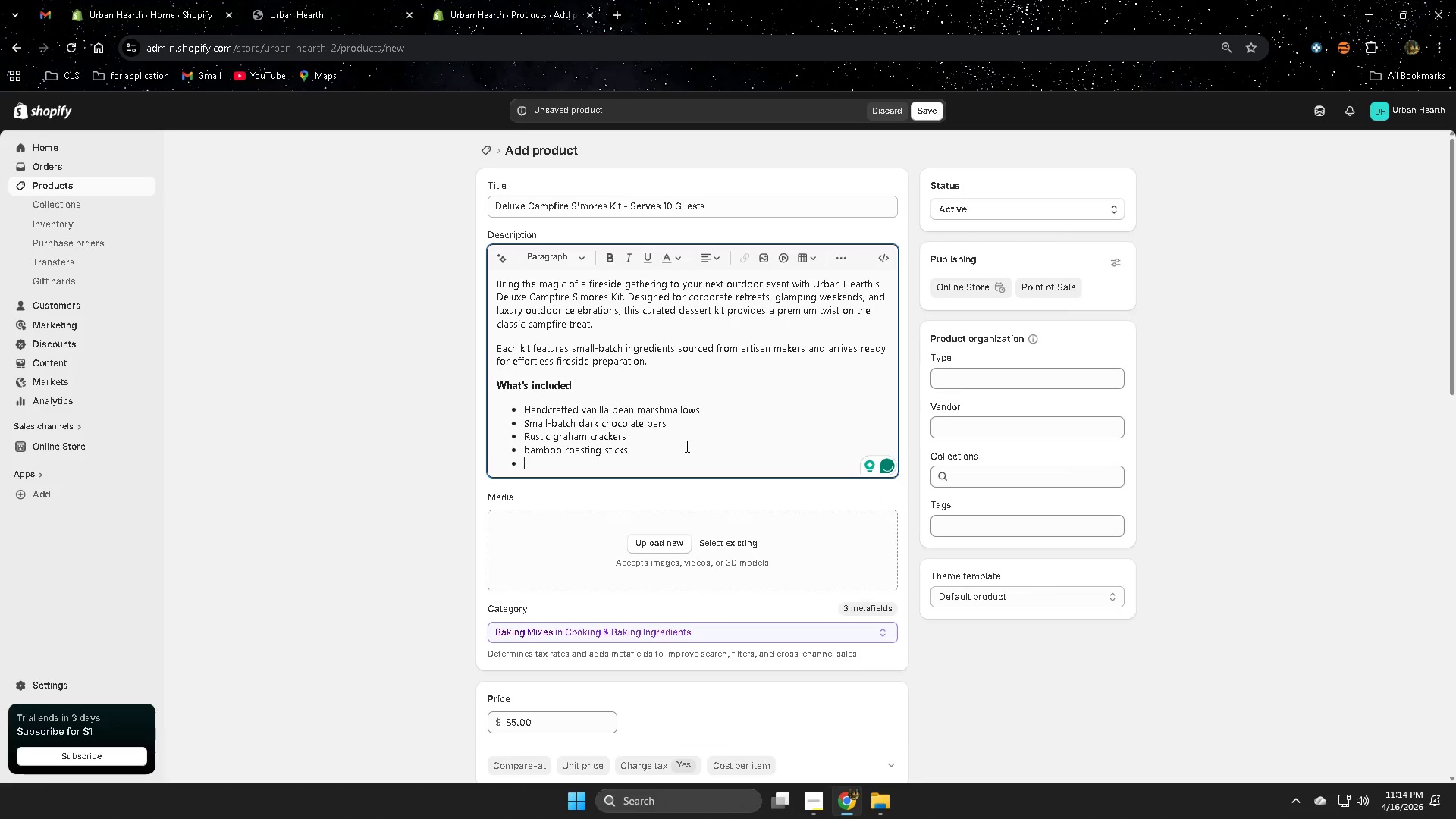 
type(Serving guide for groups)
 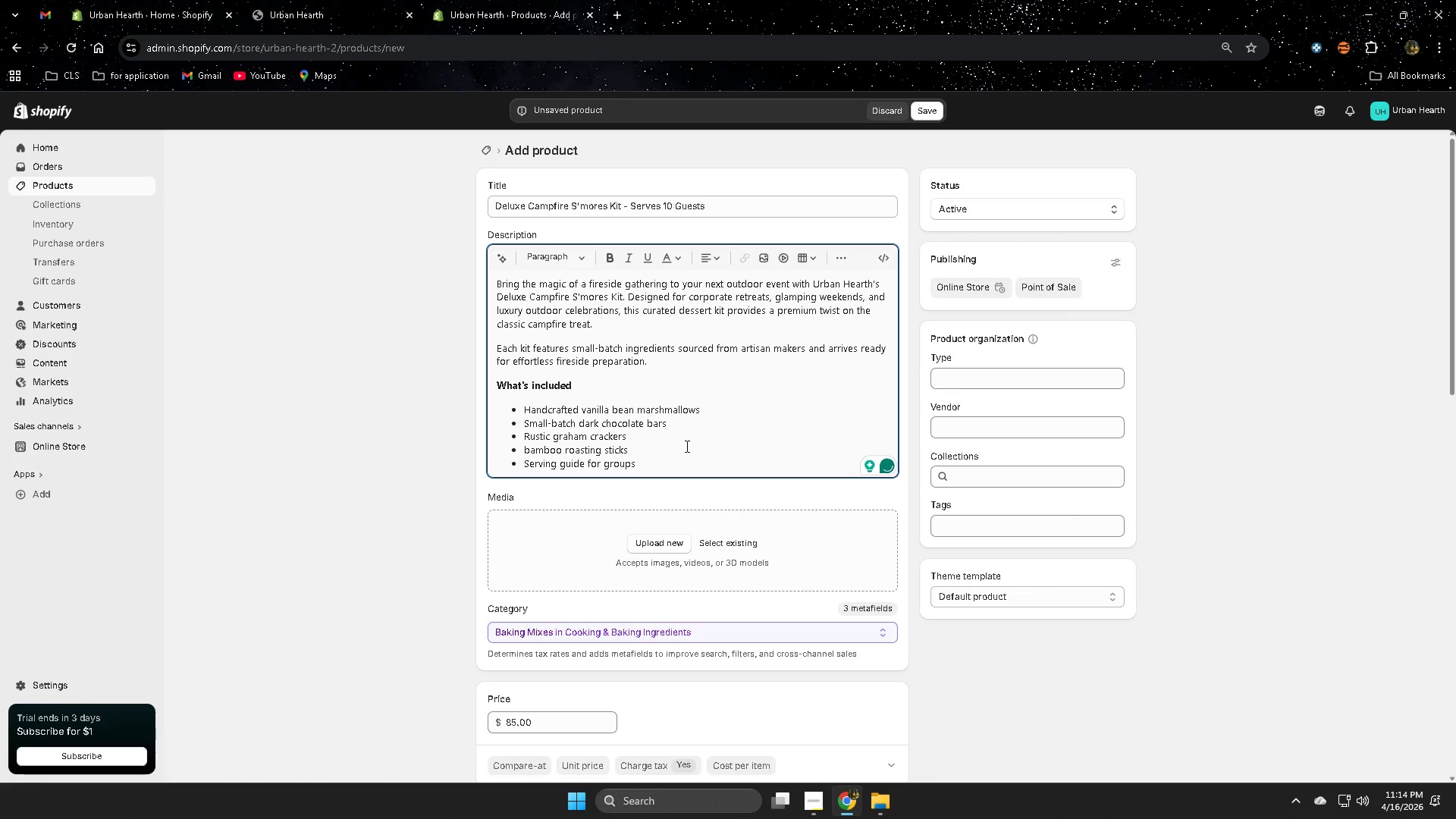 
key(Enter)
 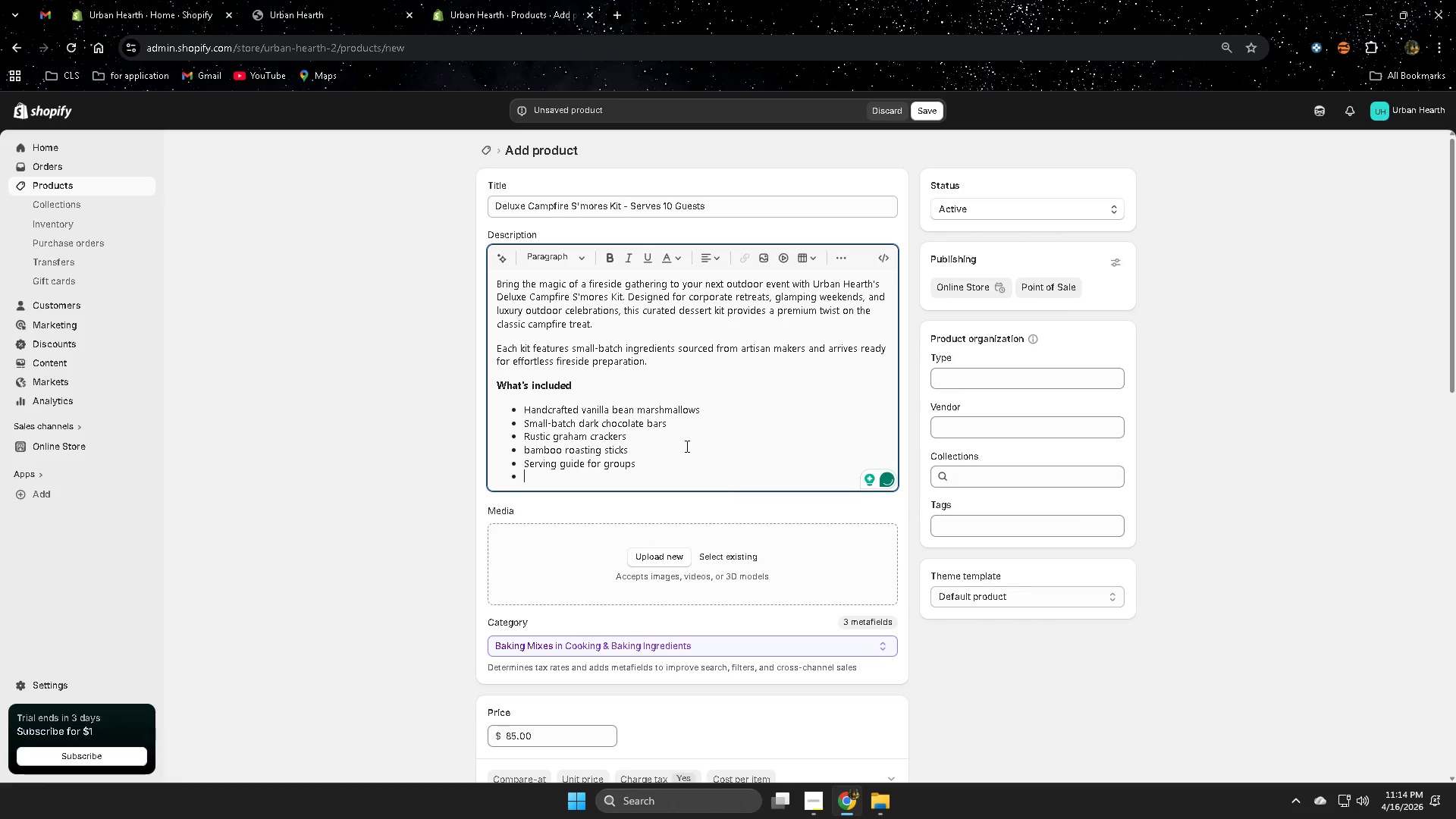 
hold_key(key=ShiftRight, duration=0.36)
 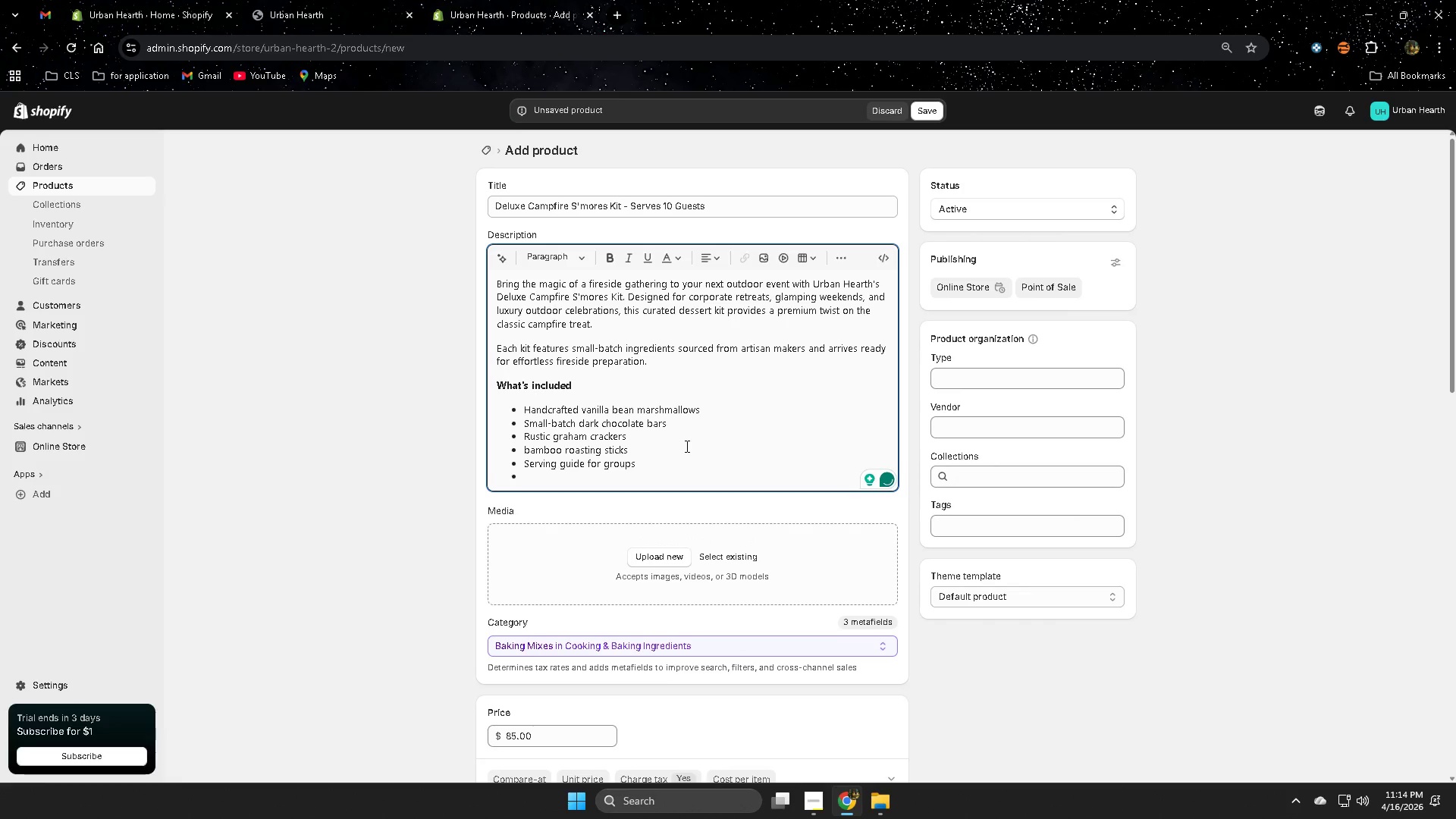 
key(Enter)
 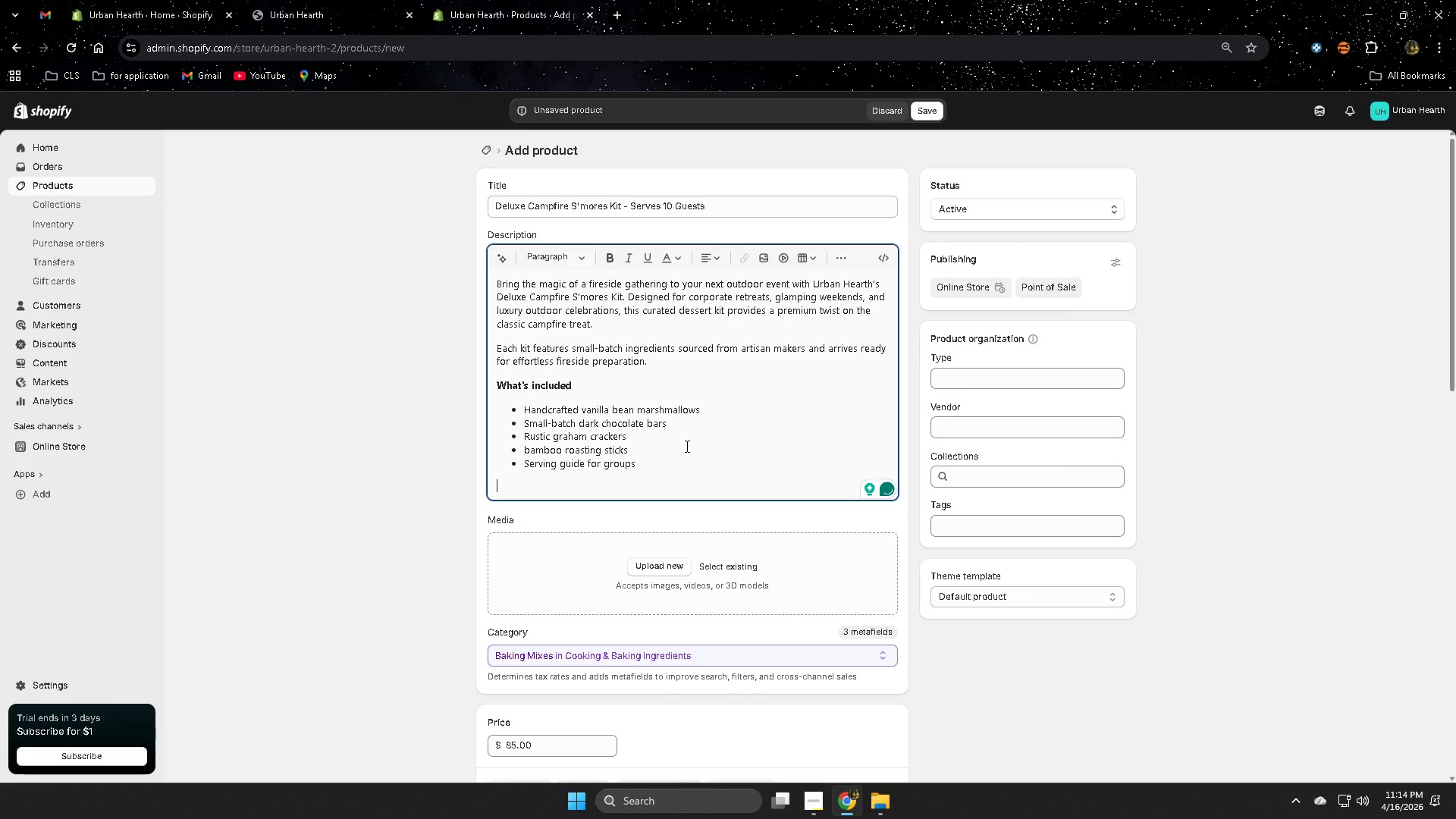 
type(Perfect for)
key(Backspace)
key(Backspace)
key(Backspace)
type(For)
 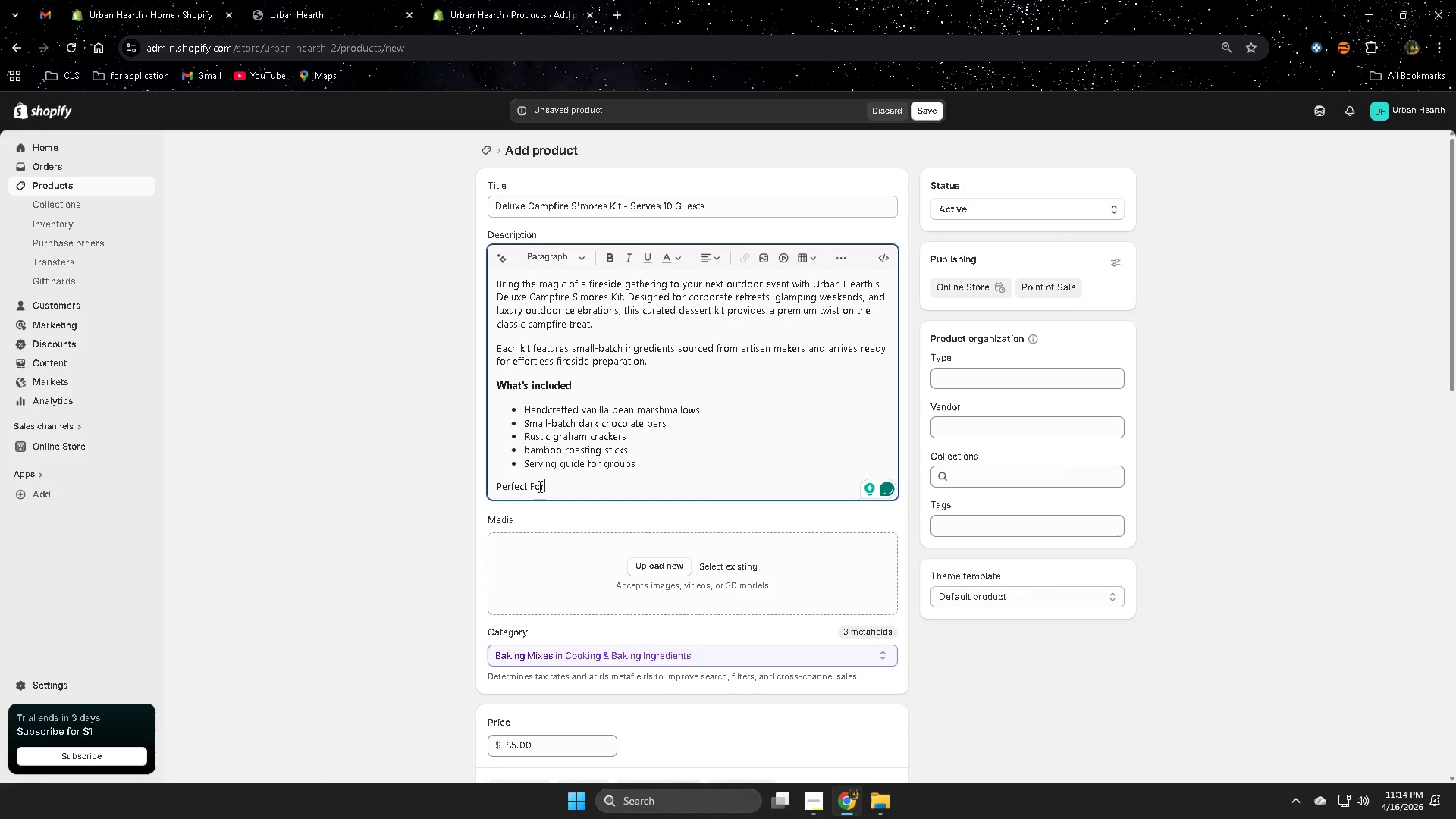 
left_click([541, 488])
 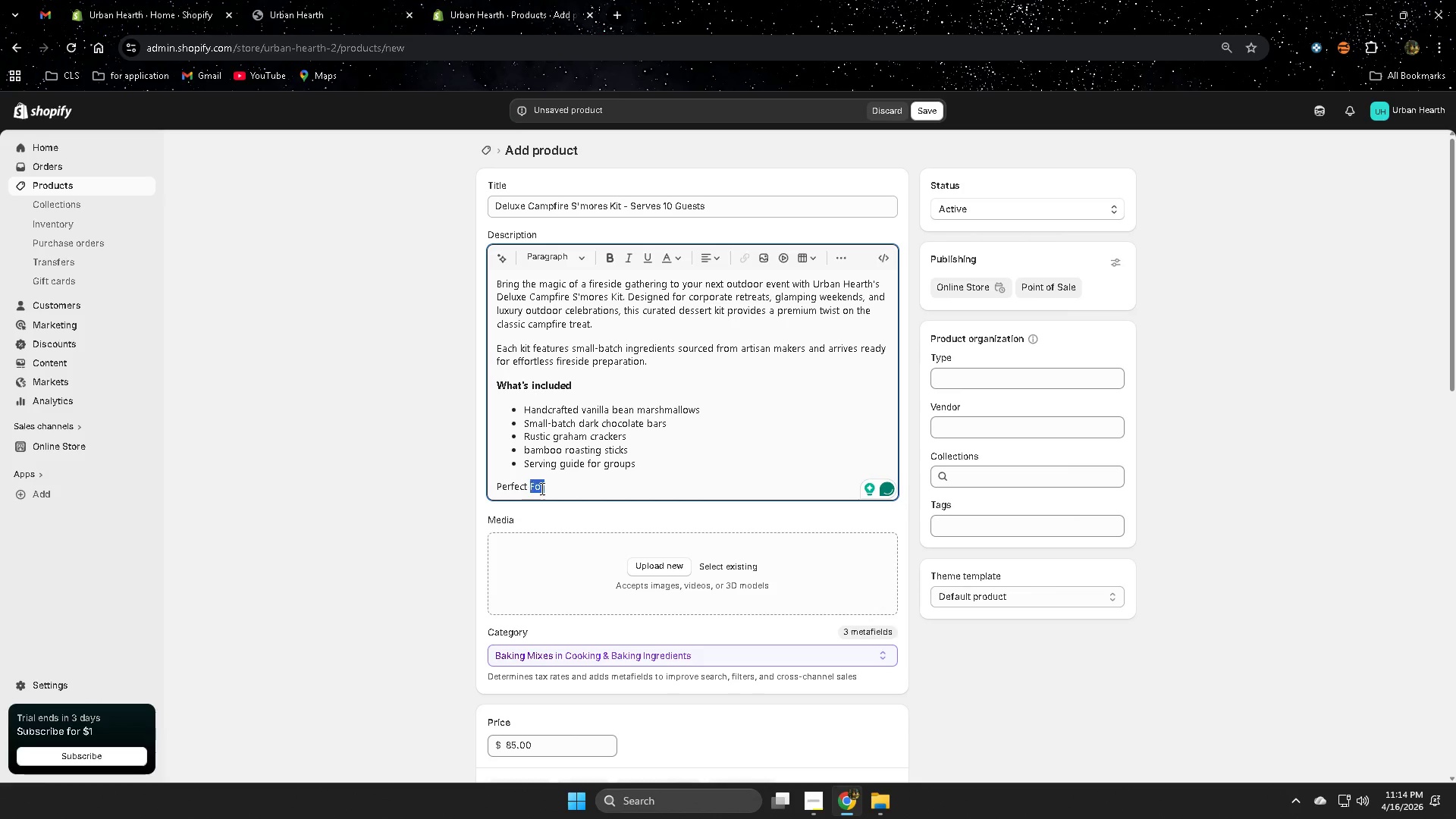 
left_click_drag(start_coordinate=[541, 488], to_coordinate=[513, 490])
 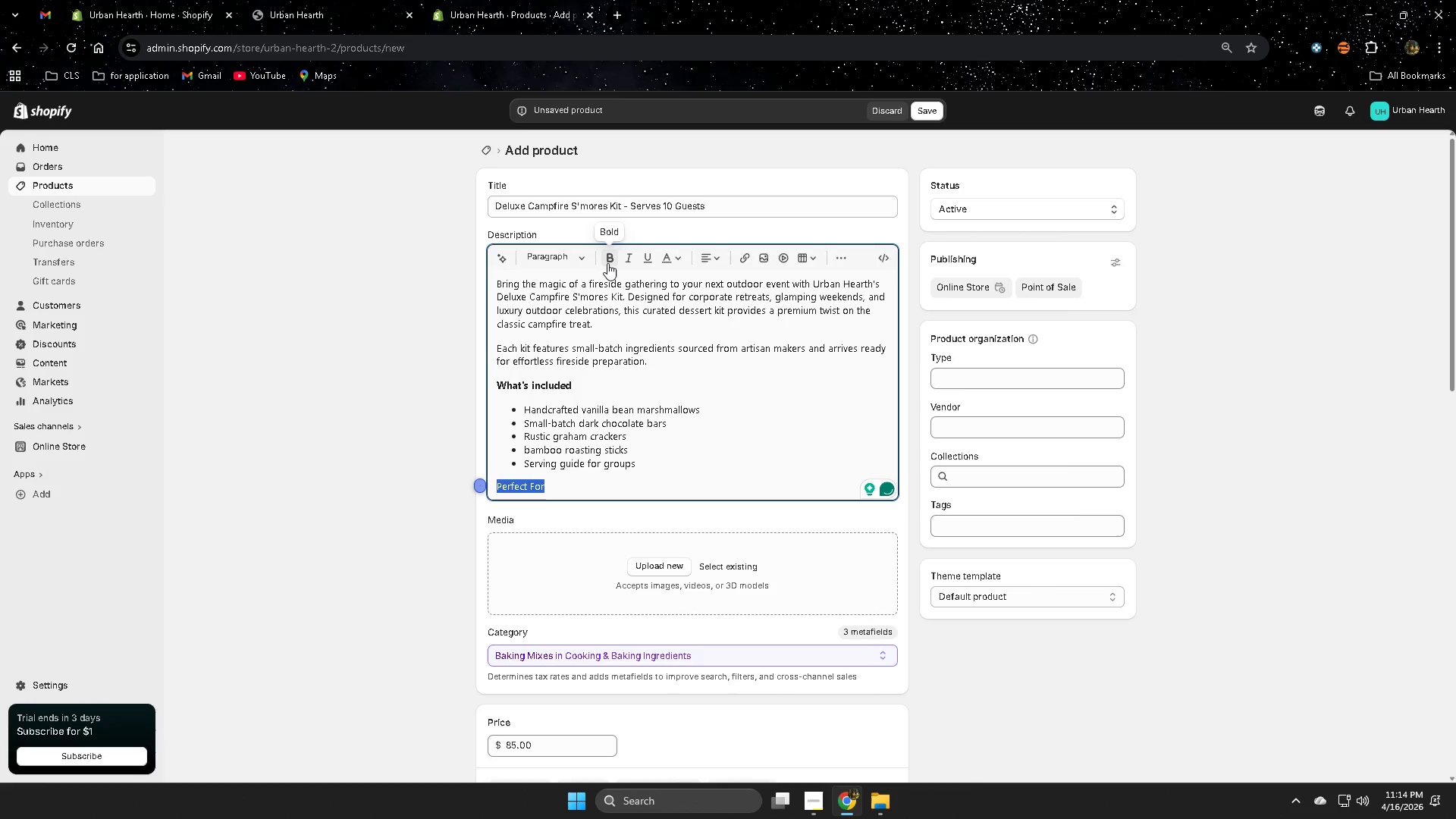 
left_click([605, 262])
 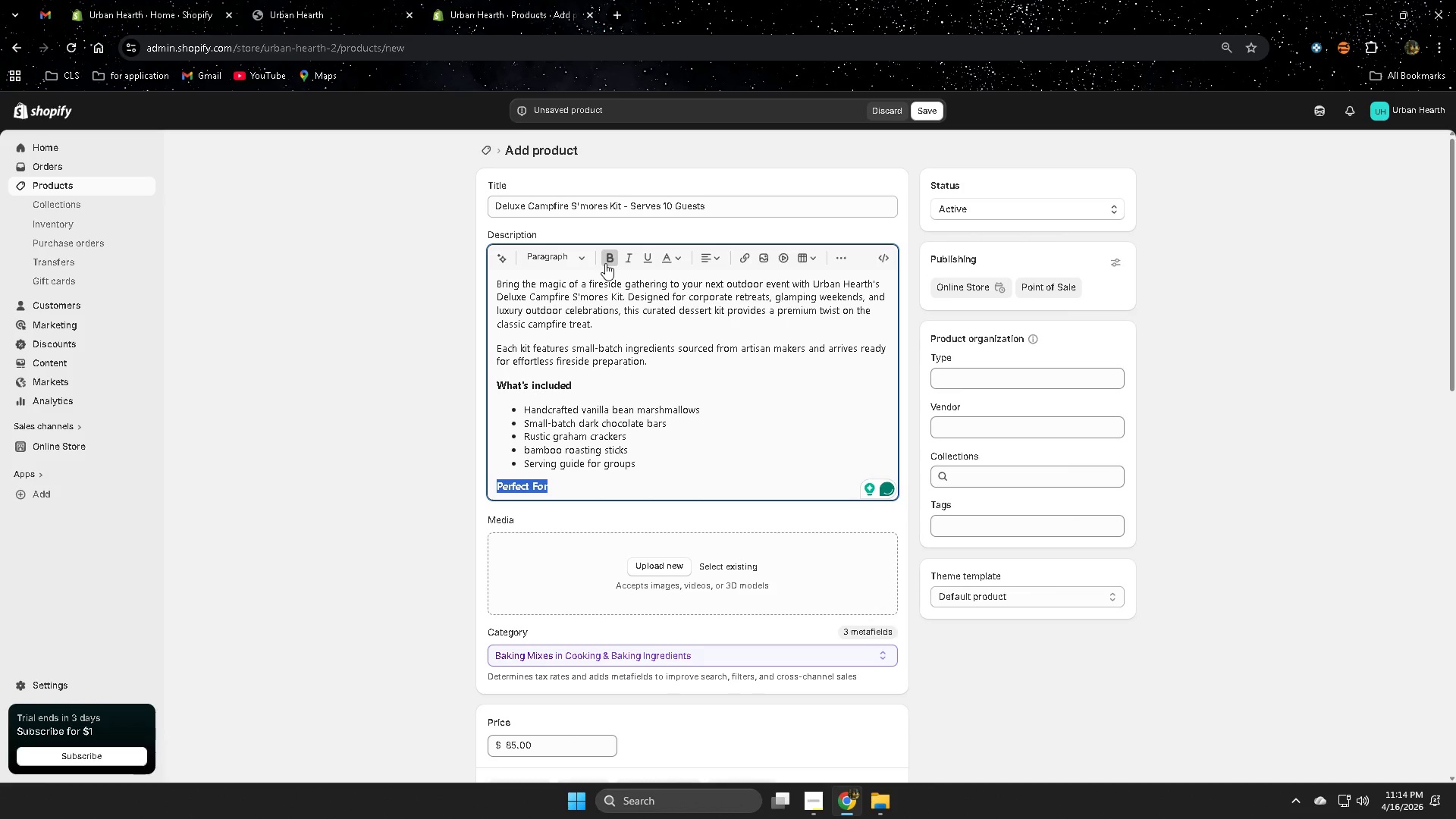 
key(ArrowRight)
 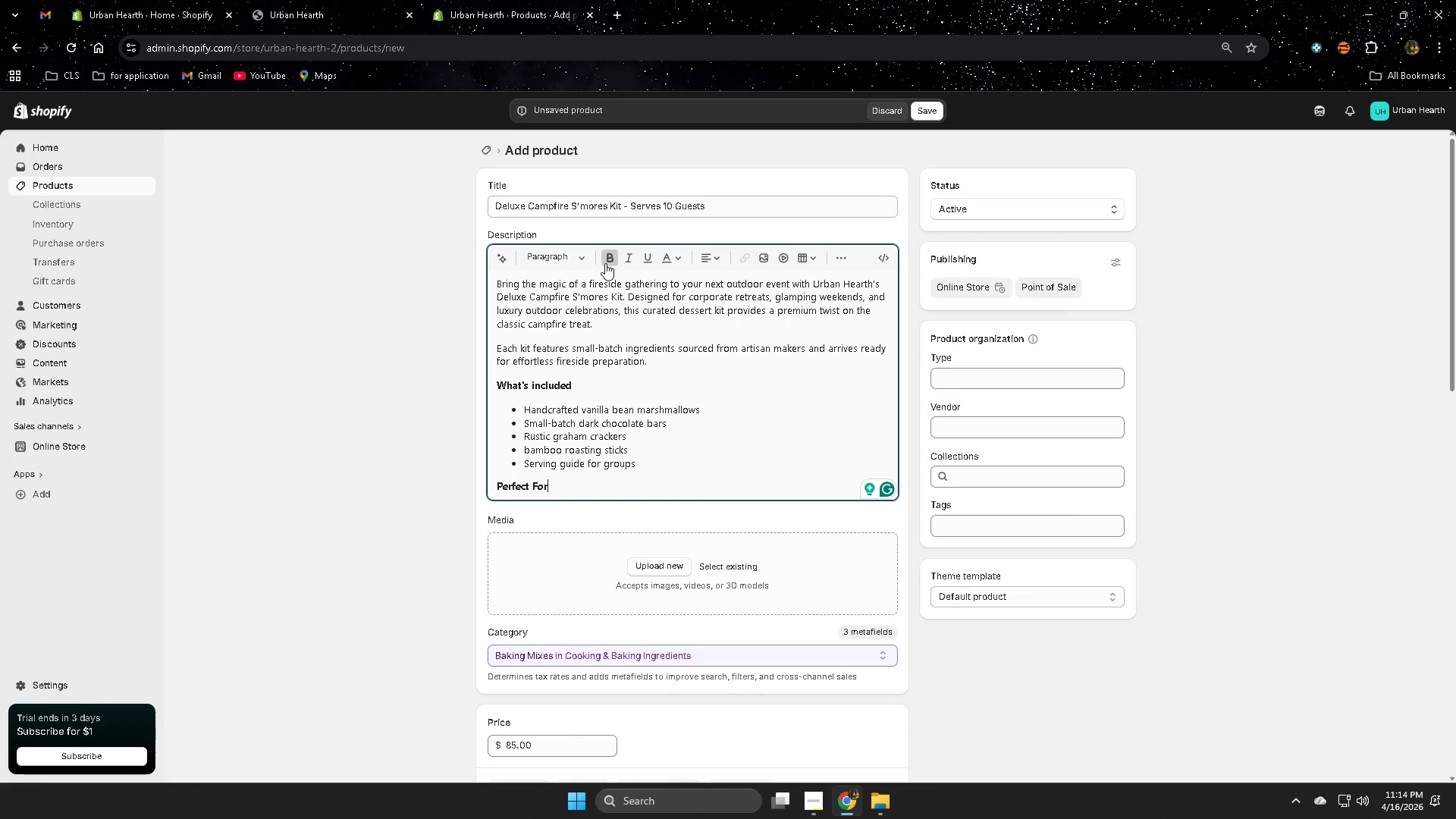 
key(Enter)
 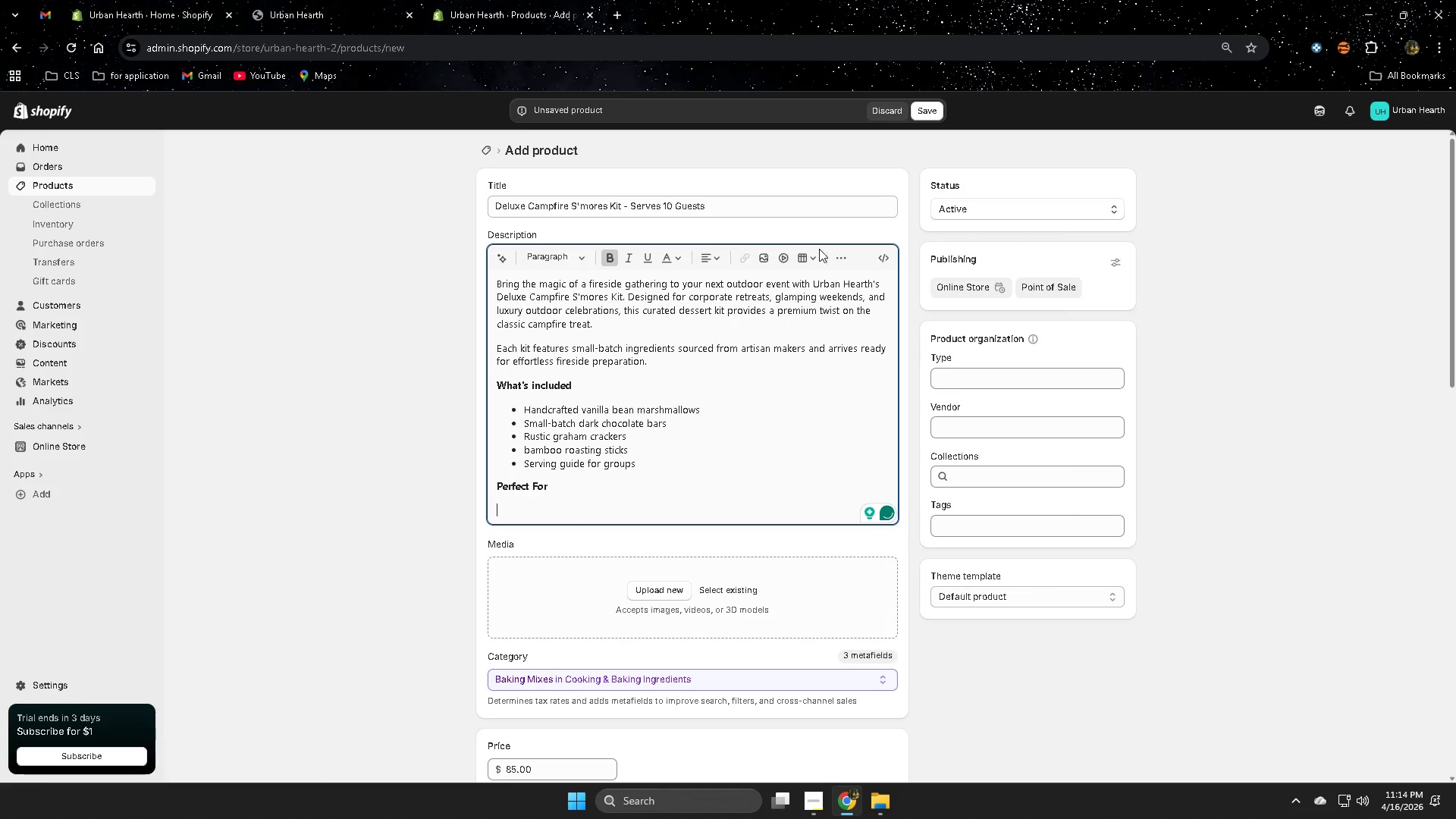 
left_click([836, 255])
 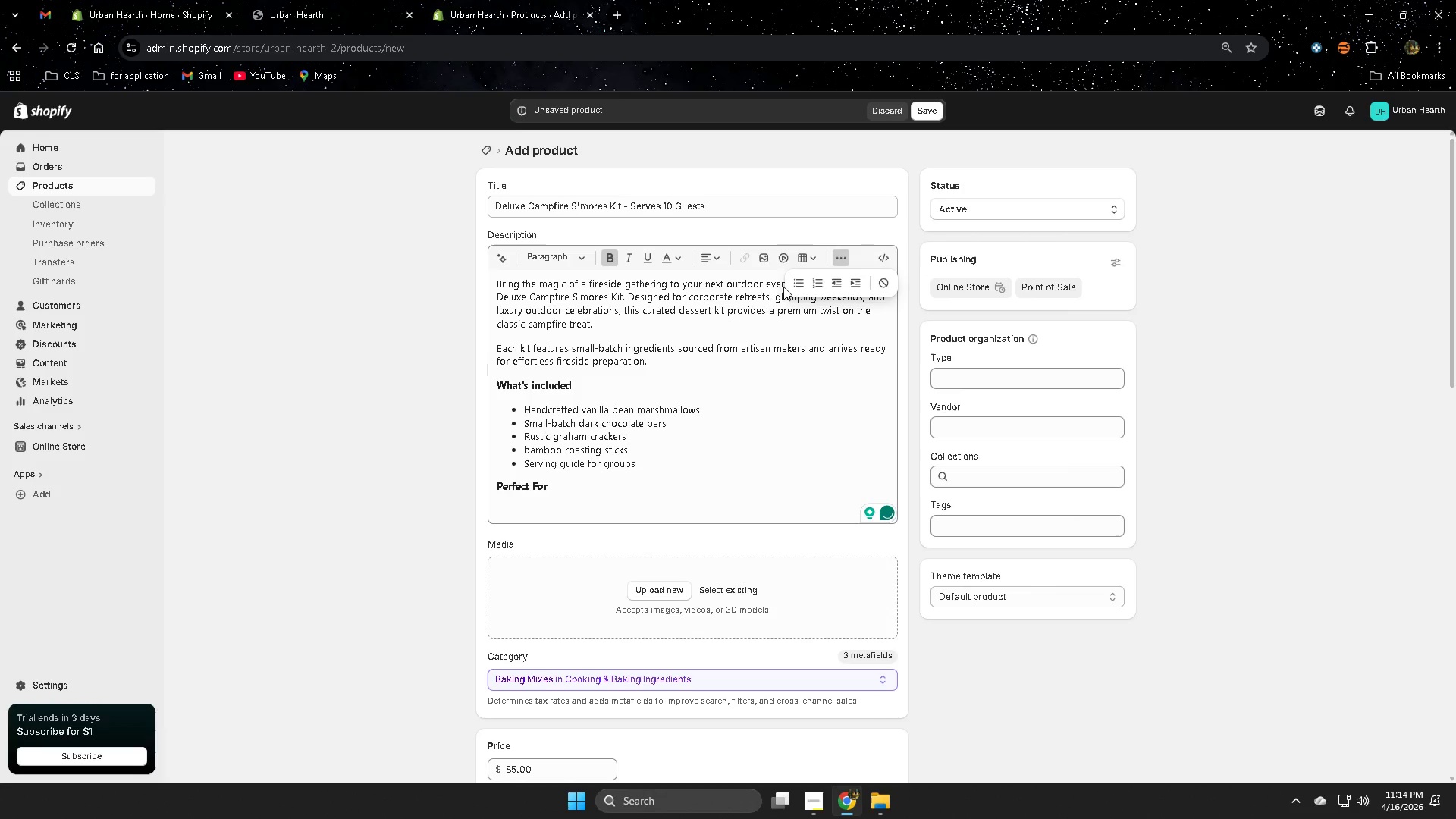 
left_click([801, 284])
 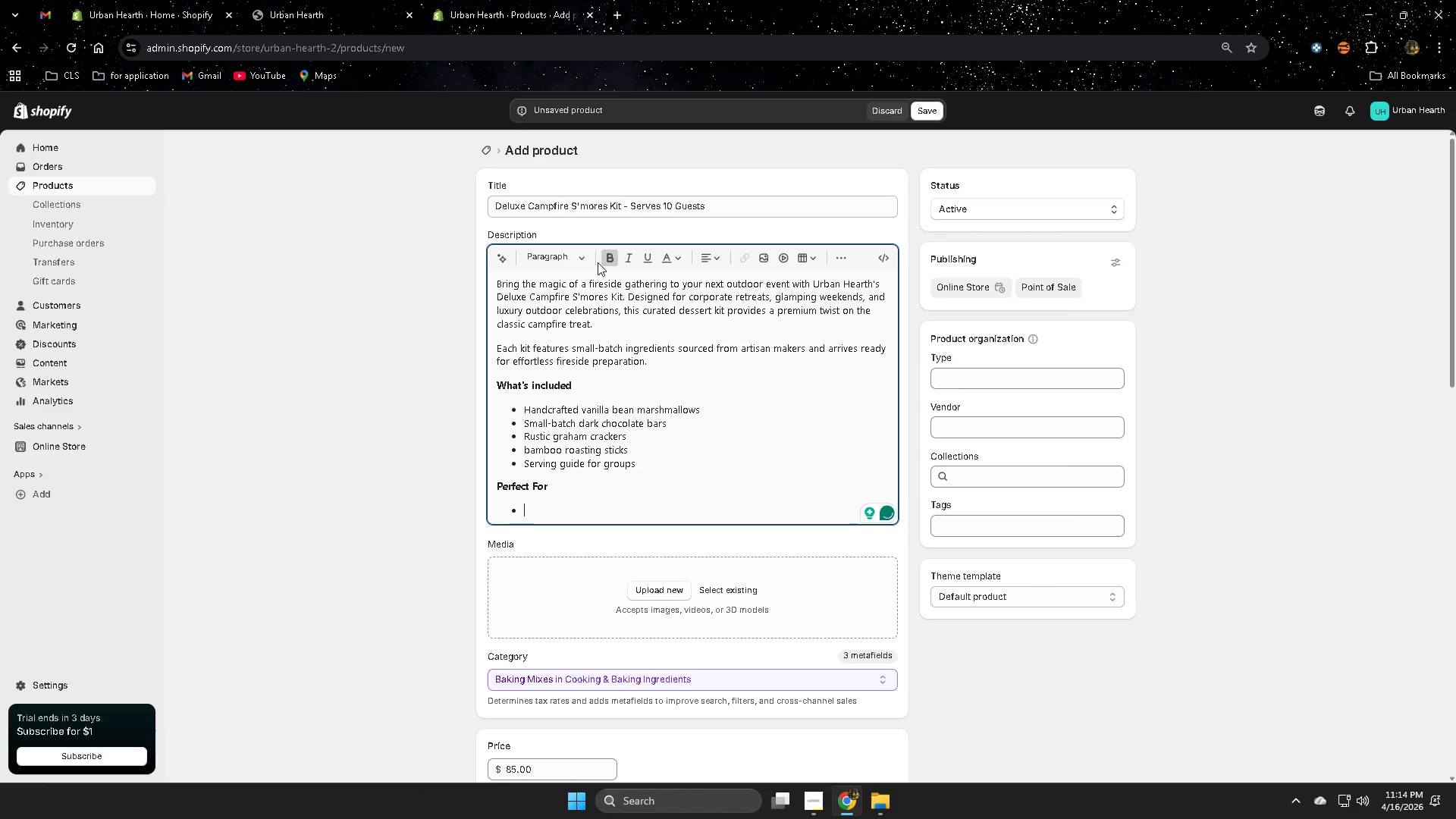 
left_click([603, 262])
 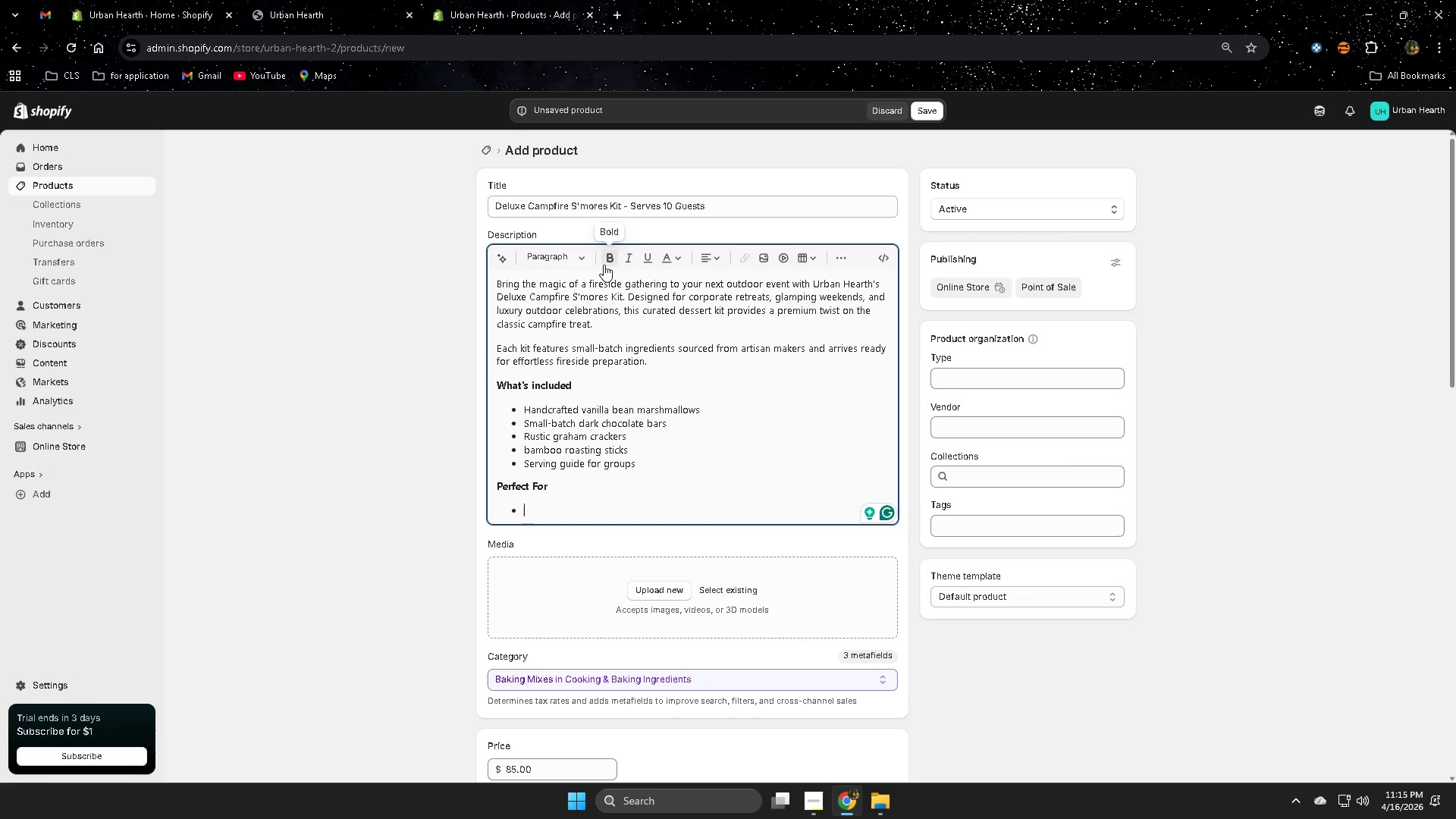 
wait(47.84)
 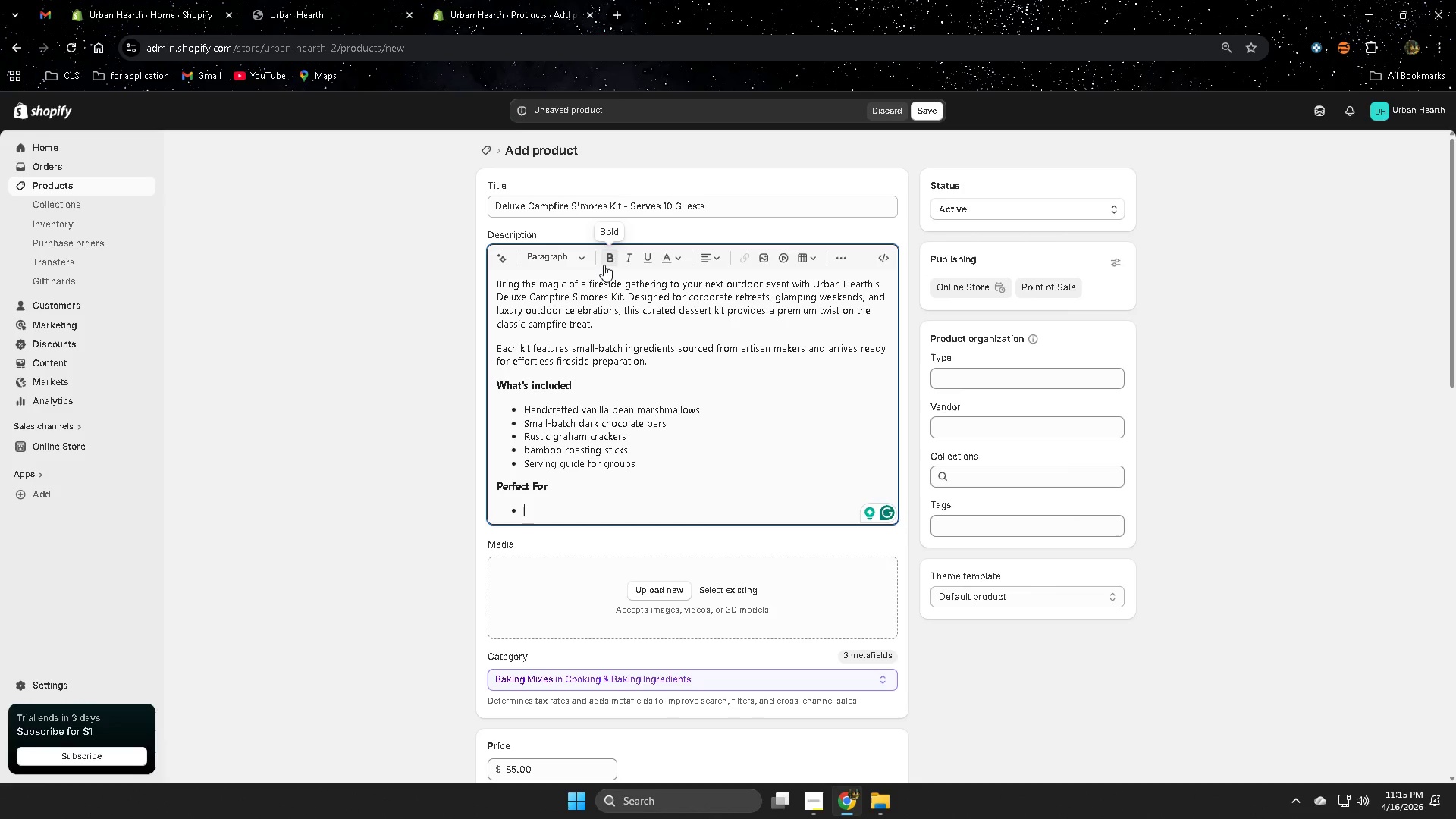 
type(Corporate retreats)
 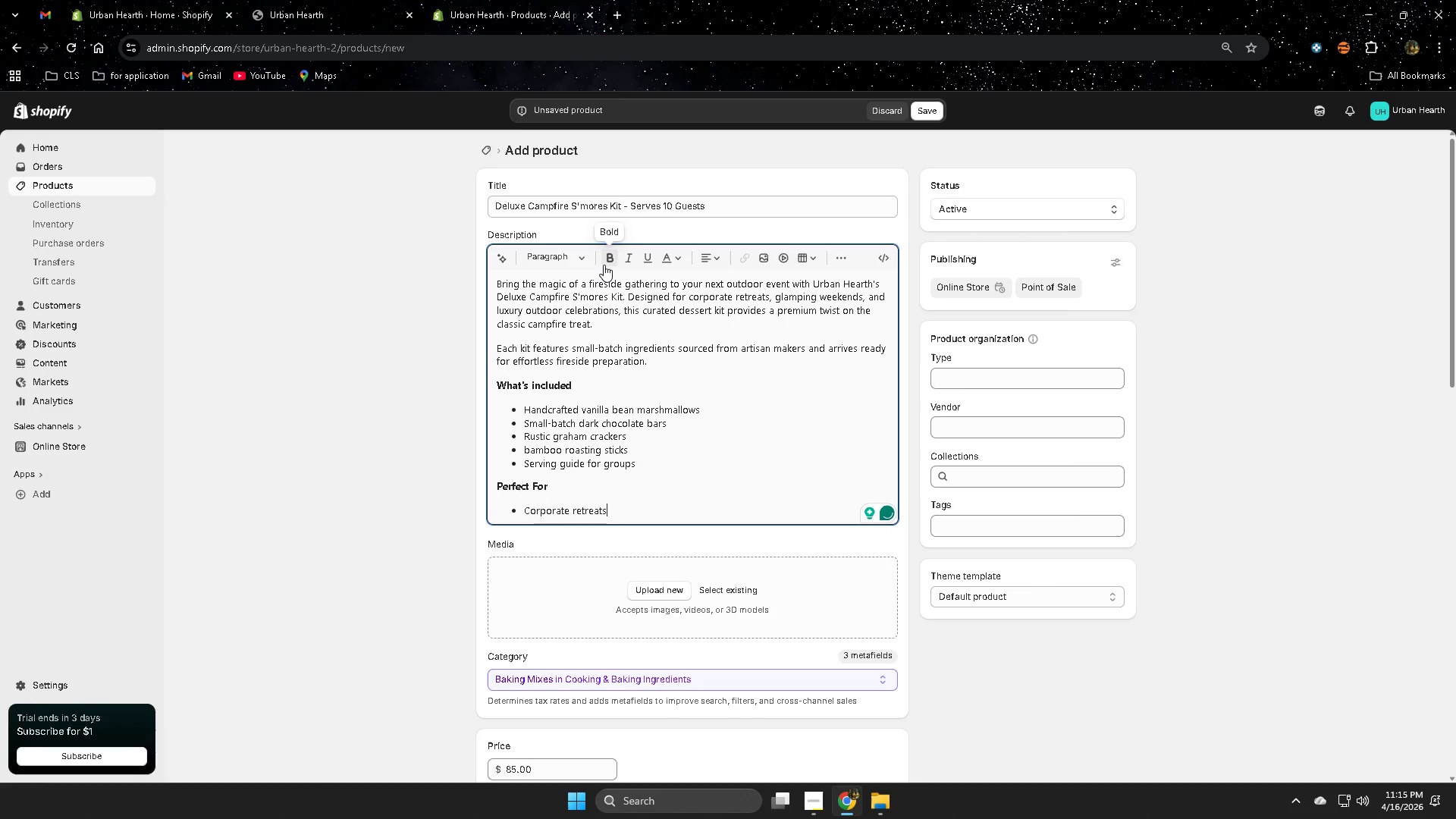 
key(Enter)
 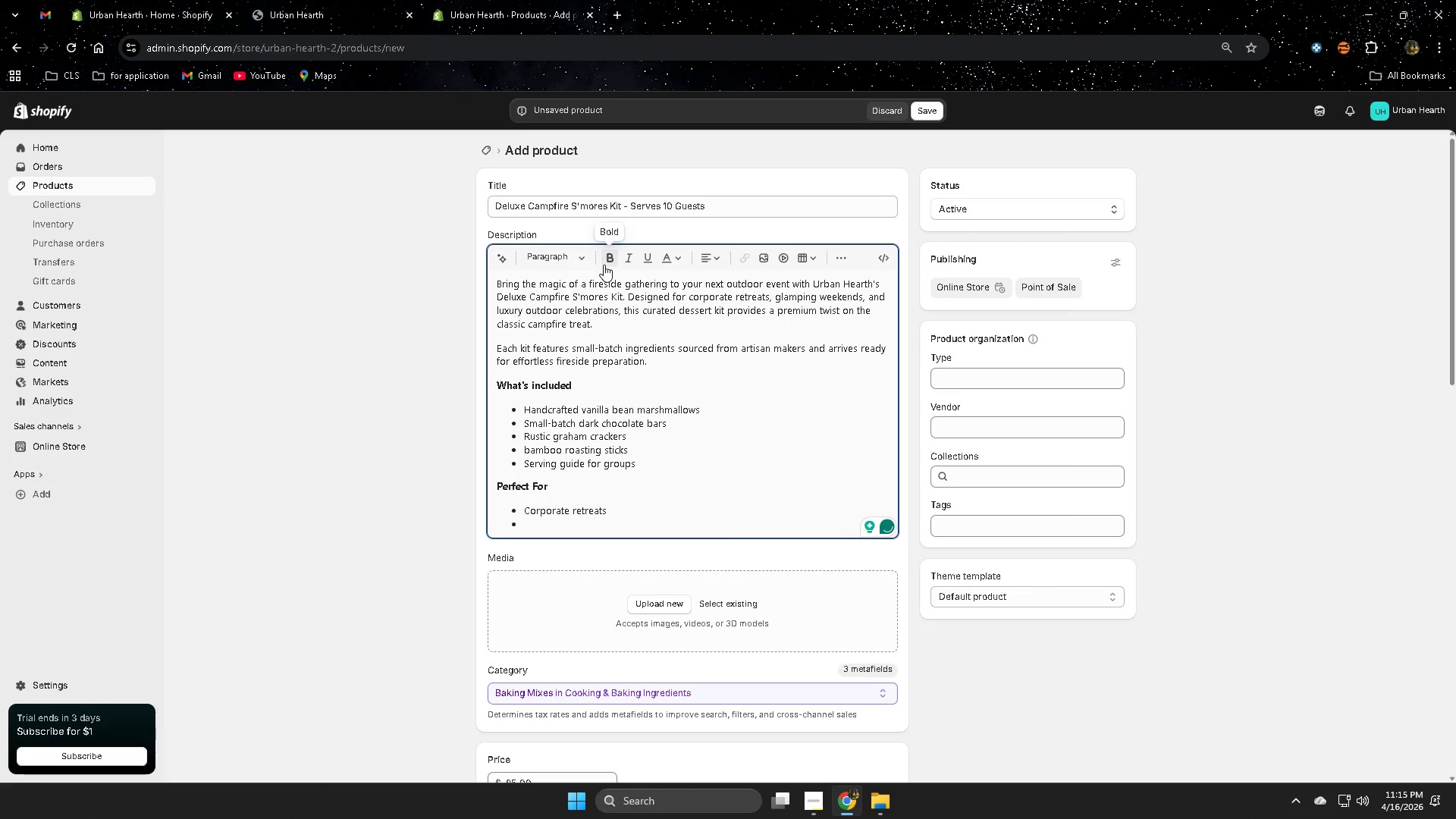 
type(Outddor)
key(Backspace)
key(Backspace)
key(Backspace)
type(oorta)
key(Backspace)
key(Backspace)
type( team-building events)
 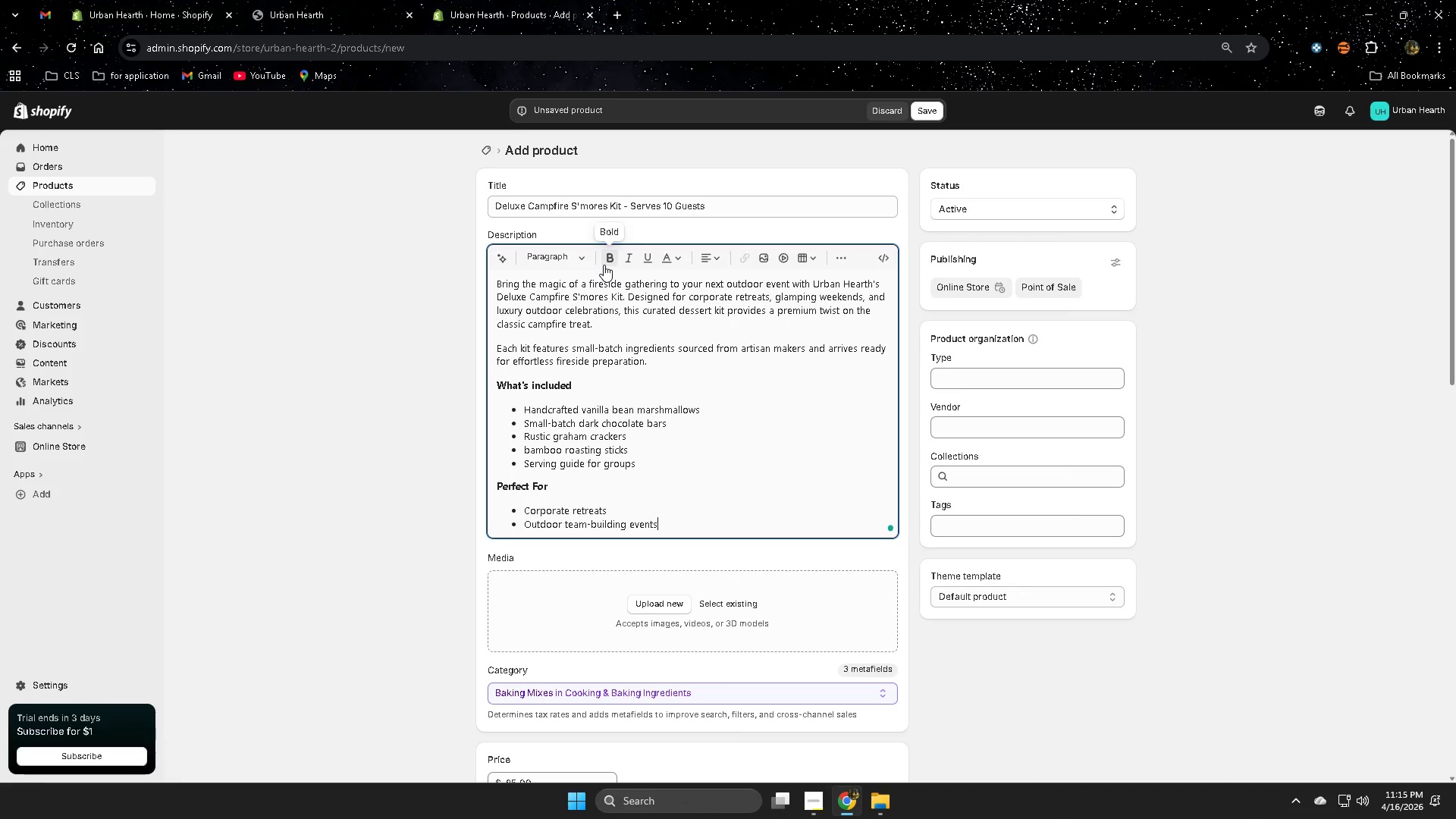 
key(Enter)
 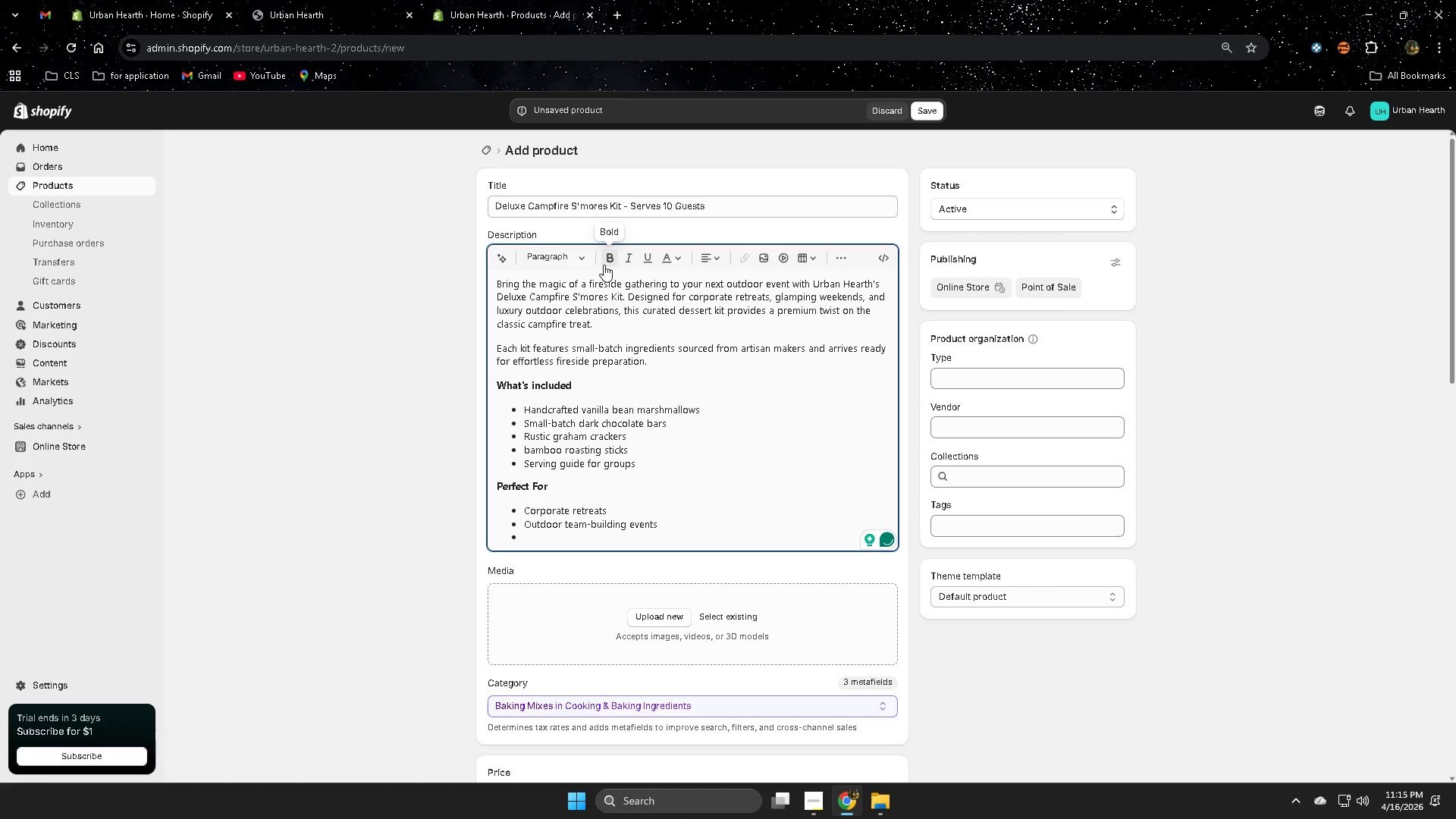 
type(Luxury glamping resort)
 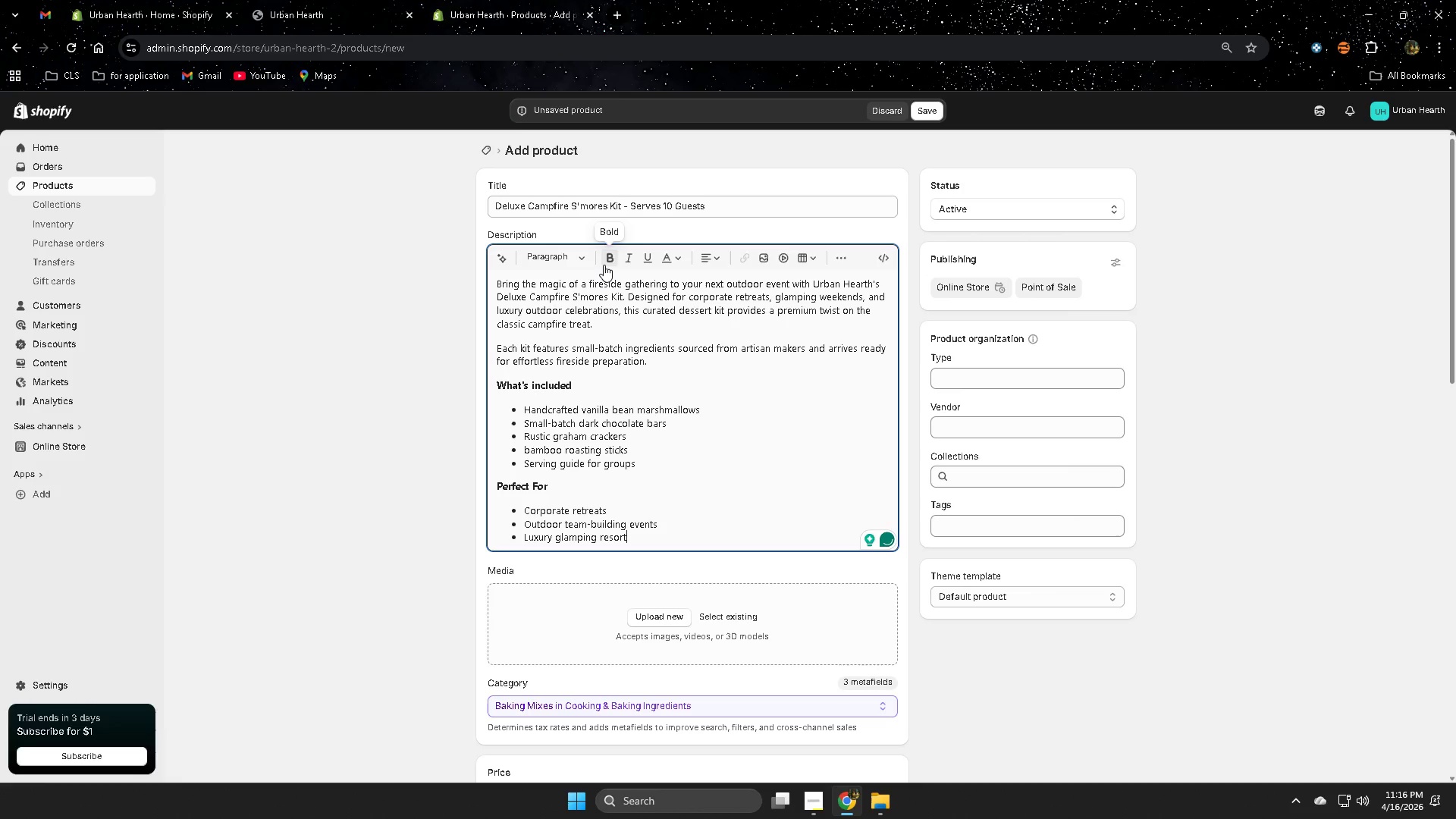 
key(Enter)
 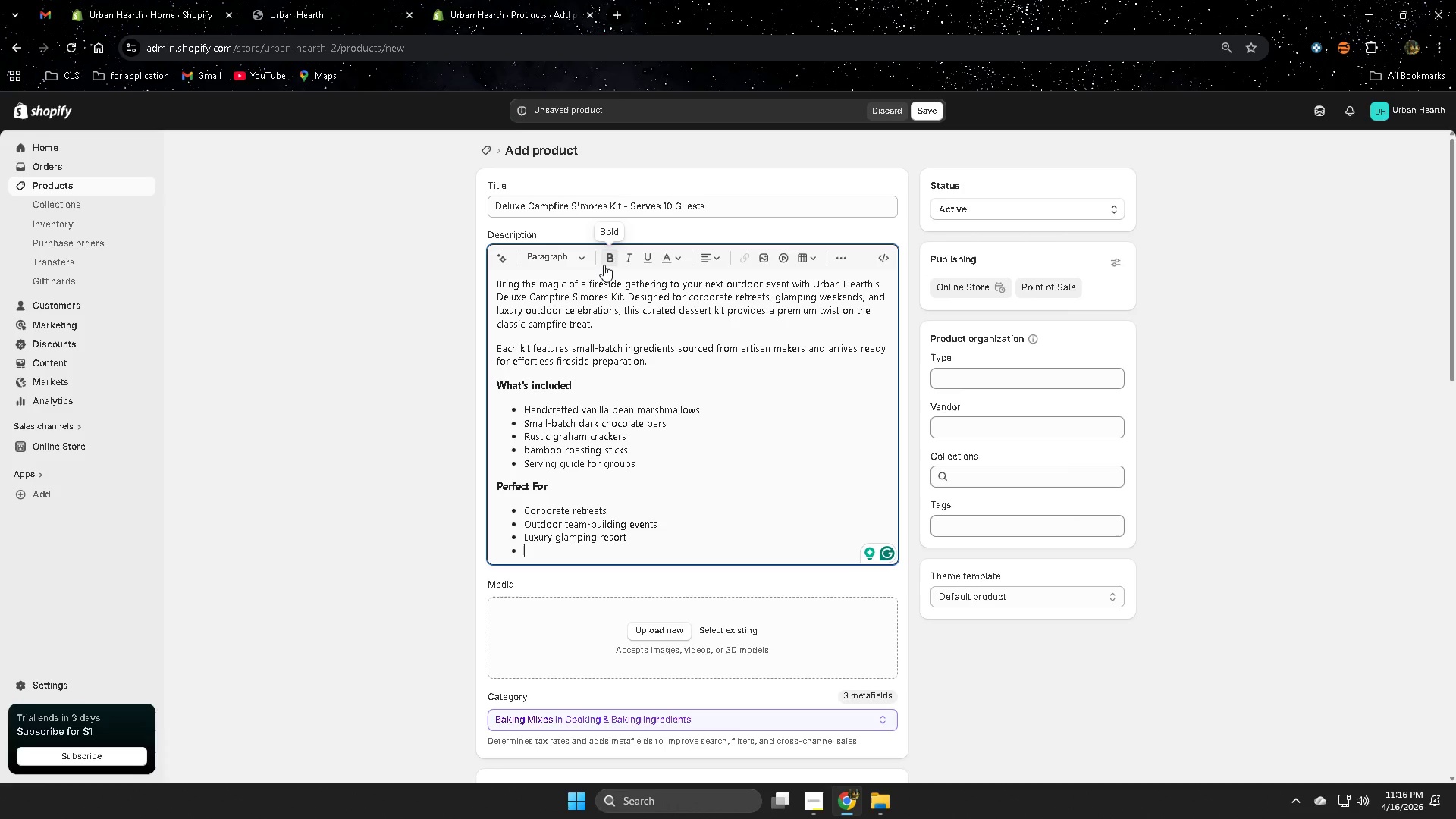 
wait(37.31)
 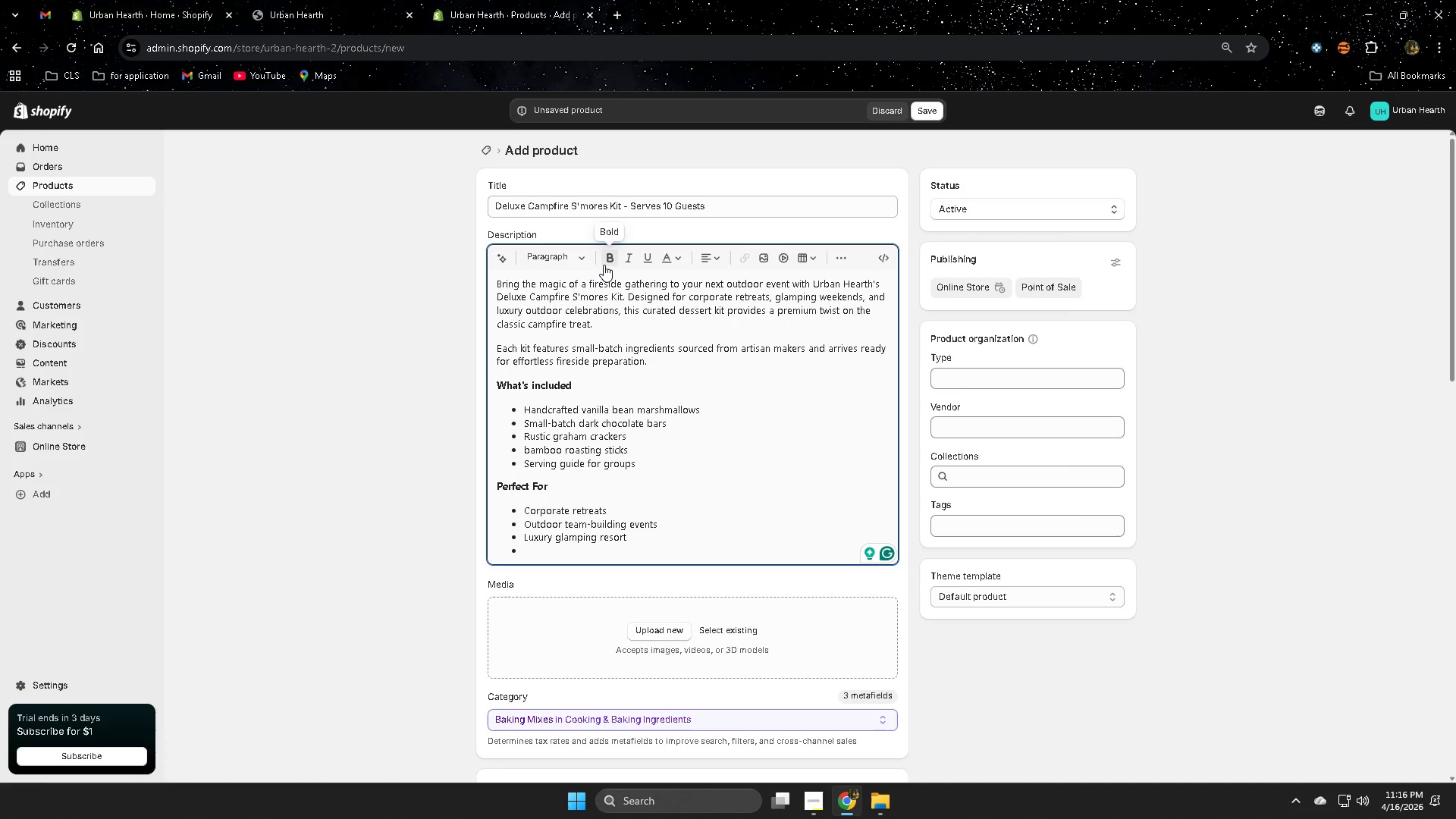 
type(Provate)
key(Backspace)
key(Backspace)
key(Backspace)
key(Backspace)
key(Backspace)
type(ivate fri)
key(Backspace)
key(Backspace)
type(ireside)
 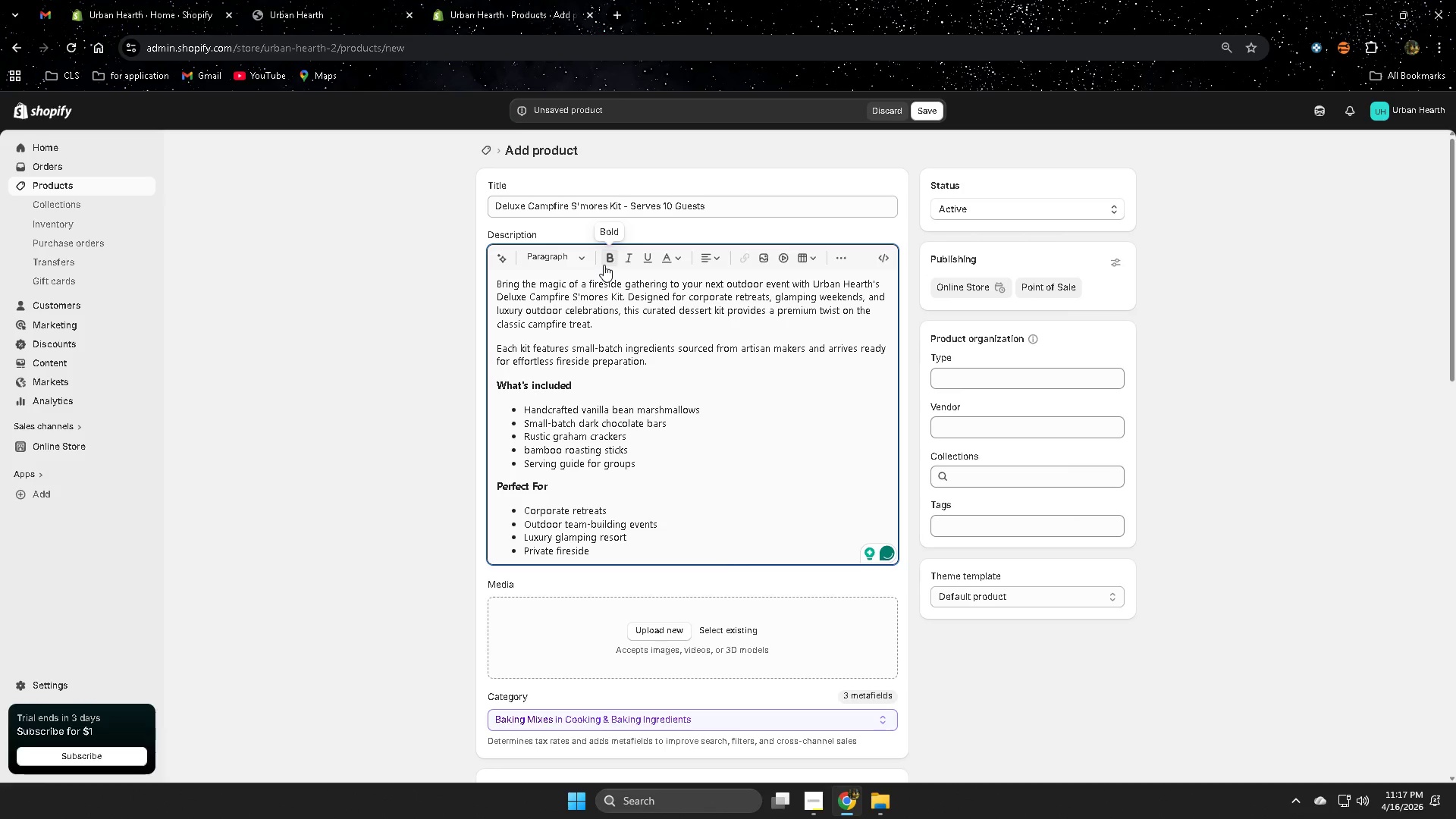 
type( celebrations)
 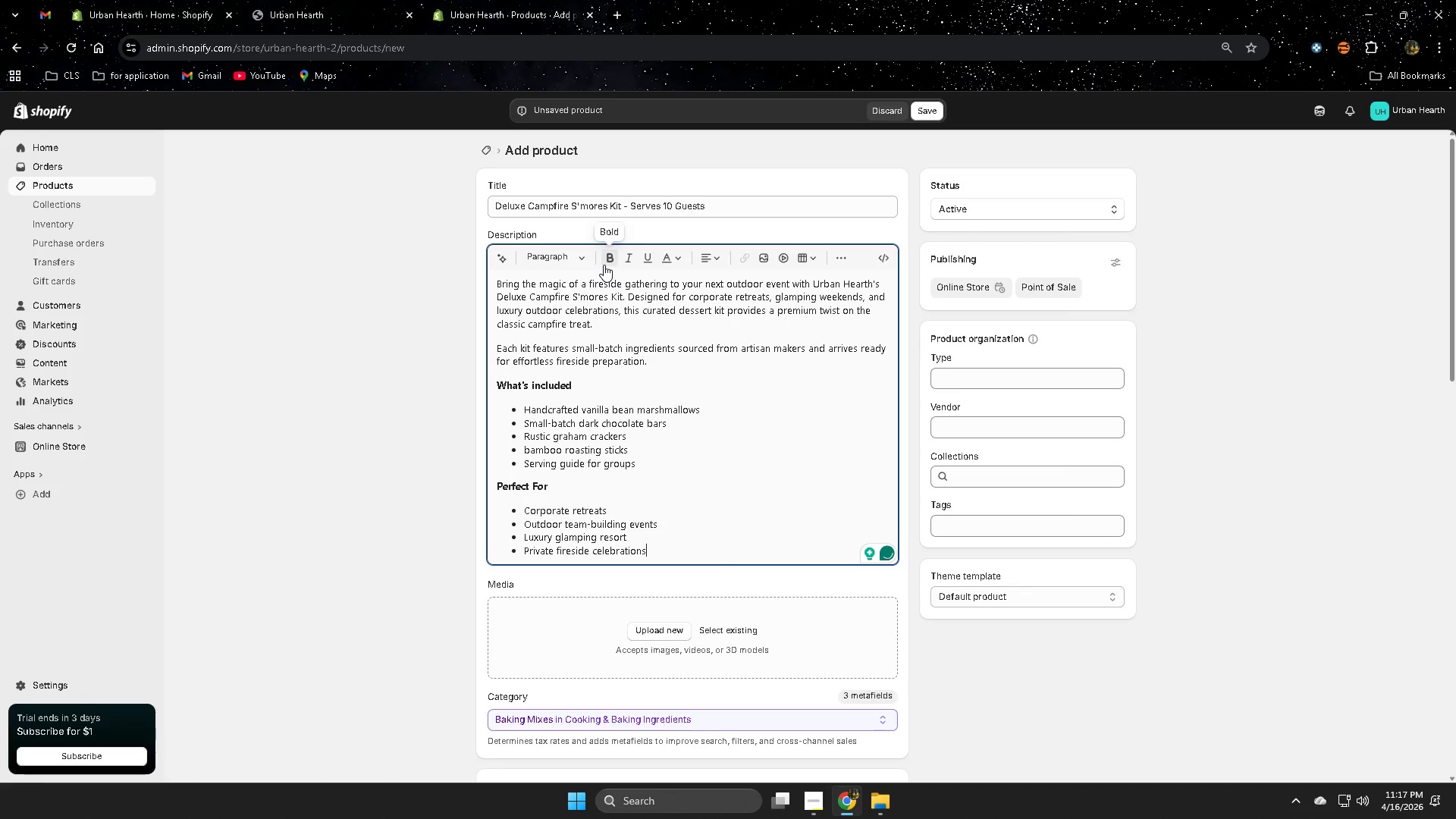 
key(Enter)
 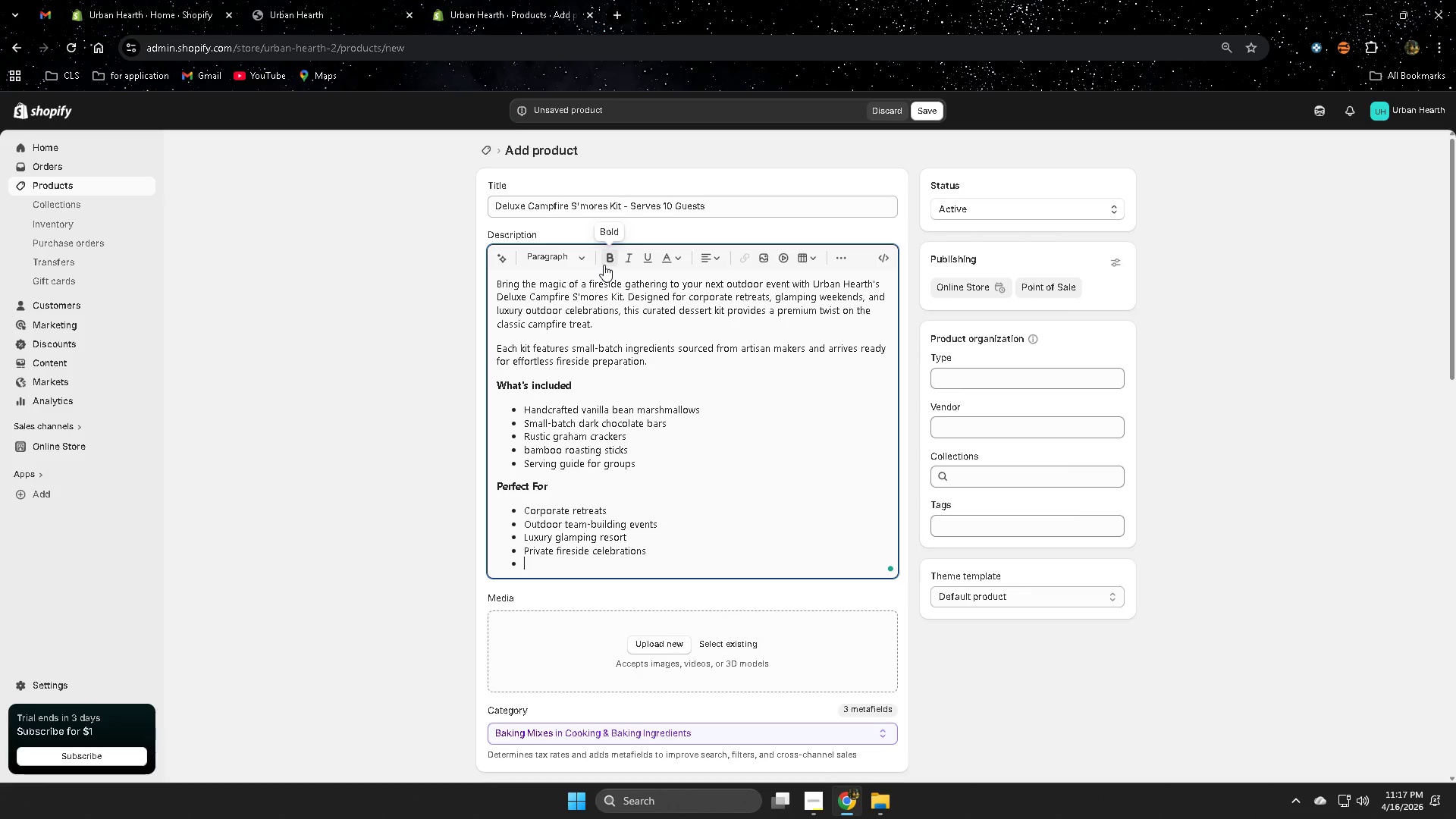 
key(Enter)
 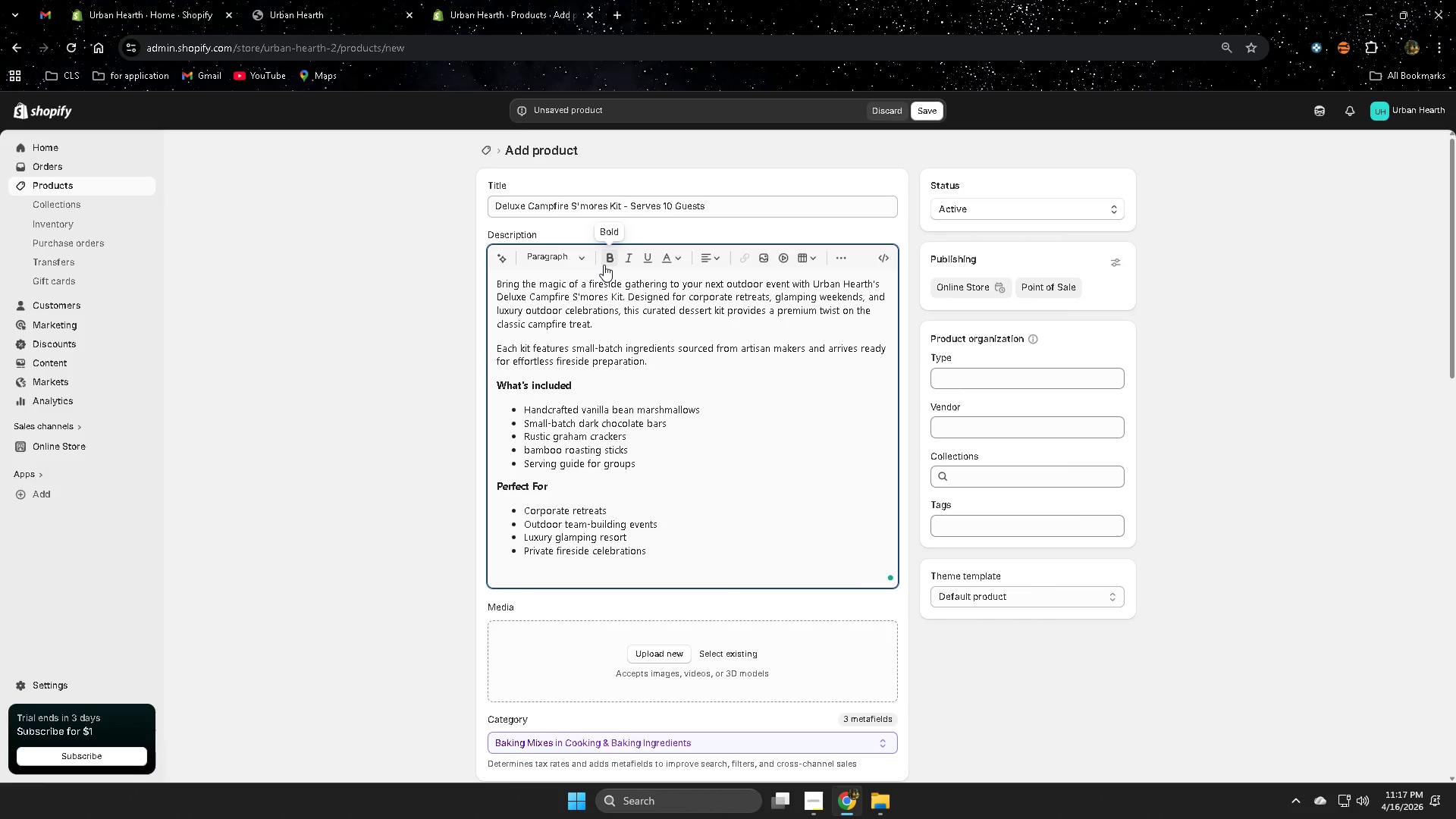 
type(SER)
key(Backspace)
key(Backspace)
type(erving S)
key(Backspace)
key(Backspace)
type( s)
key(Backspace)
type(Size:)
 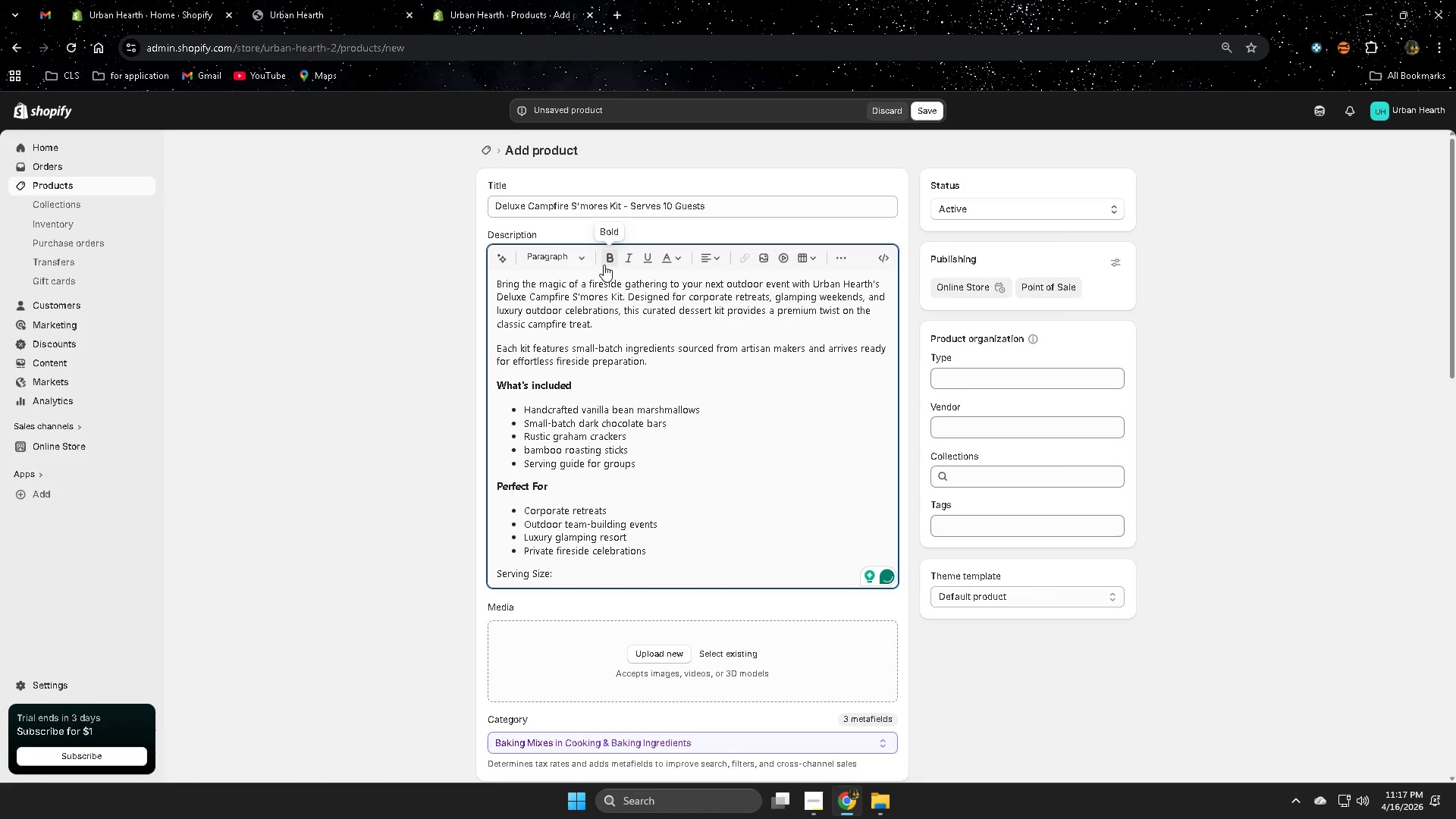 
wait(6.45)
 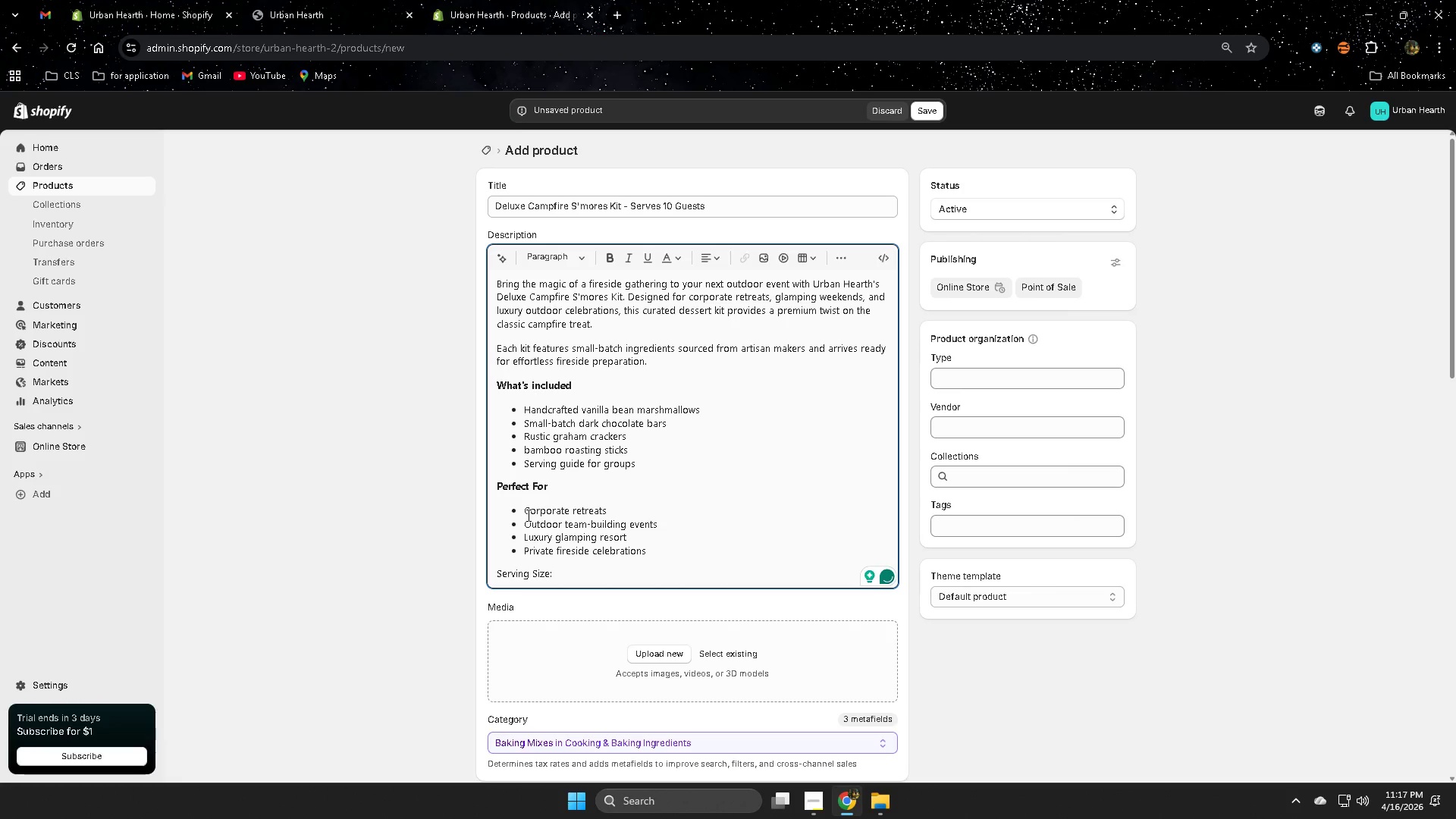 
left_click([499, 573])
 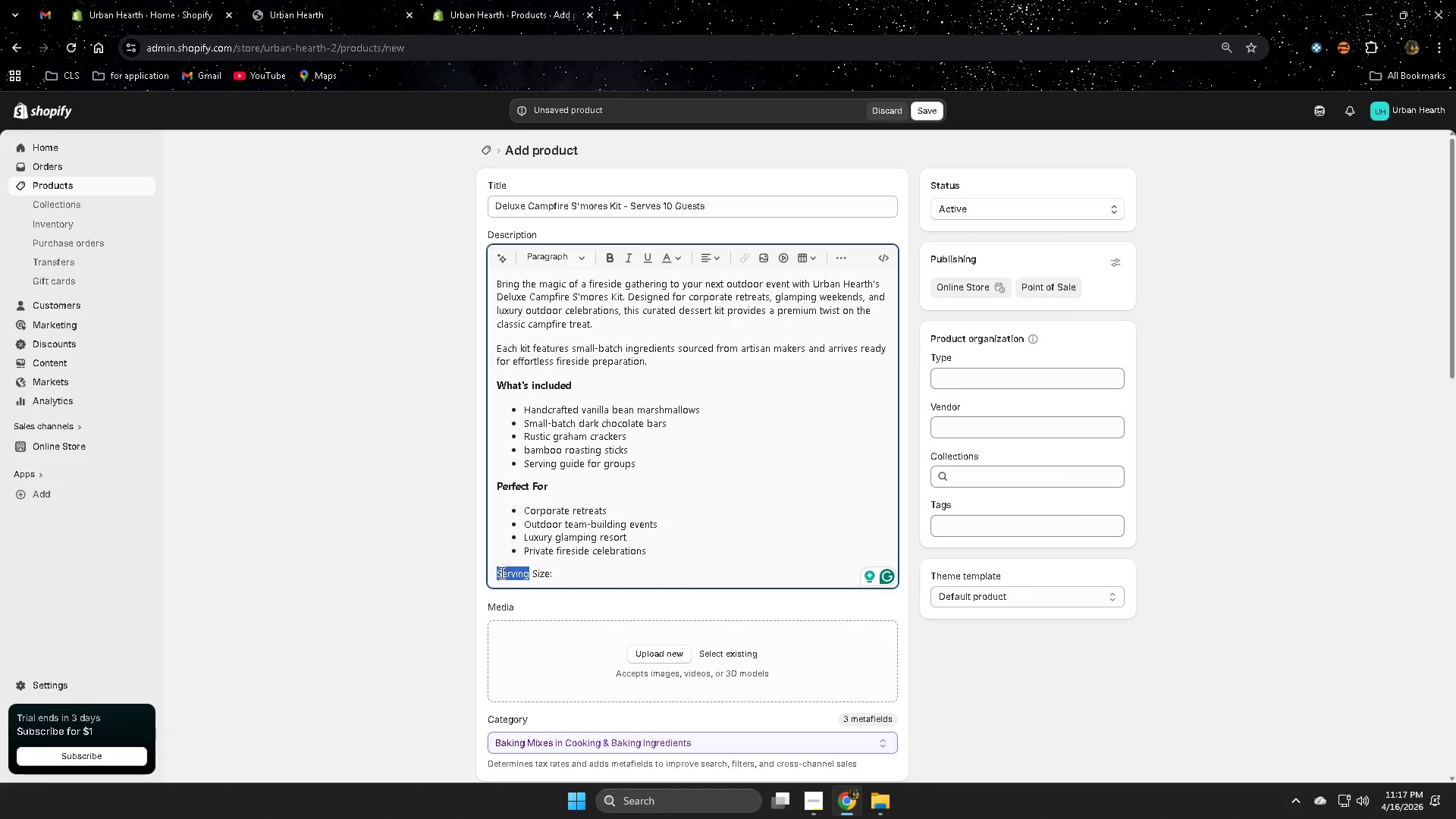 
left_click_drag(start_coordinate=[499, 573], to_coordinate=[563, 573])
 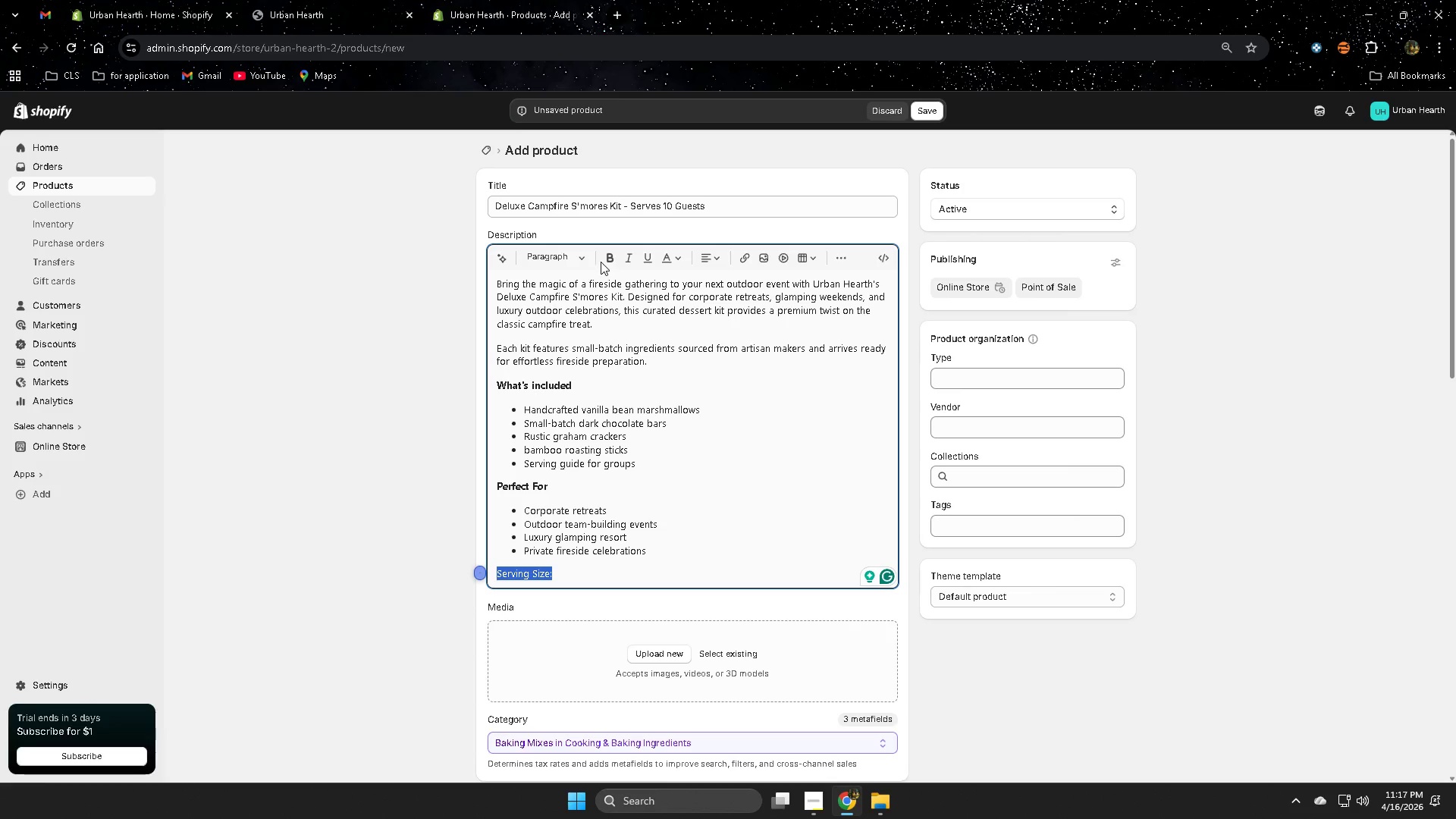 
left_click([605, 260])
 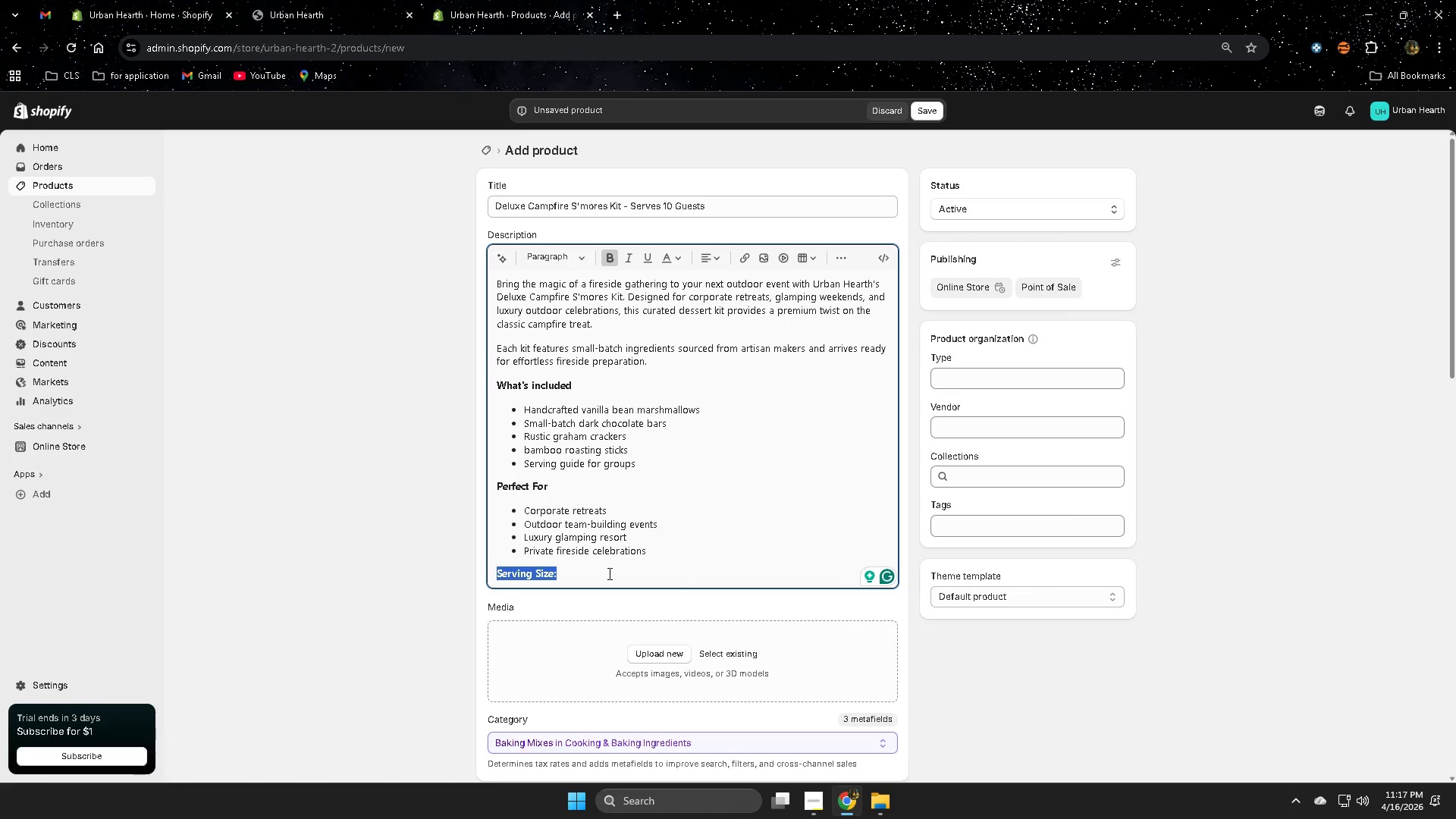 
left_click([608, 573])
 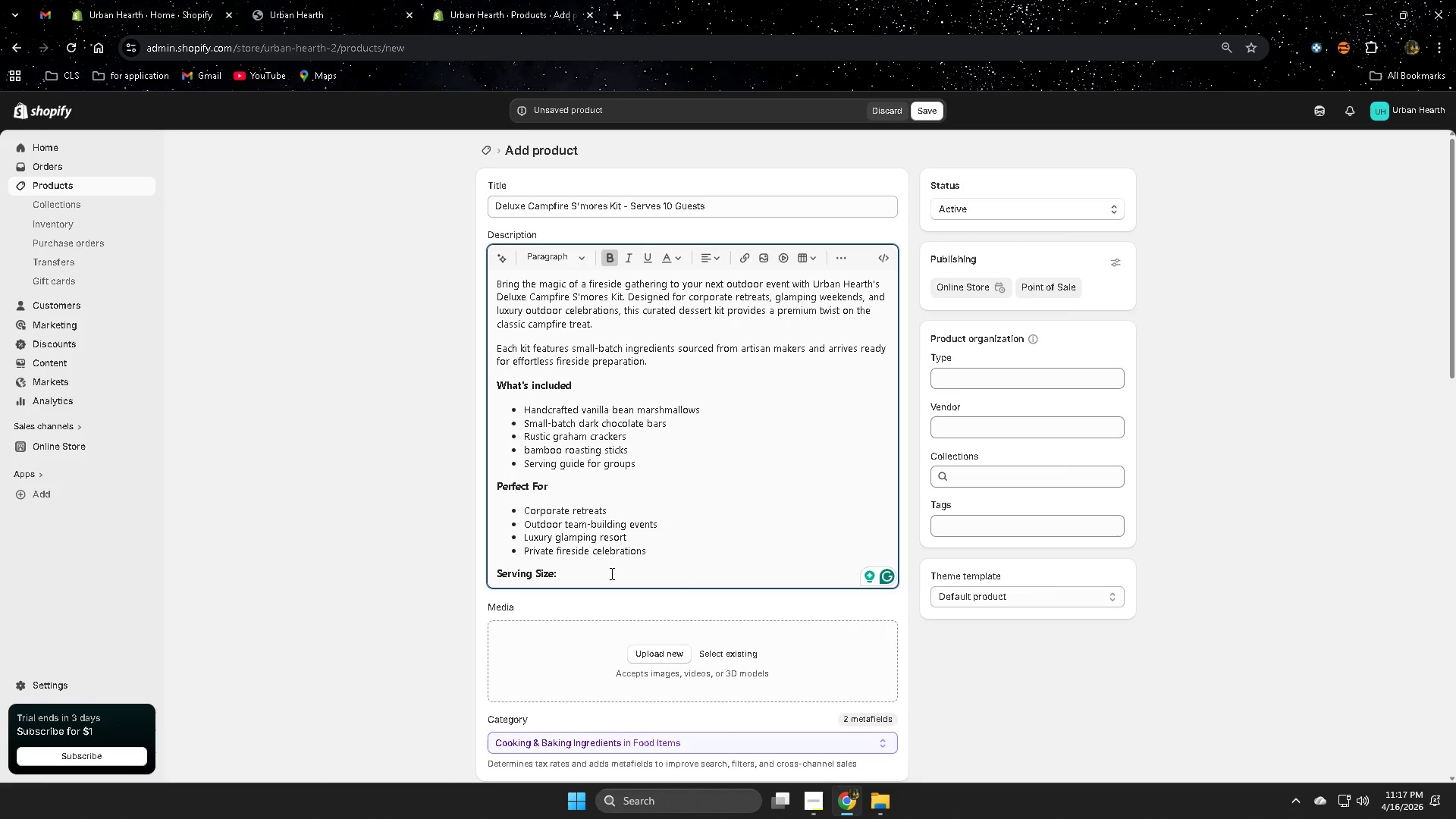 
wait(7.89)
 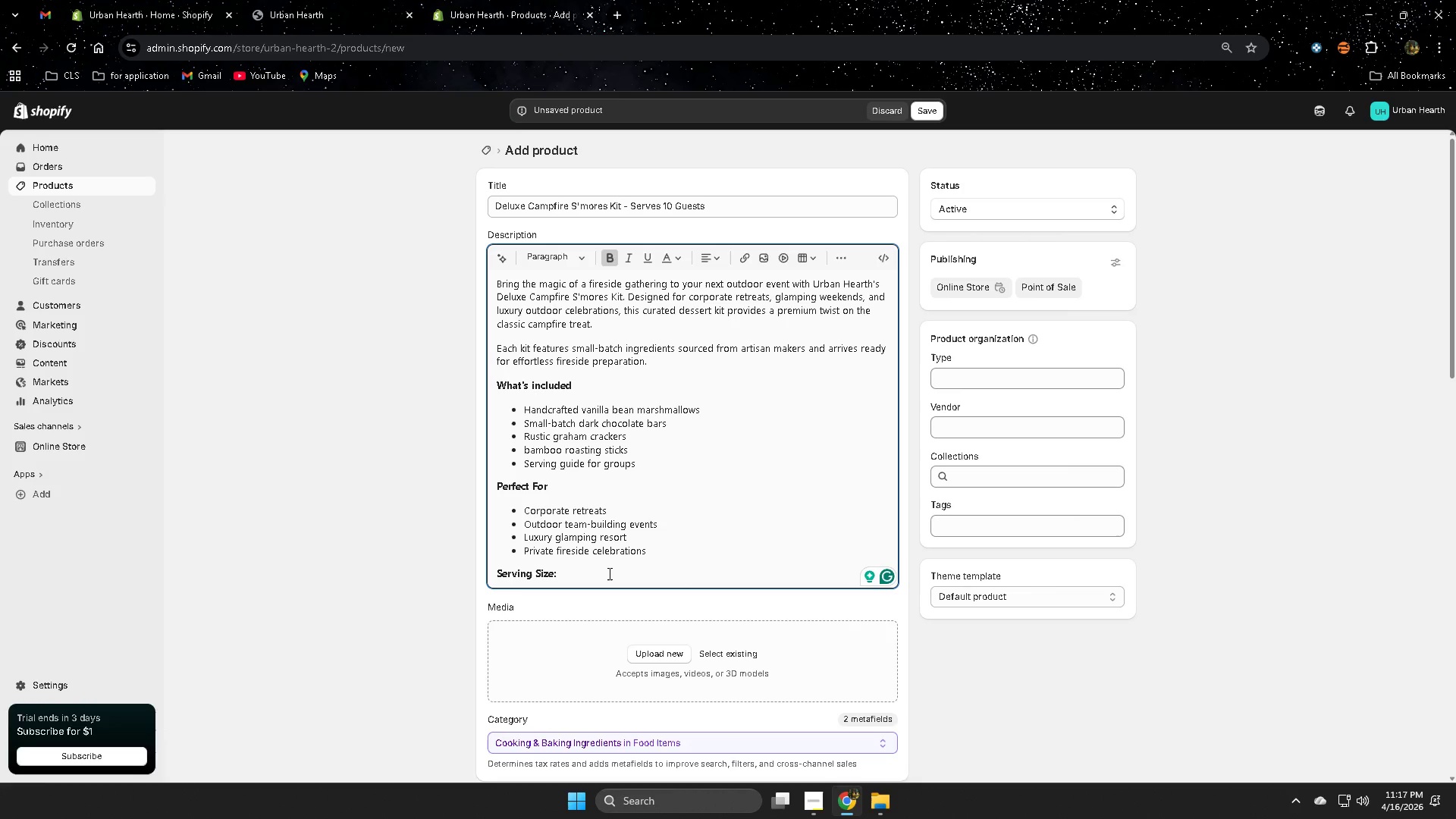 
key(ArrowRight)
 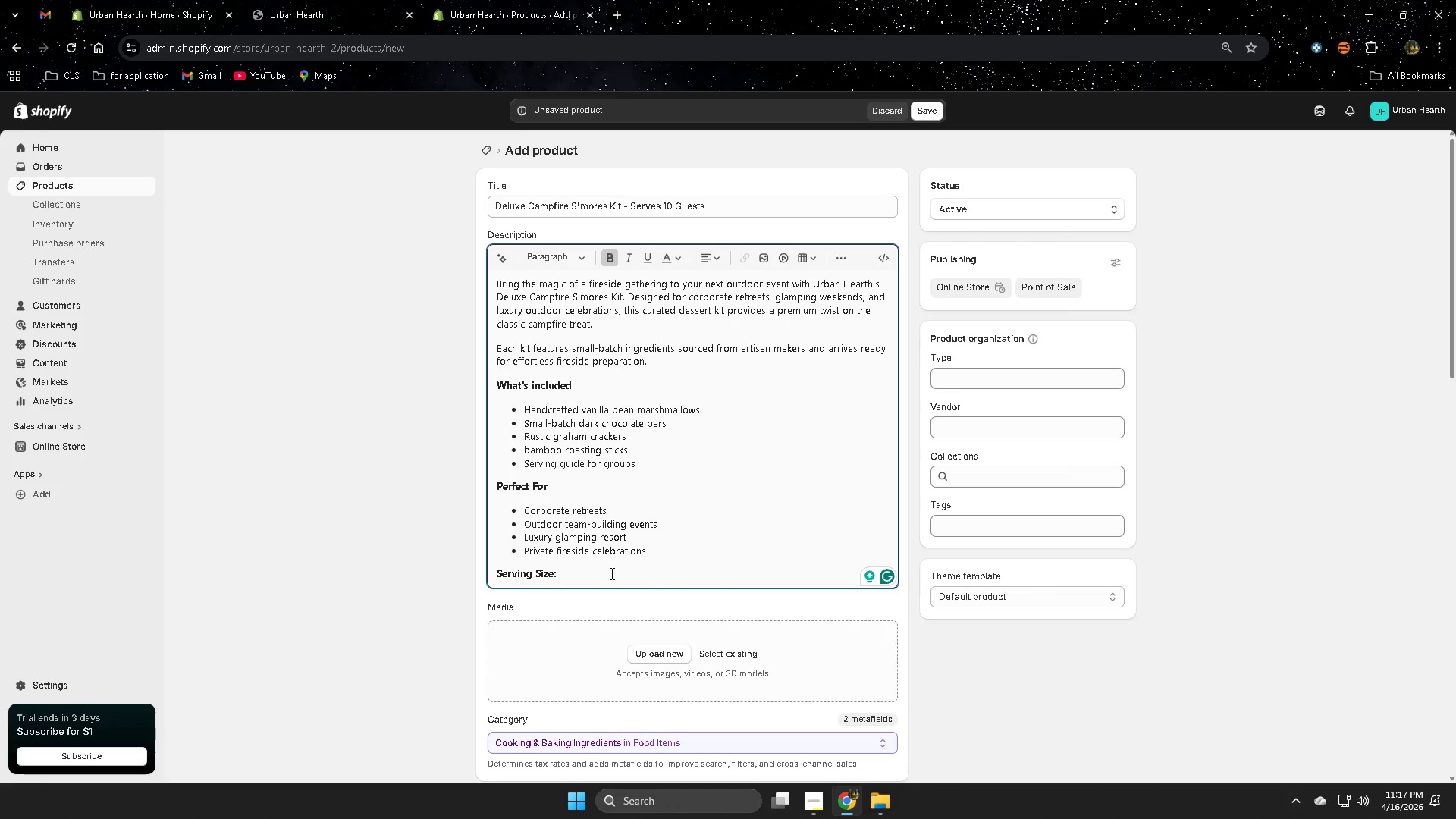 
key(Space)
 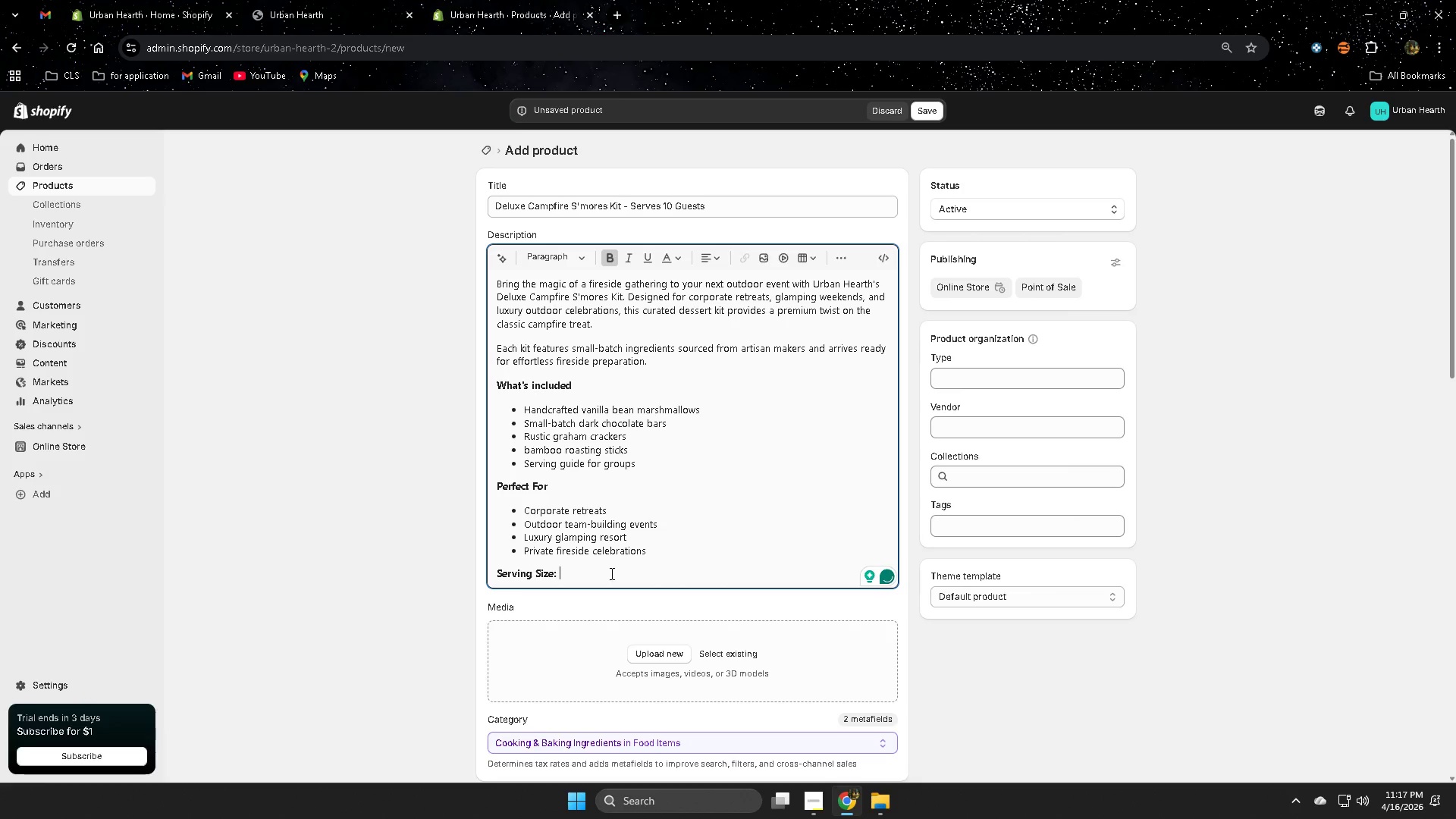 
key(Shift+S)
 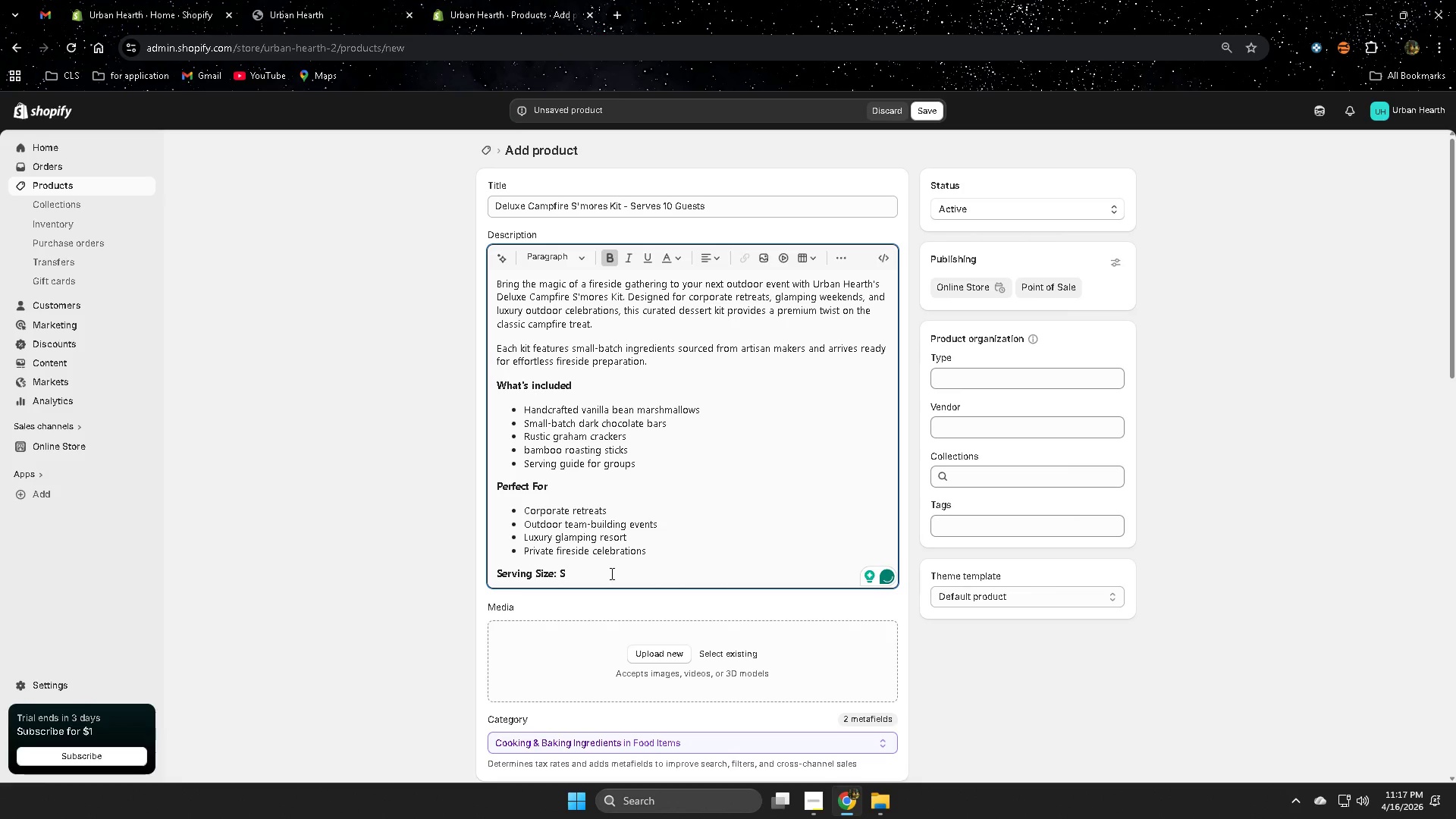 
key(Backspace)
 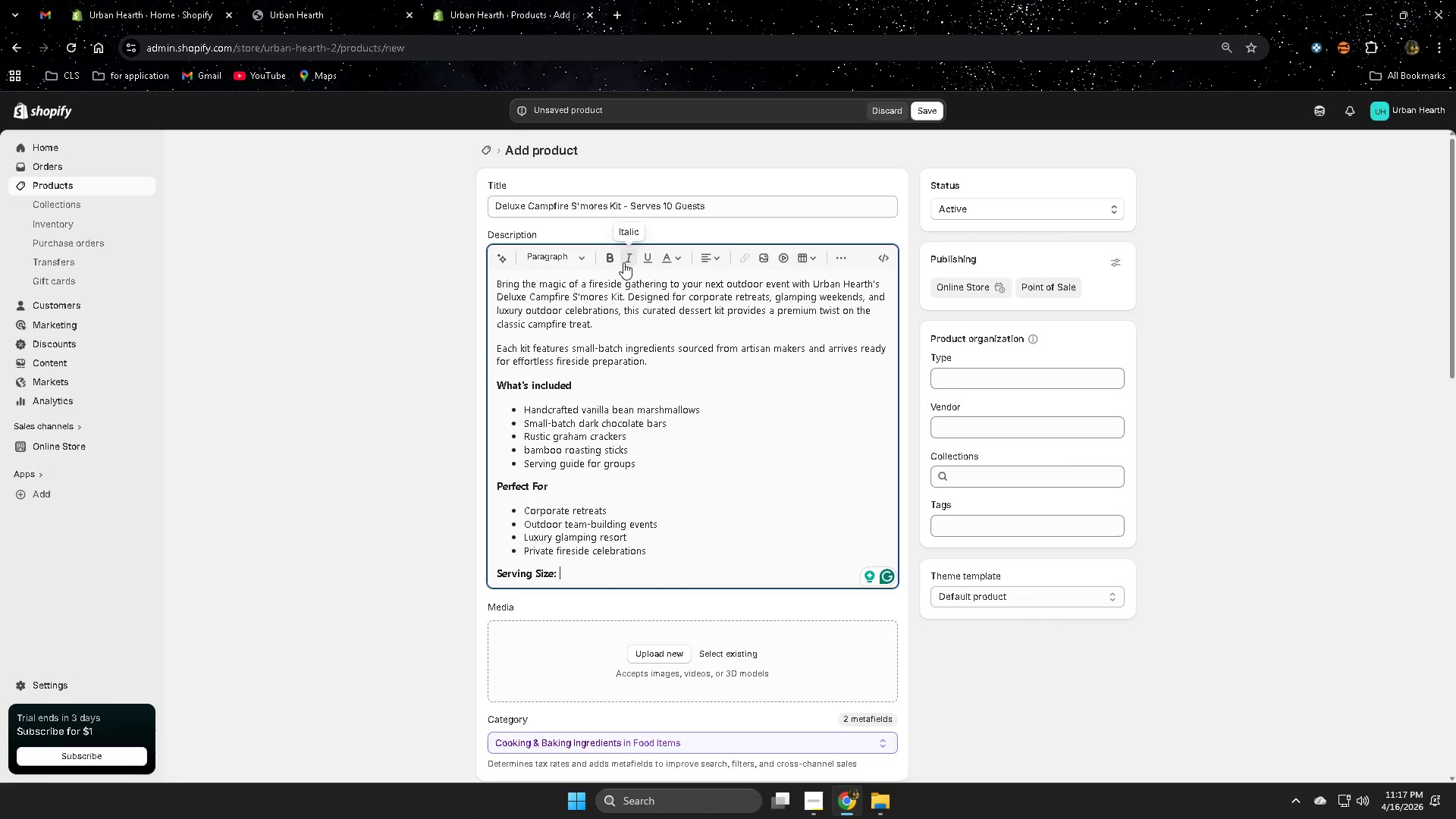 
type(Servi)
key(Backspace)
type(o)
key(Backspace)
type(es 10 guest)
 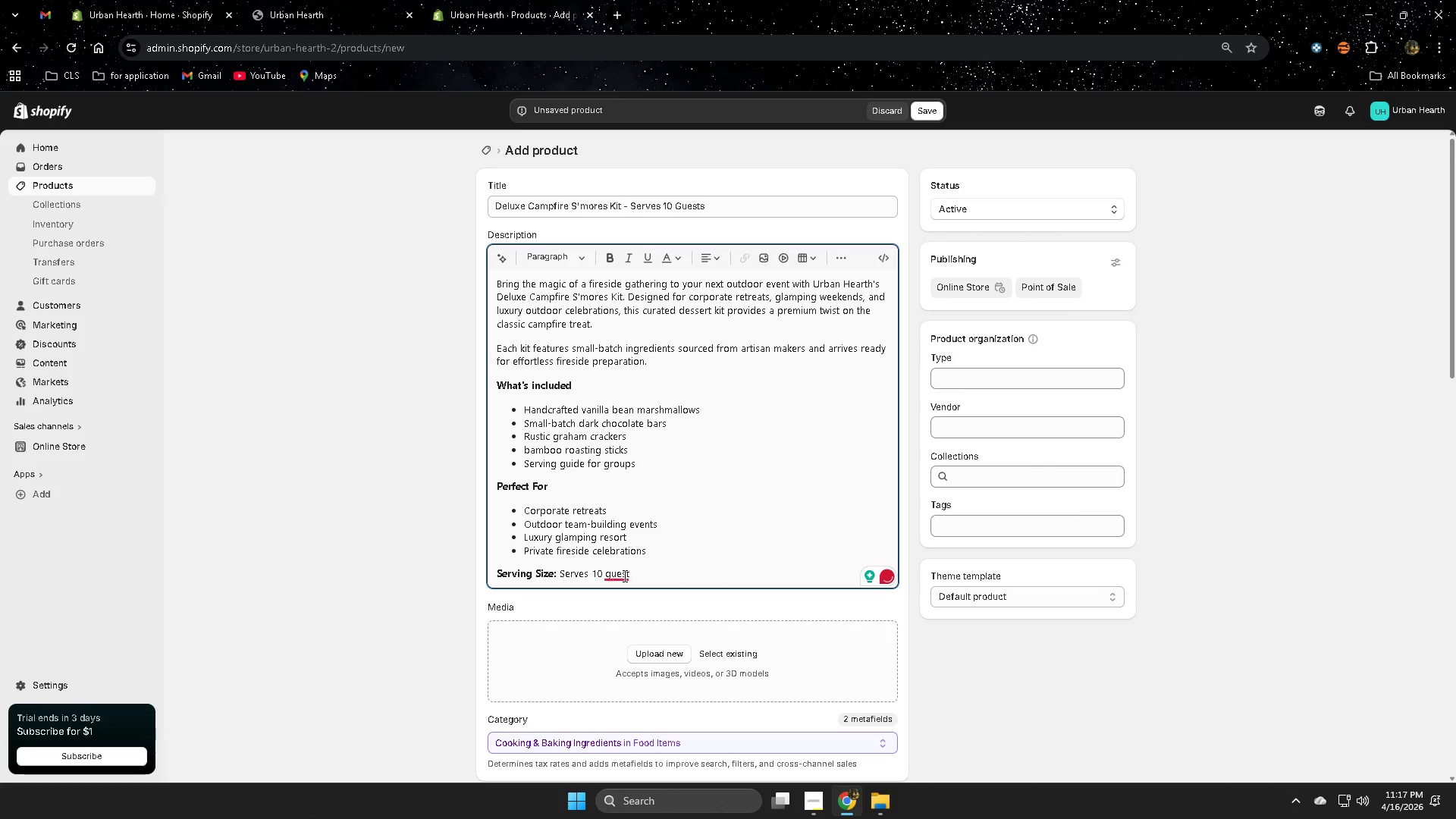 
left_click([646, 607])
 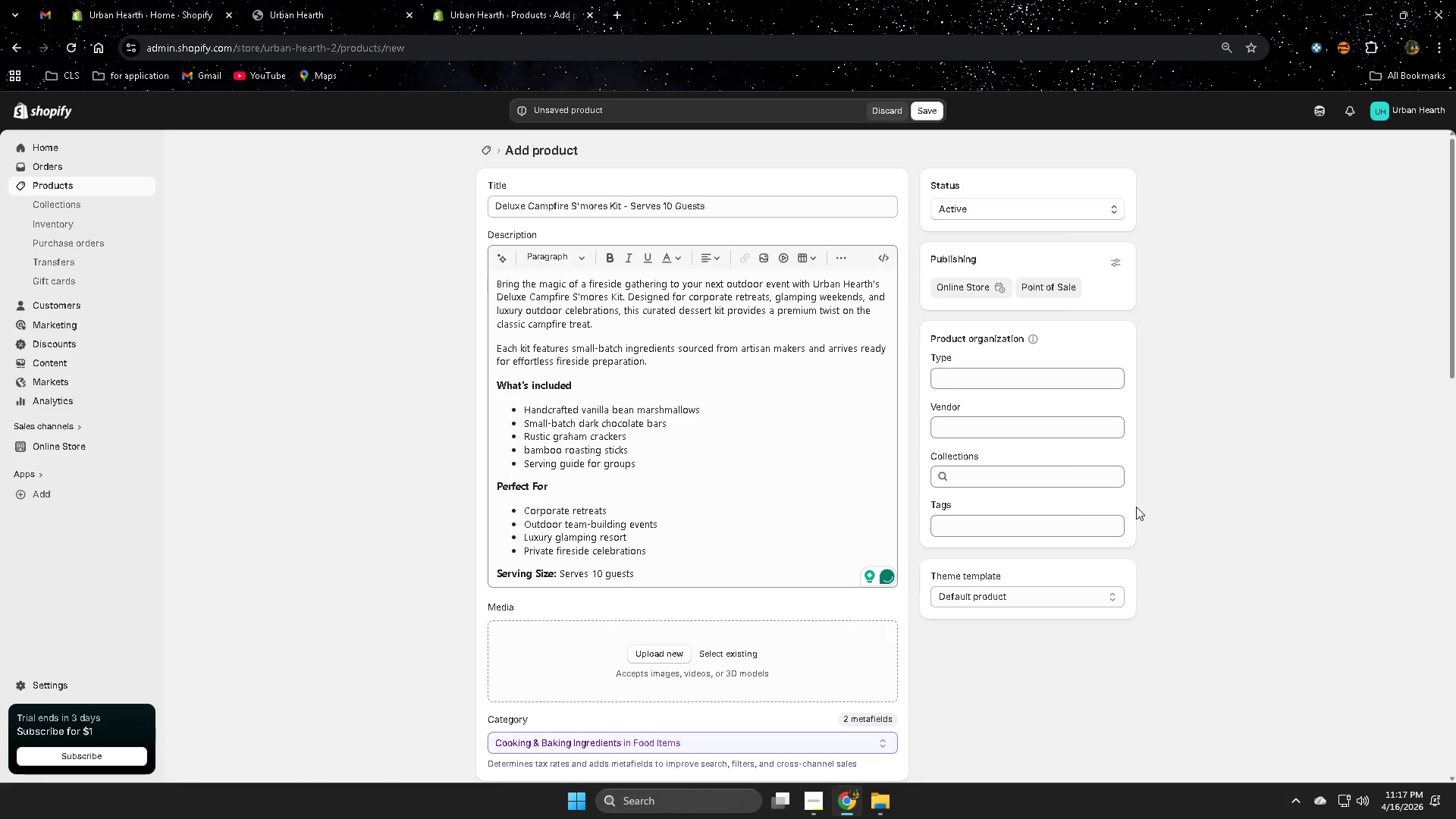 
wait(5.3)
 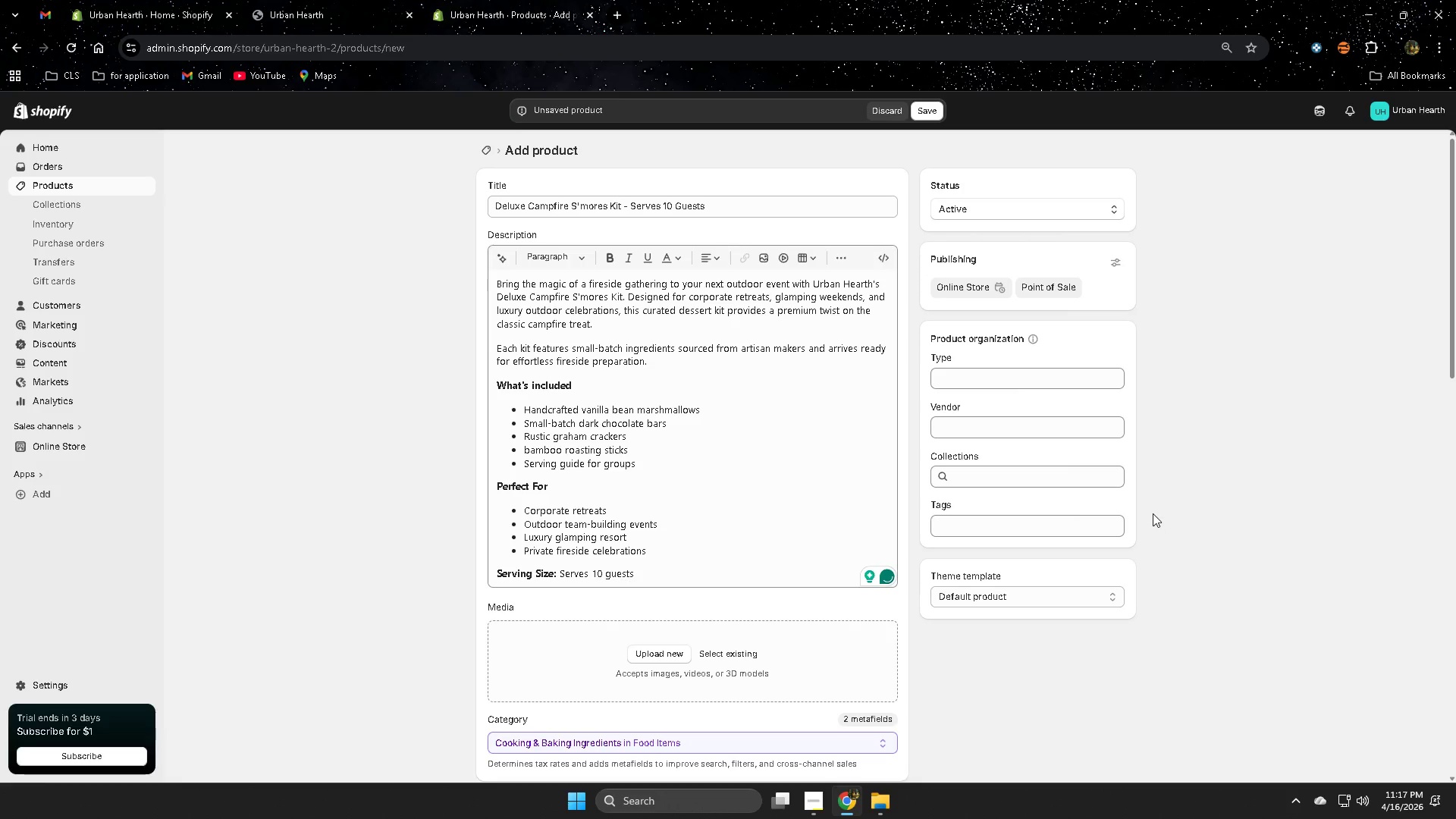 
scroll: coordinate [1136, 507], scroll_direction: down, amount: 2.0
 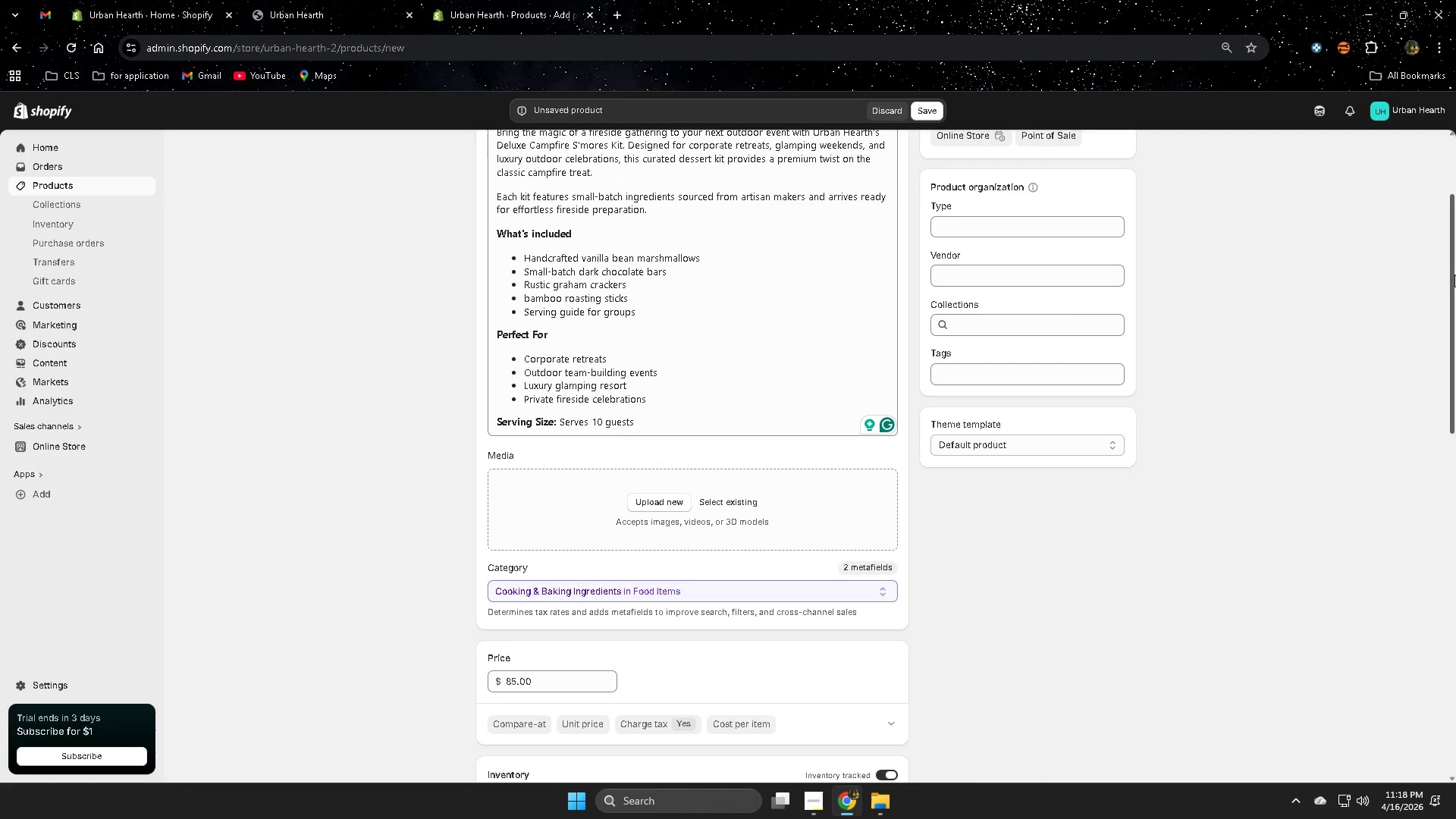 
wait(13.33)
 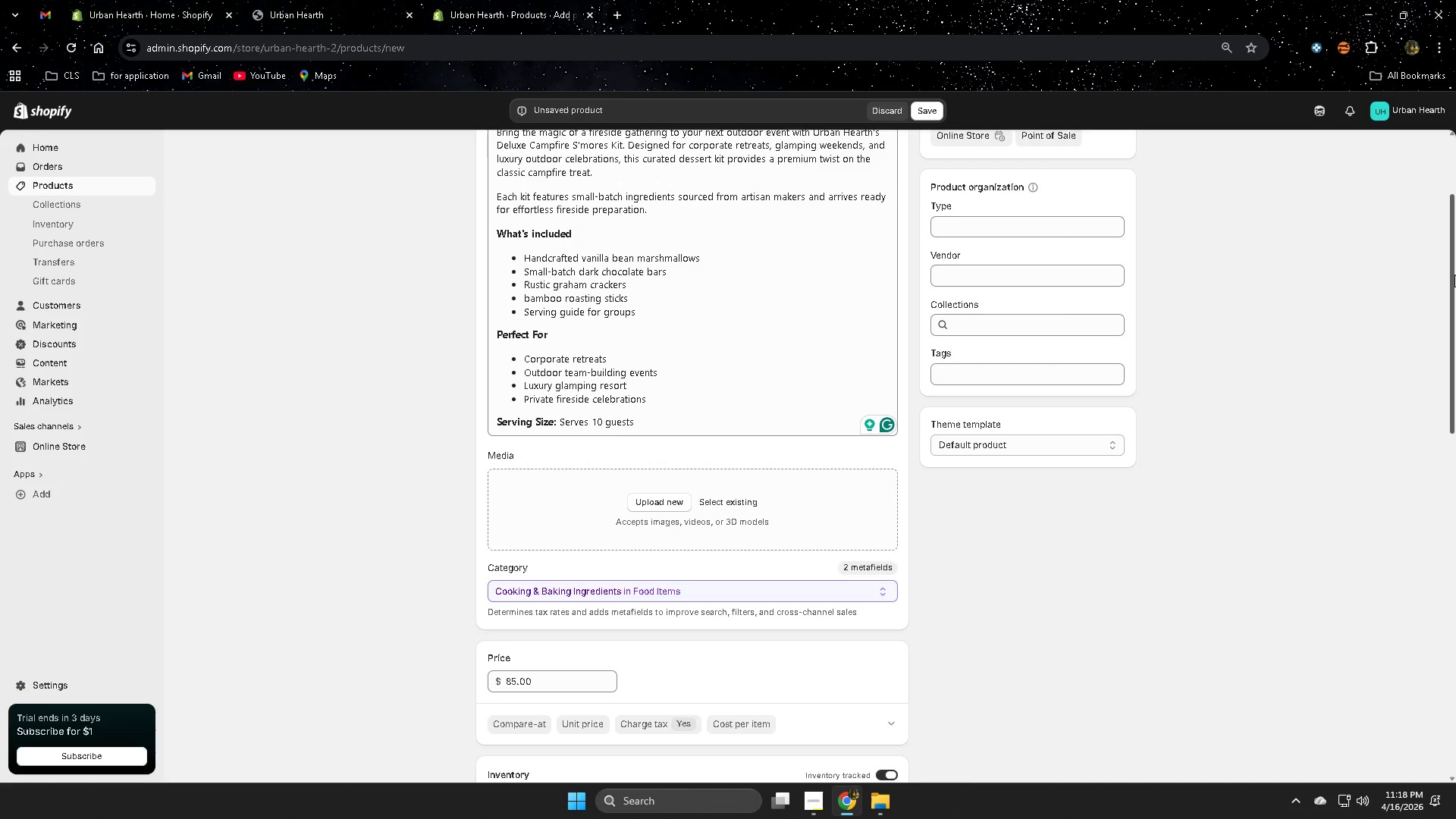 
scroll: coordinate [1455, 378], scroll_direction: down, amount: 3.0
 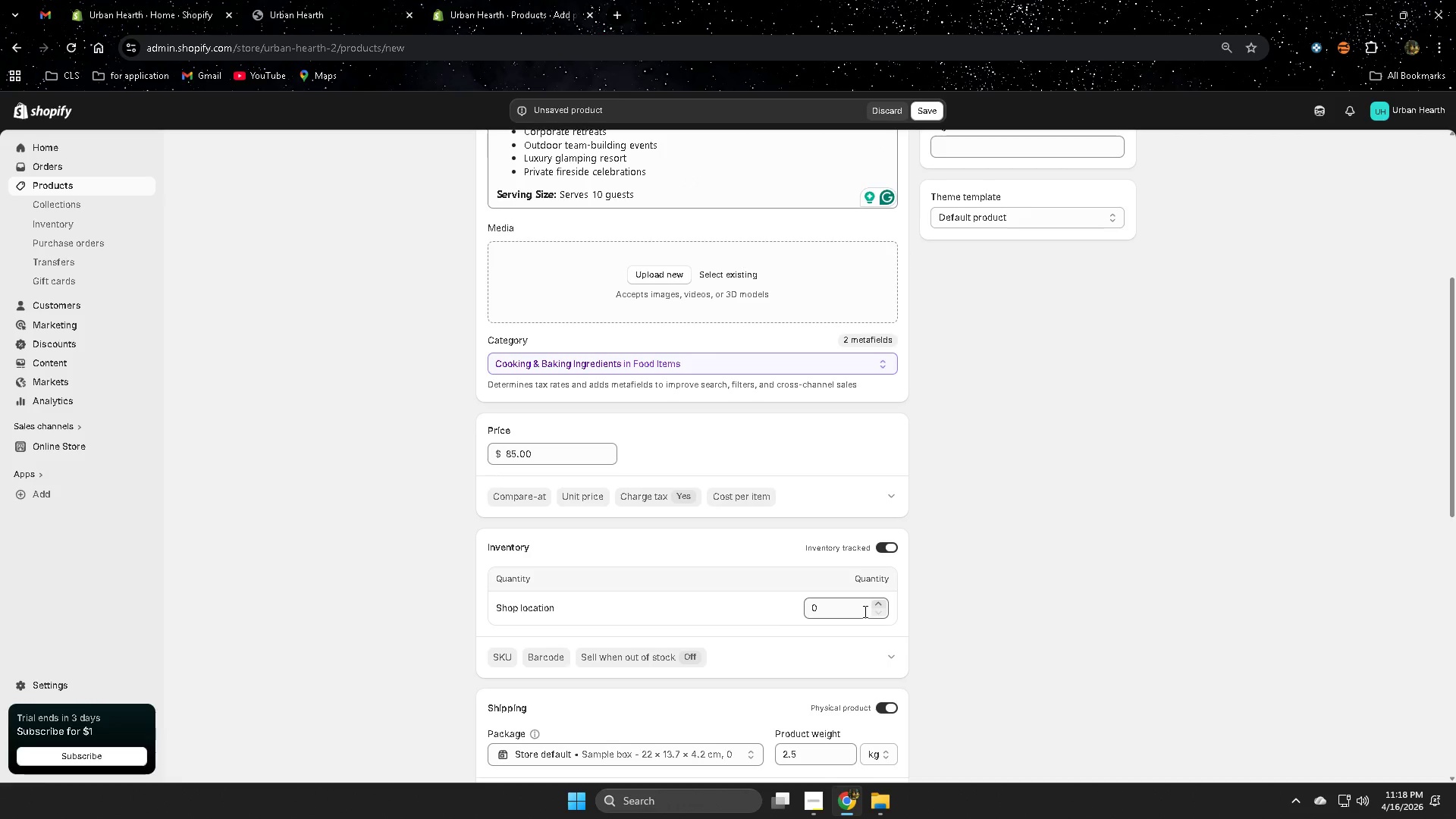 
wait(11.1)
 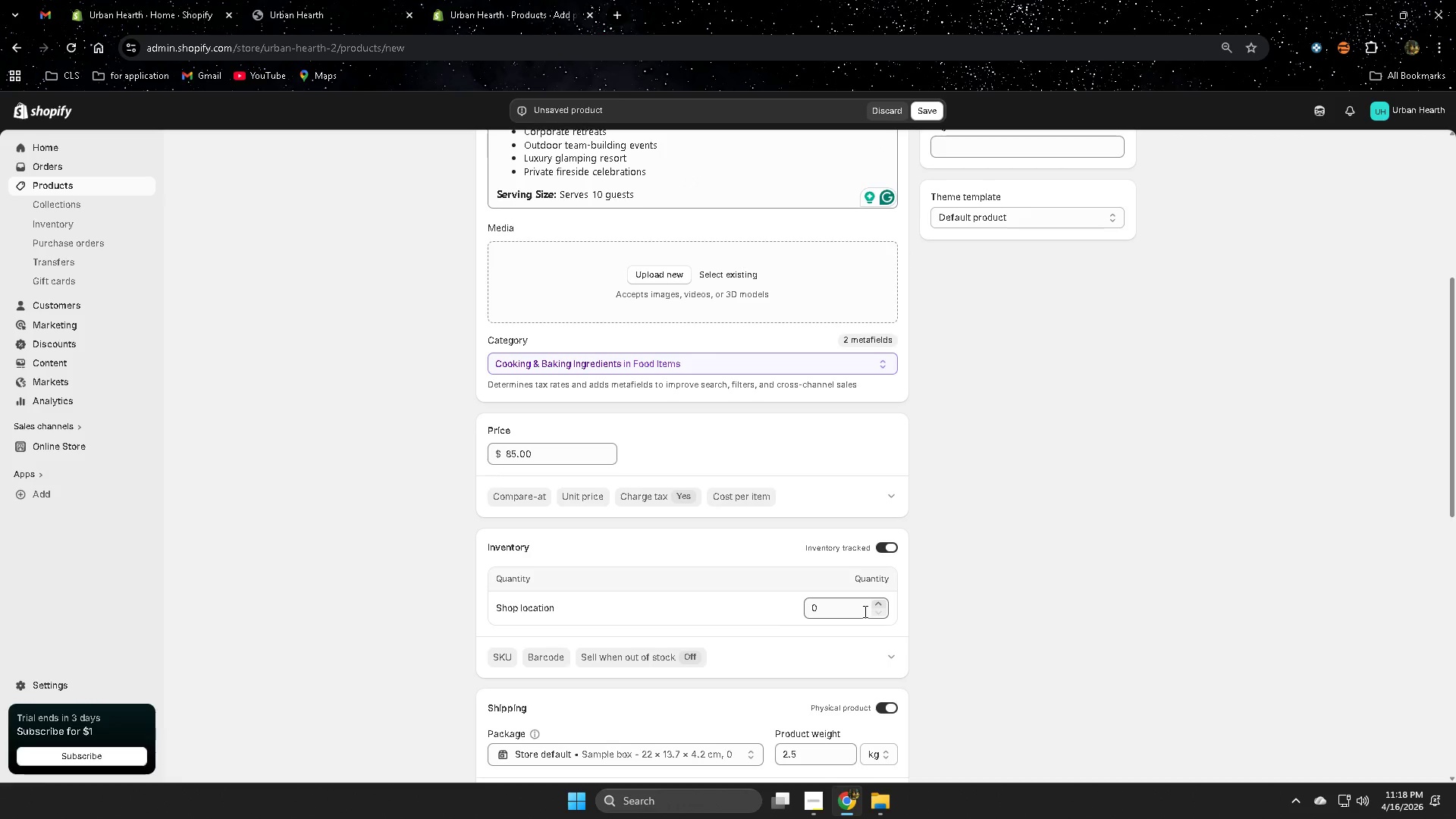 
scroll: coordinate [1004, 576], scroll_direction: down, amount: 7.0
 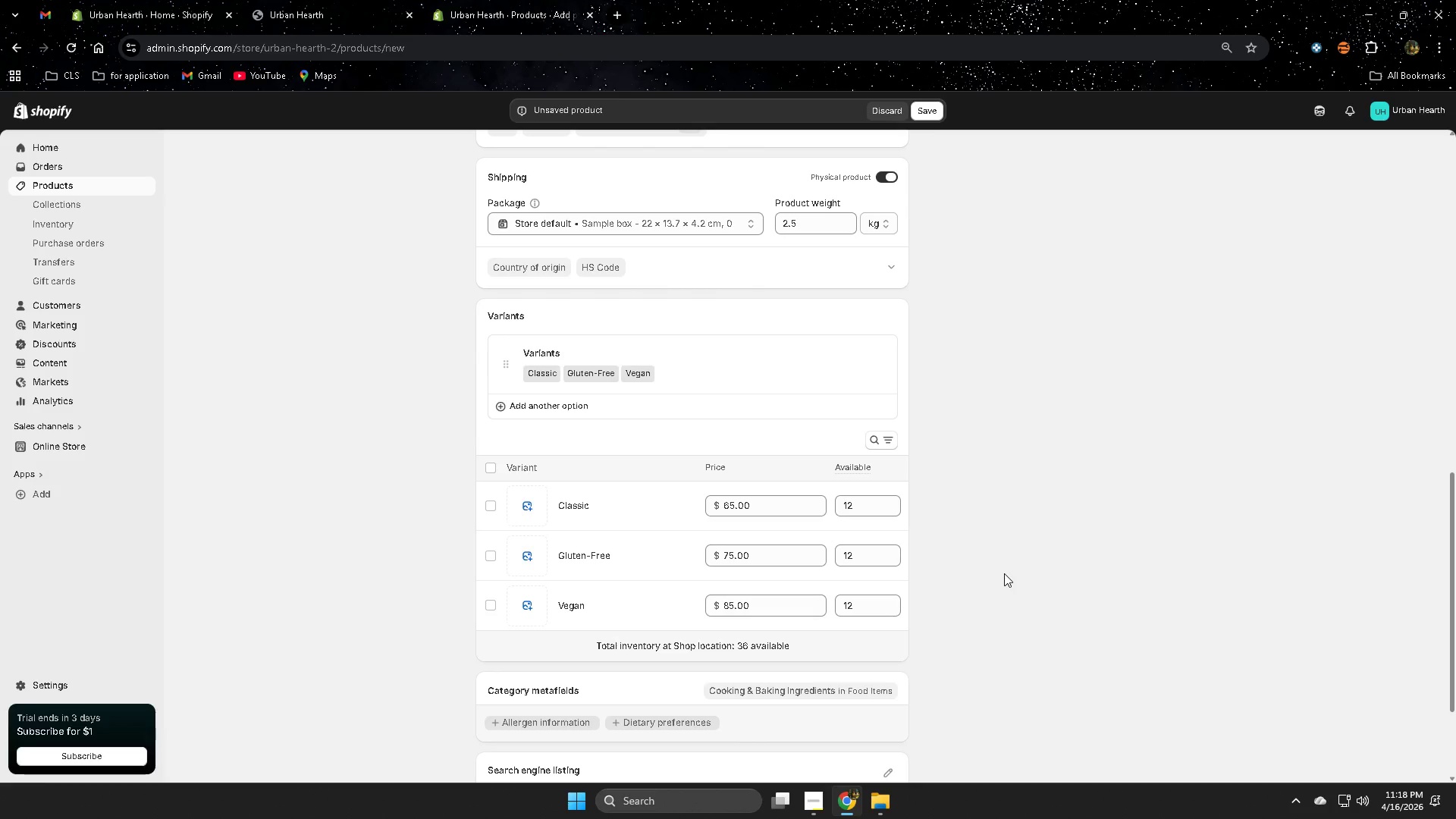 
wait(5.06)
 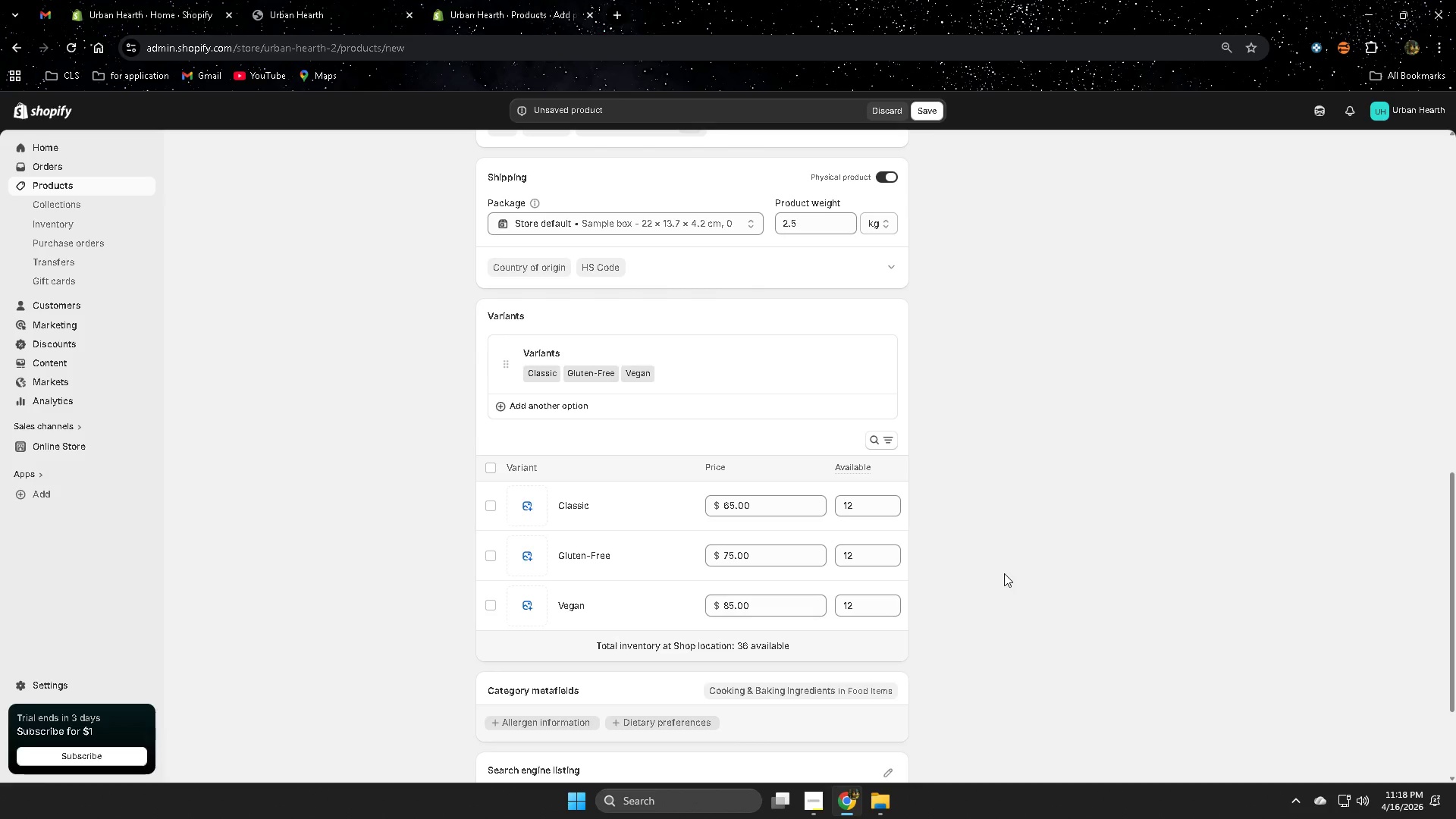 
scroll: coordinate [962, 463], scroll_direction: down, amount: 3.0
 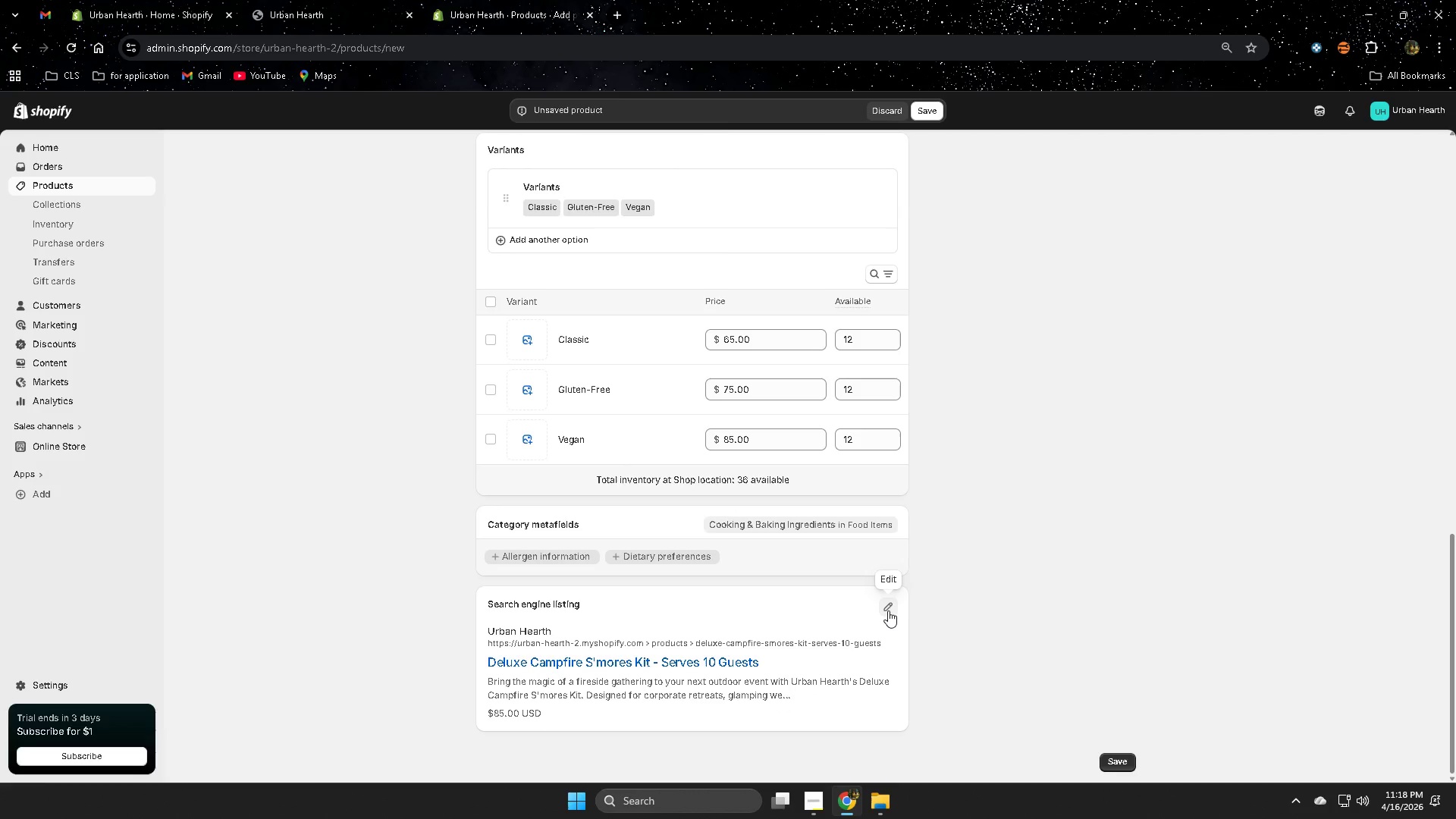 
left_click([887, 609])
 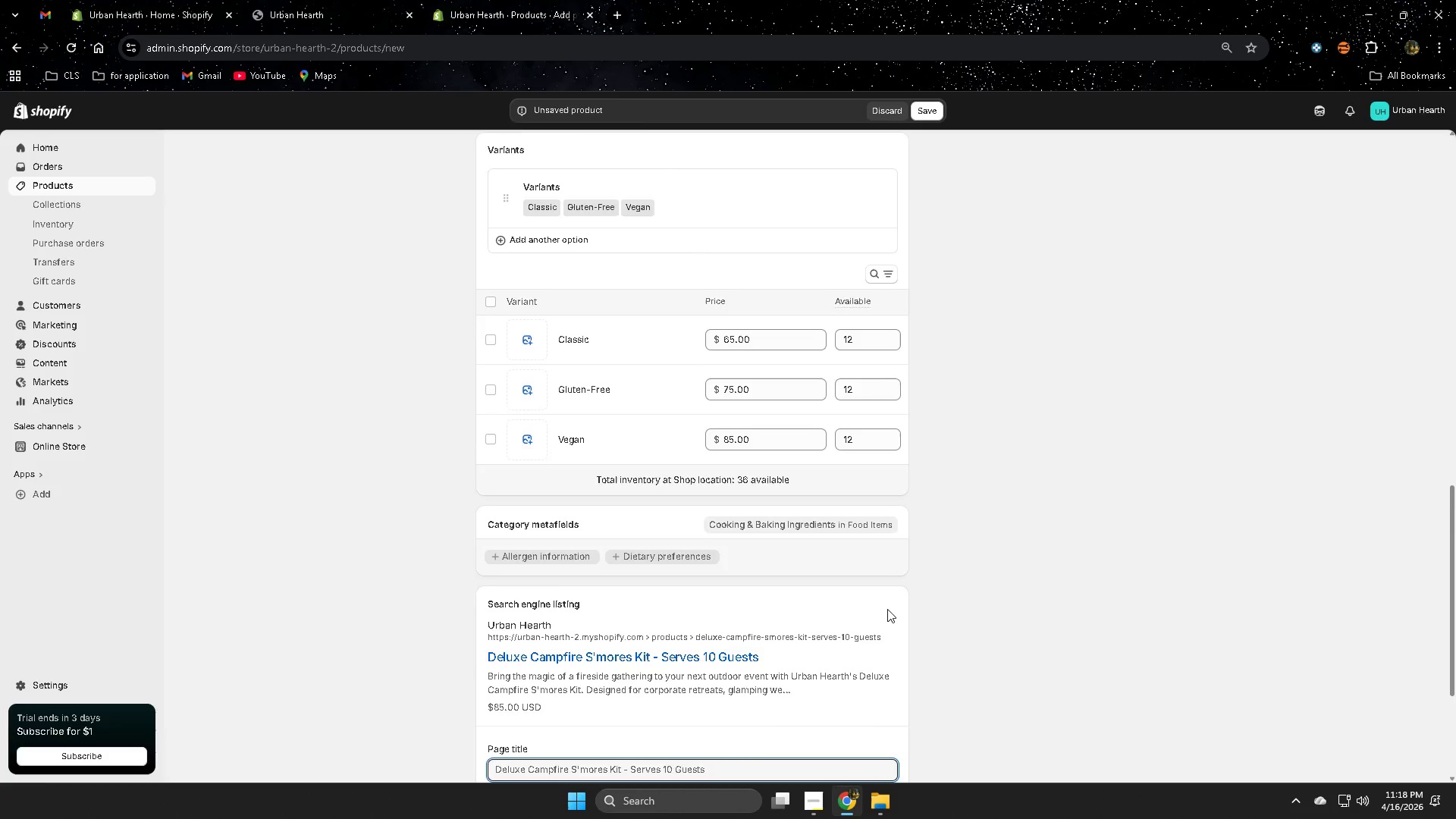 
scroll: coordinate [888, 609], scroll_direction: down, amount: 3.0
 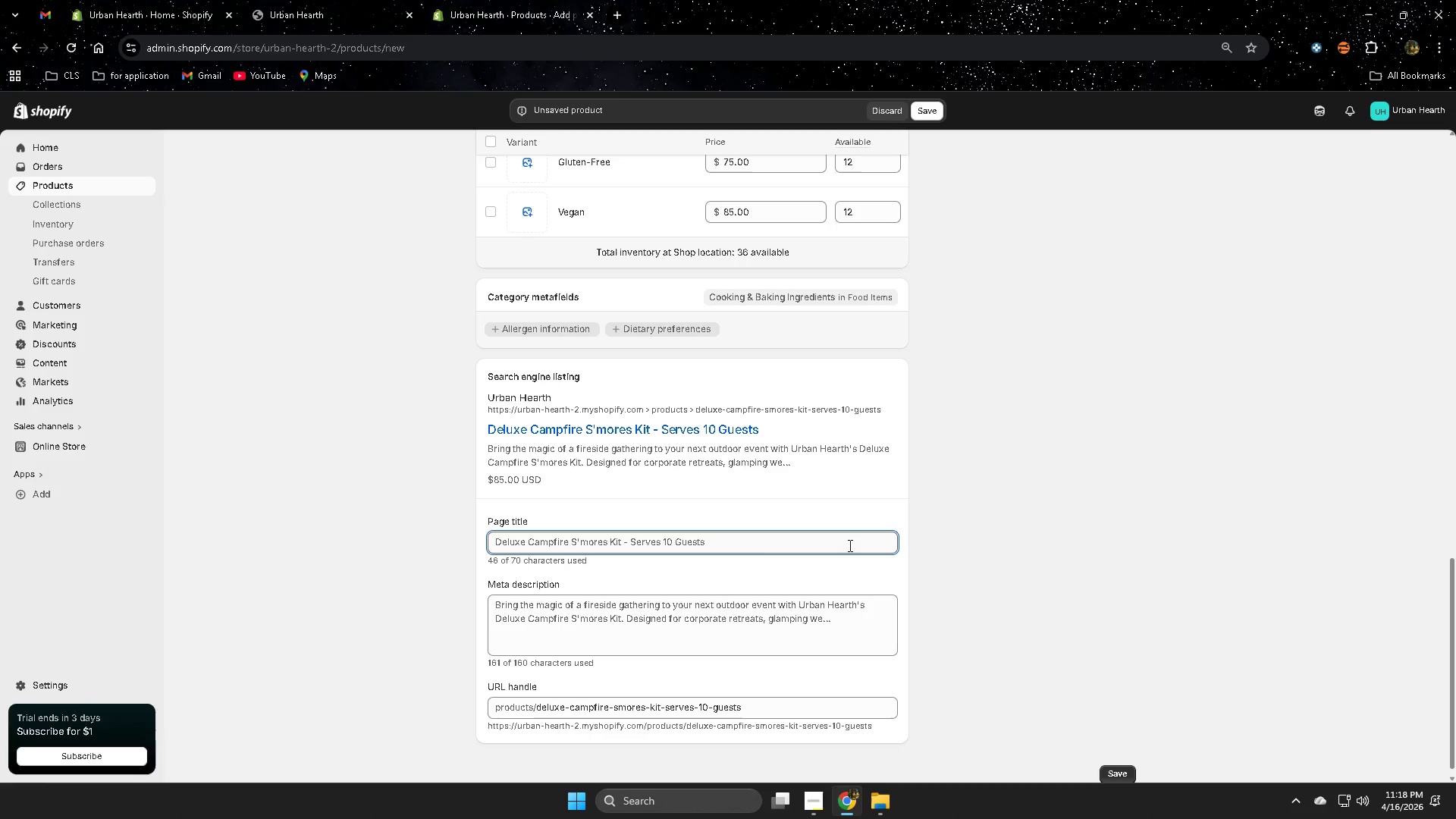 
wait(18.43)
 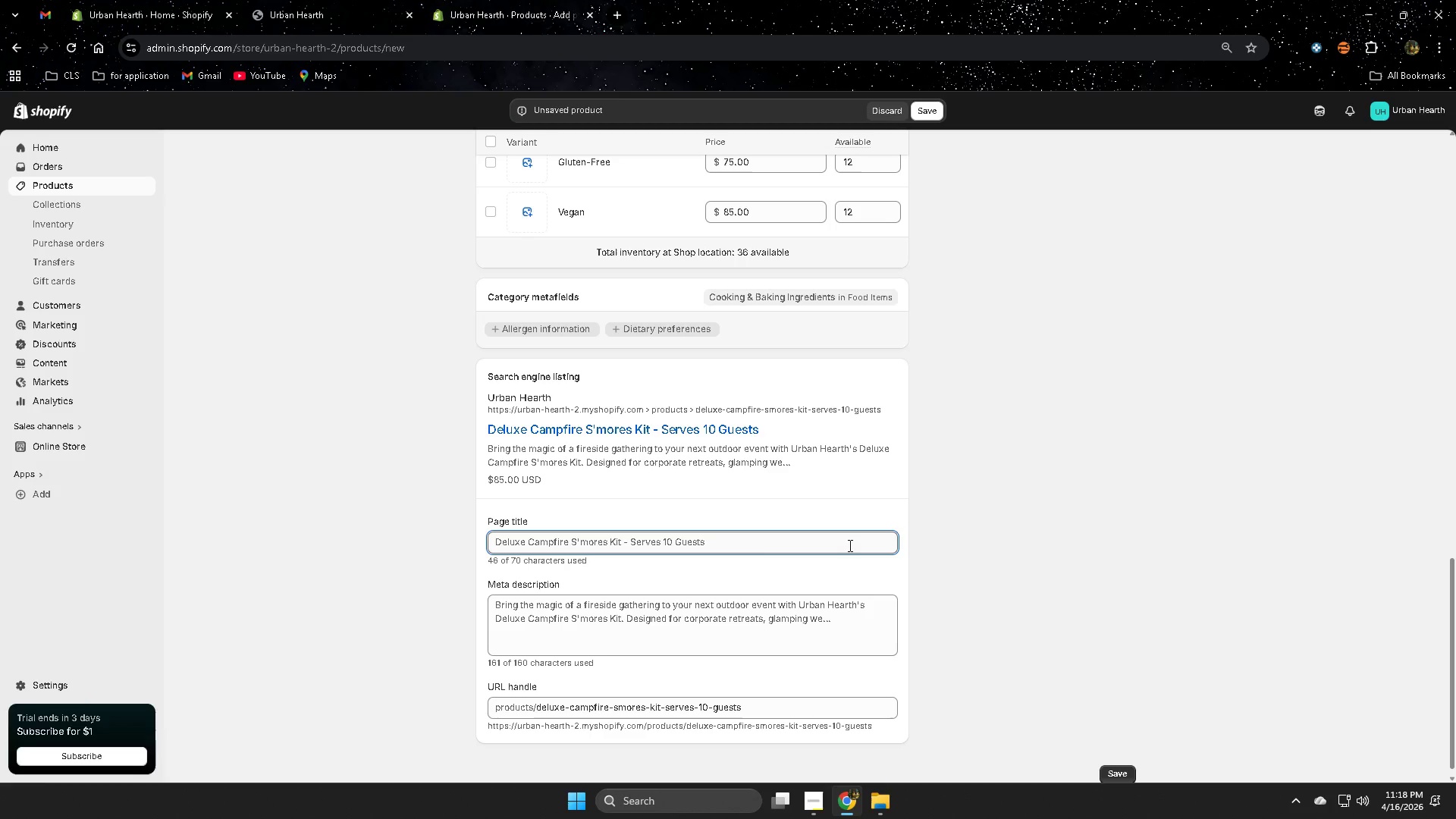 
scroll: coordinate [845, 535], scroll_direction: up, amount: 19.0
 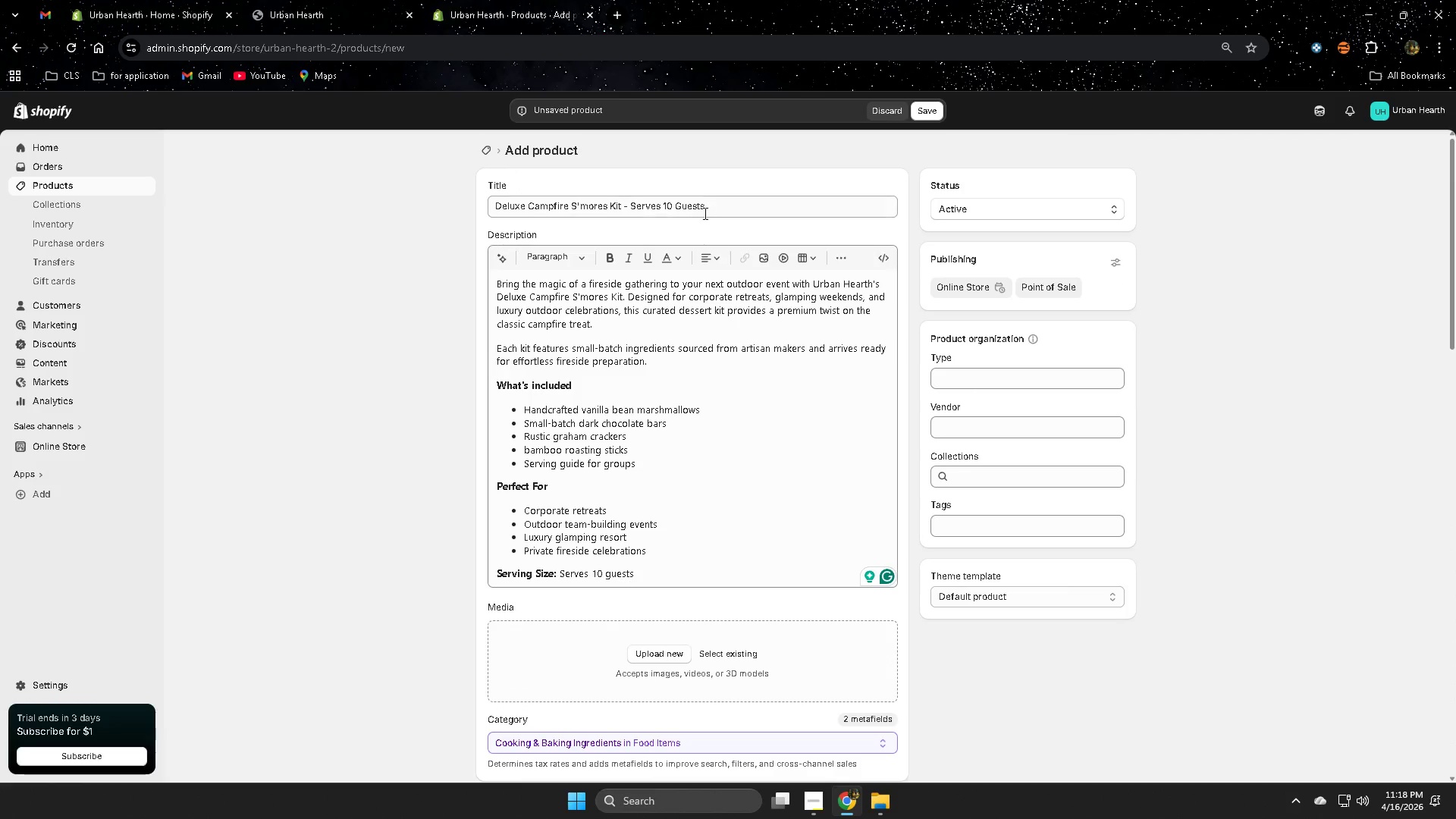 
double_click([730, 206])
 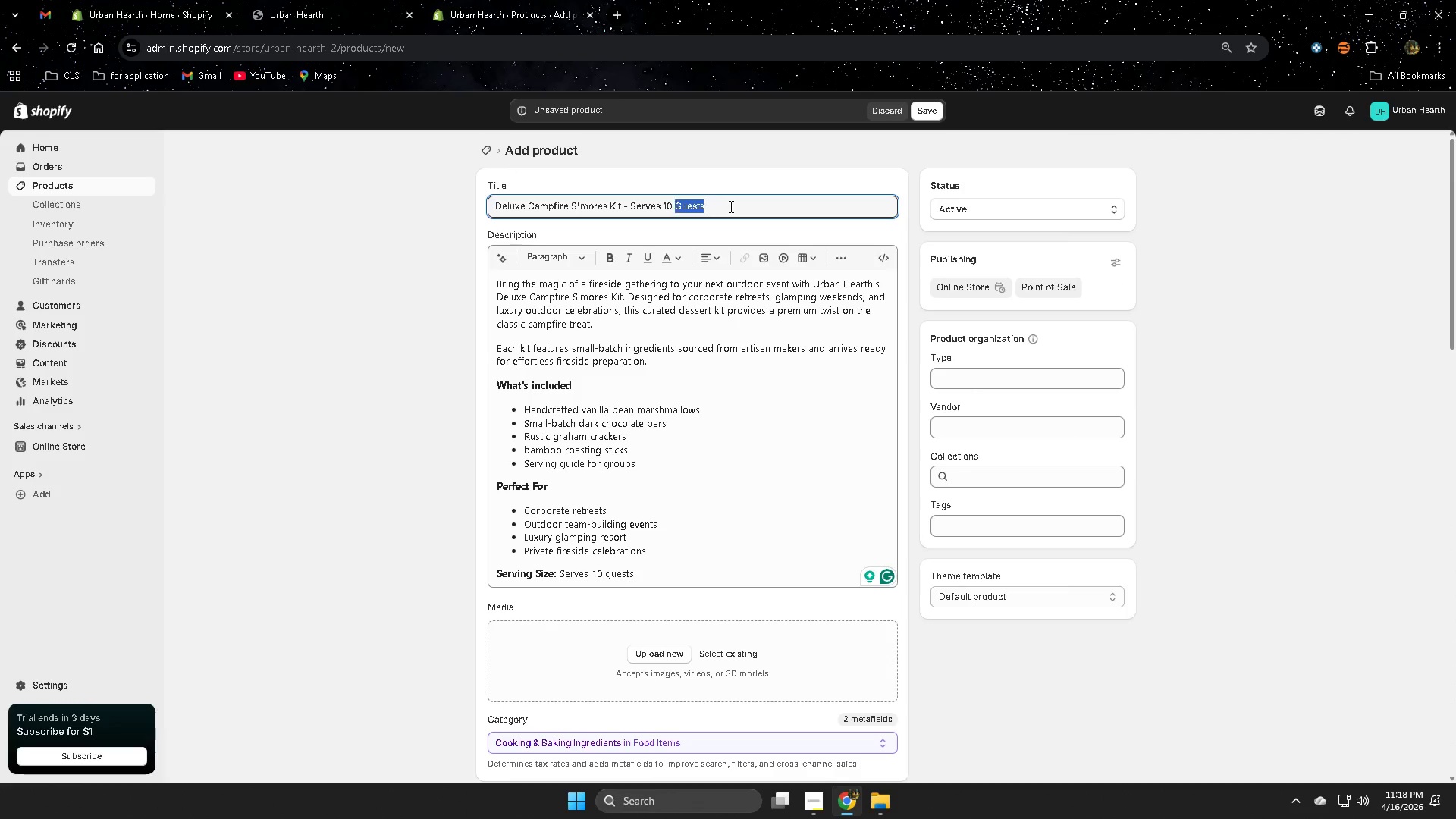 
triple_click([730, 206])
 